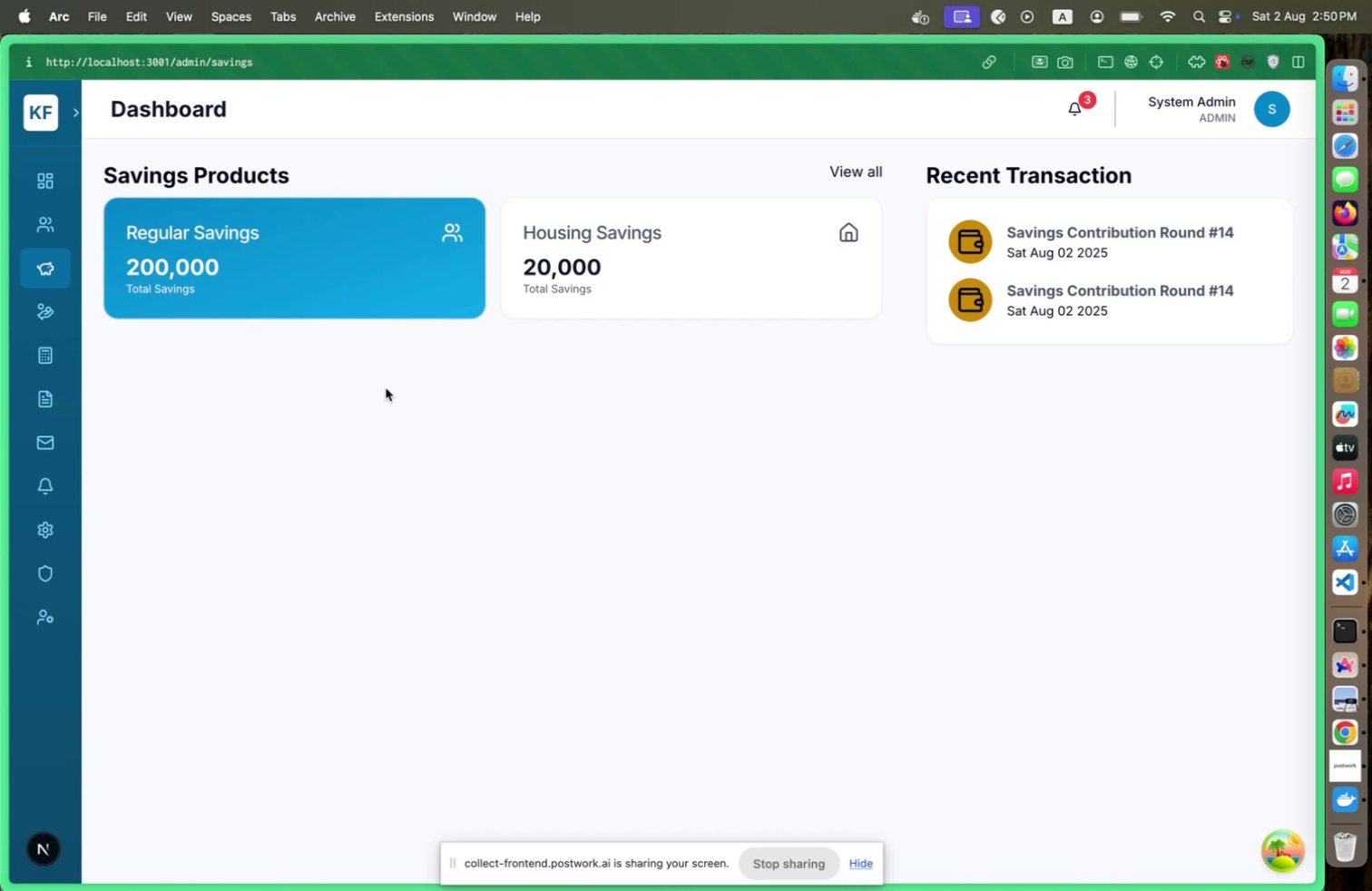 
key(Meta+Tab)
 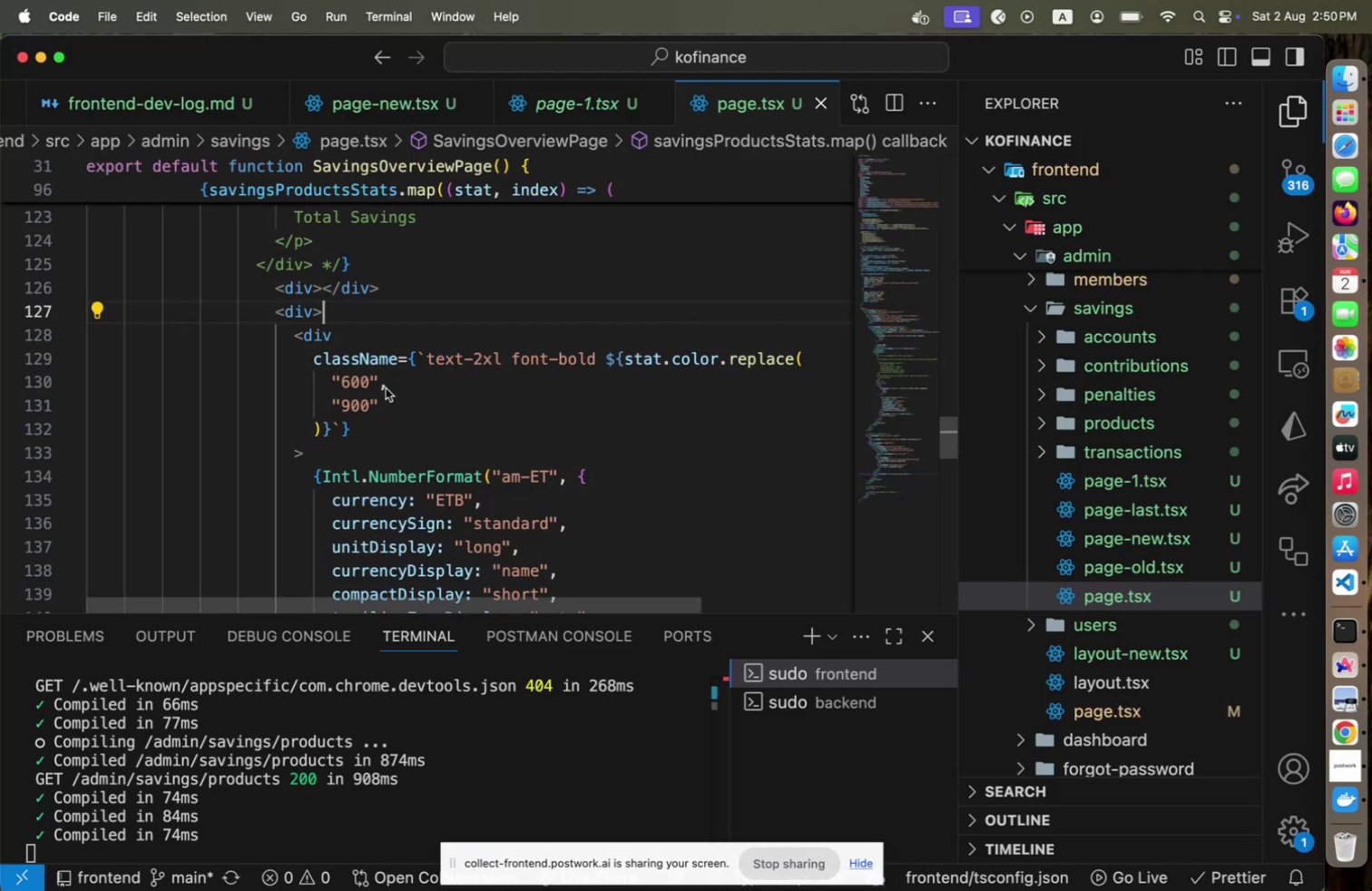 
key(Meta+CommandLeft)
 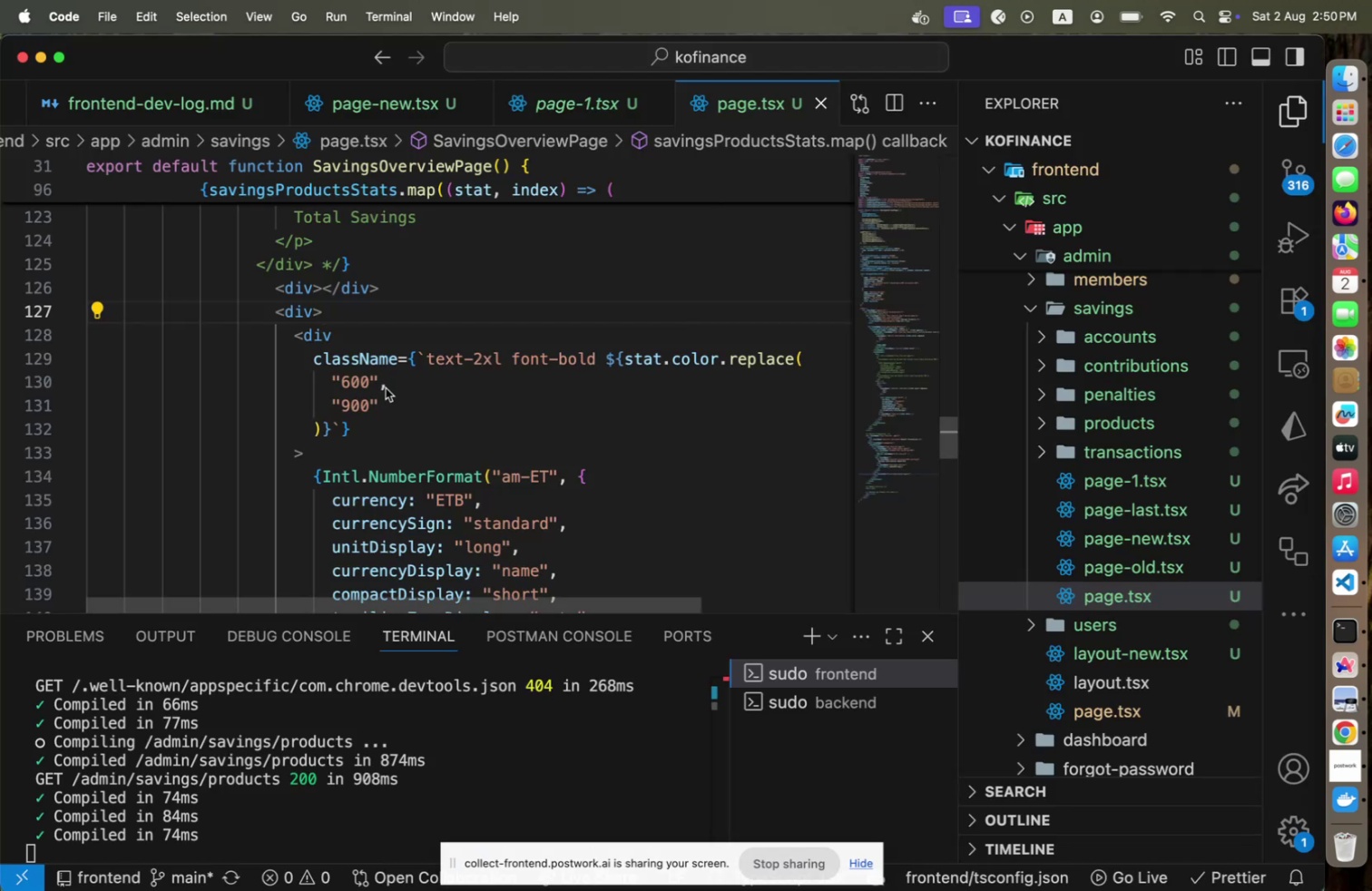 
key(Meta+Tab)
 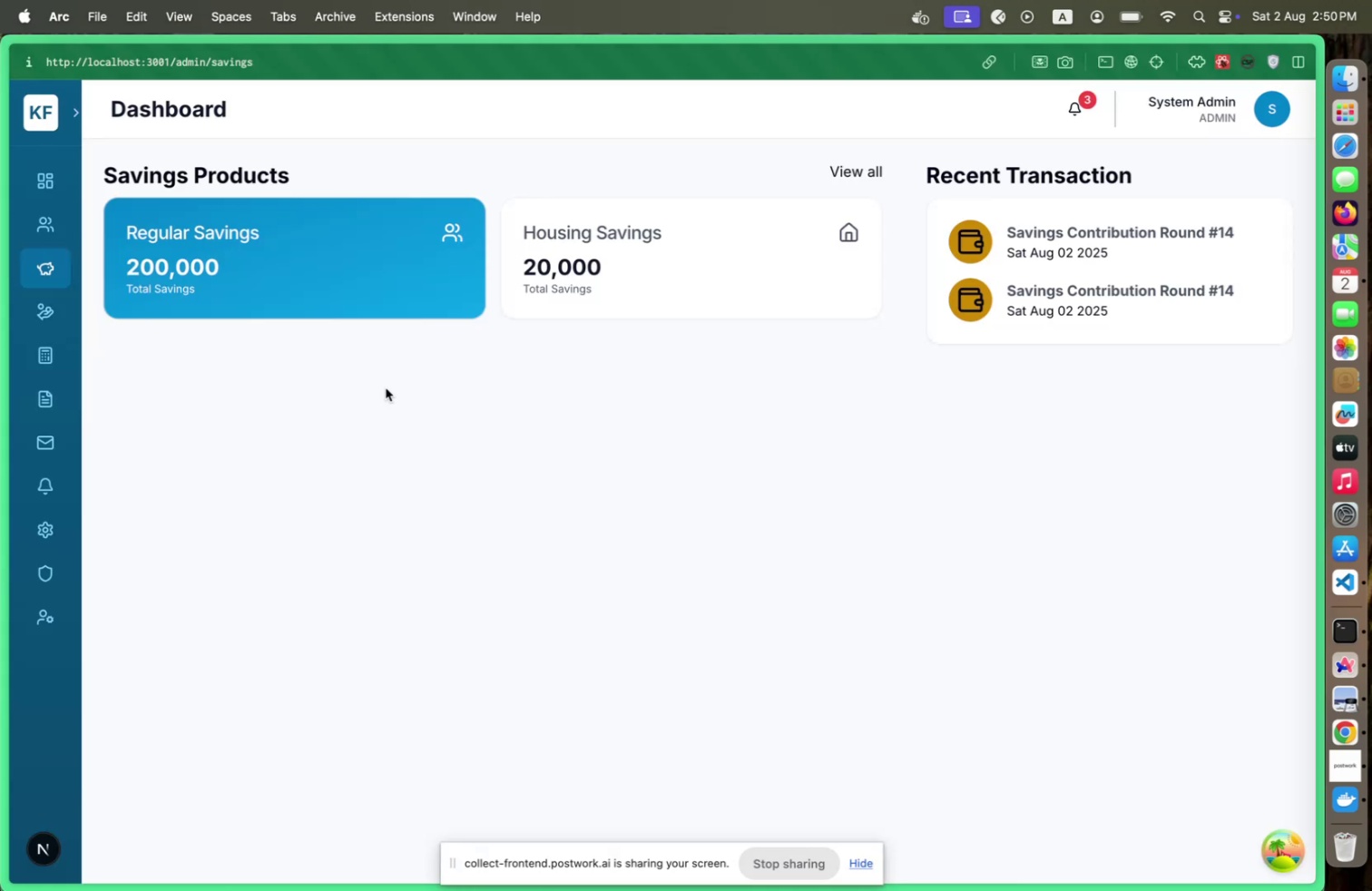 
key(Meta+CommandLeft)
 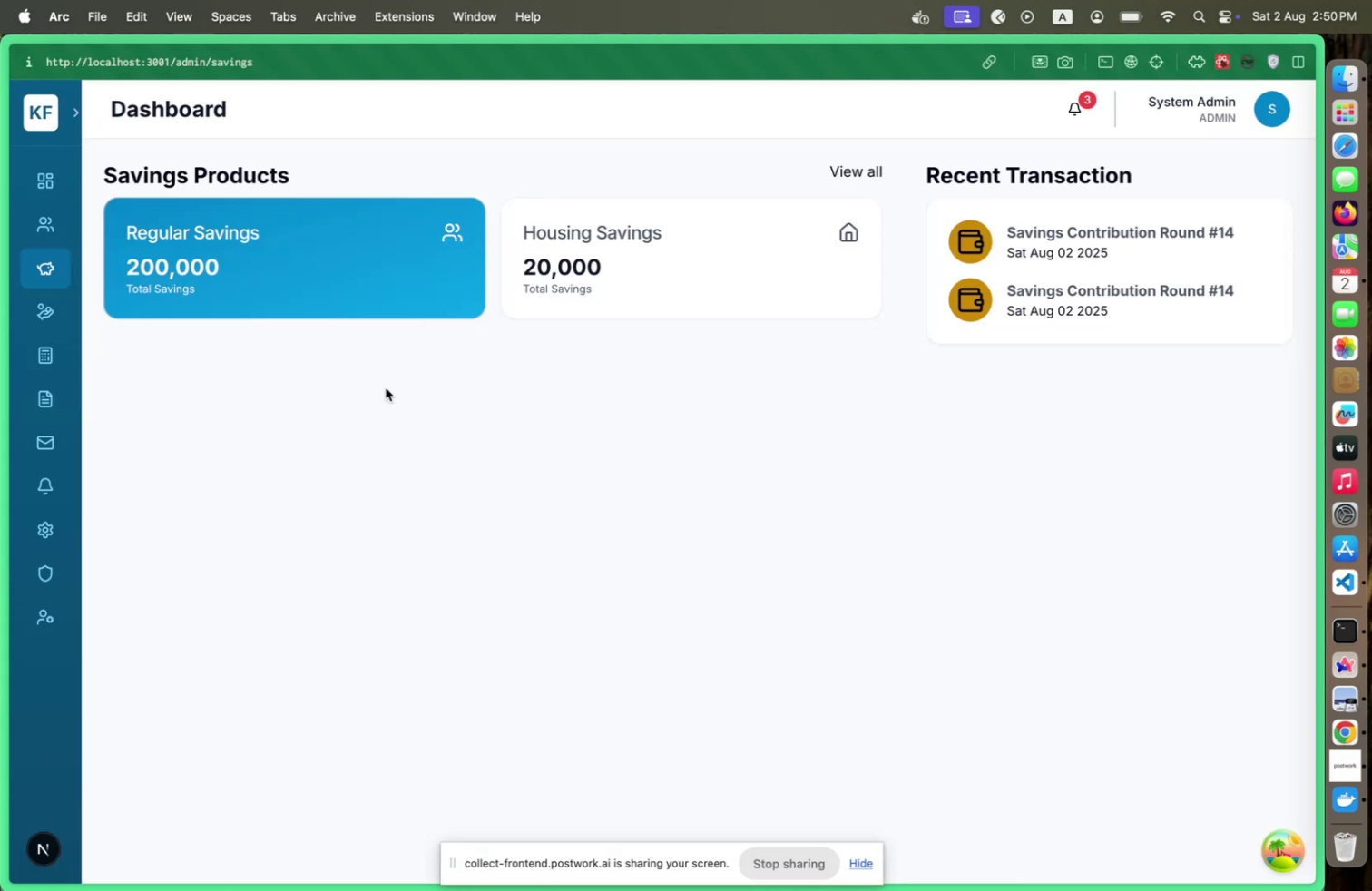 
key(Meta+Tab)
 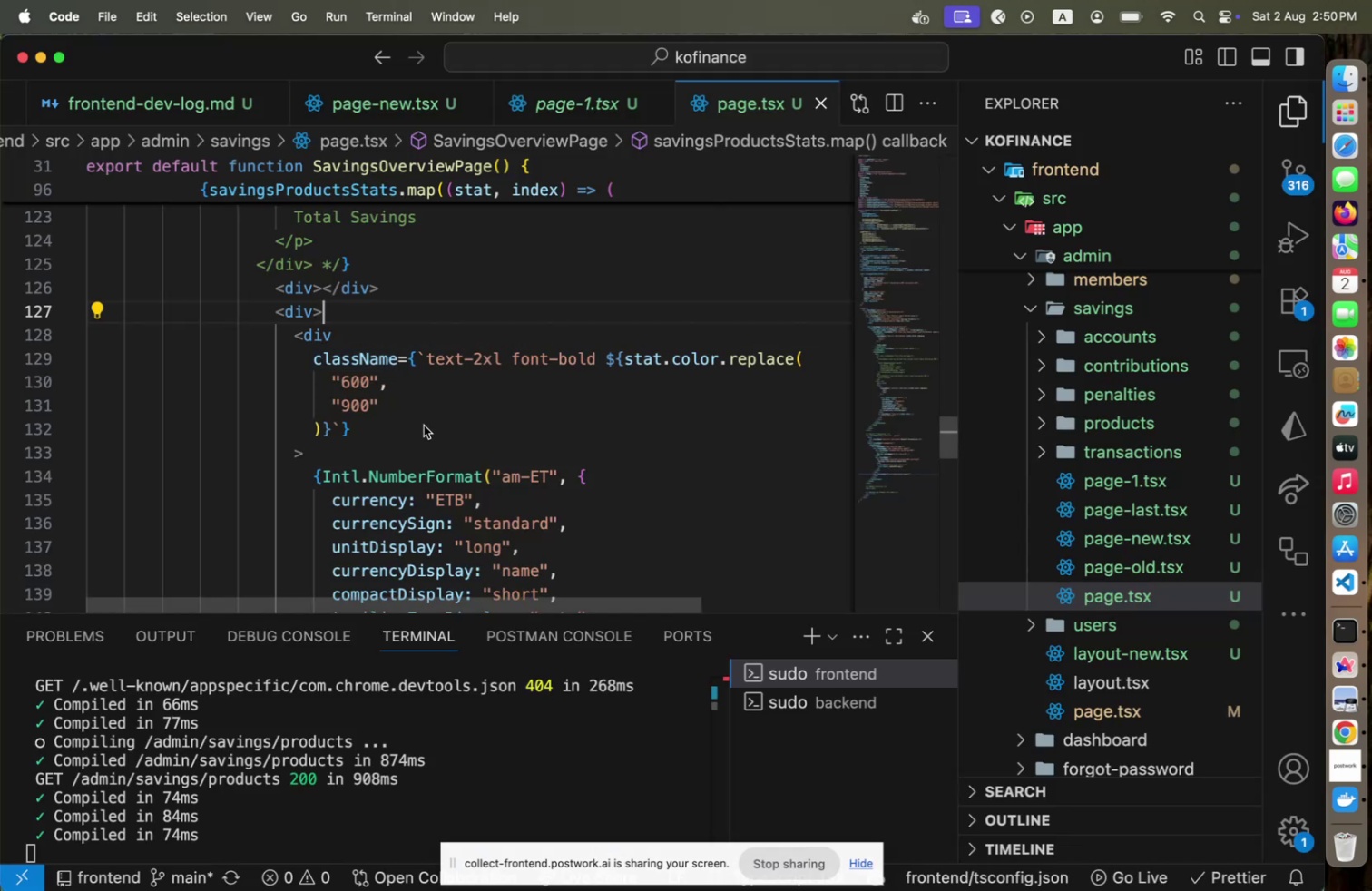 
scroll: coordinate [328, 381], scroll_direction: up, amount: 6.0
 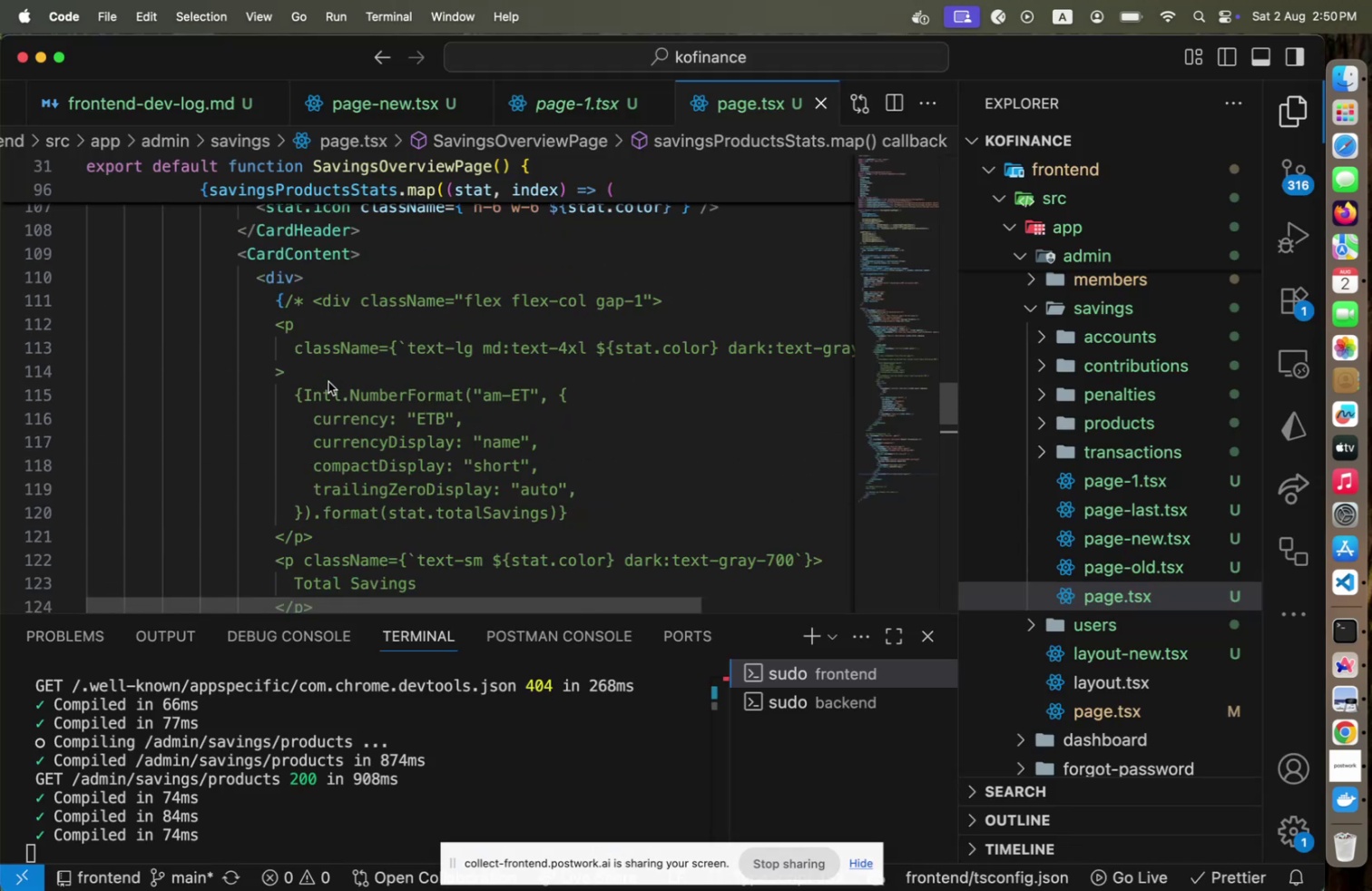 
scroll: coordinate [328, 381], scroll_direction: down, amount: 3.0
 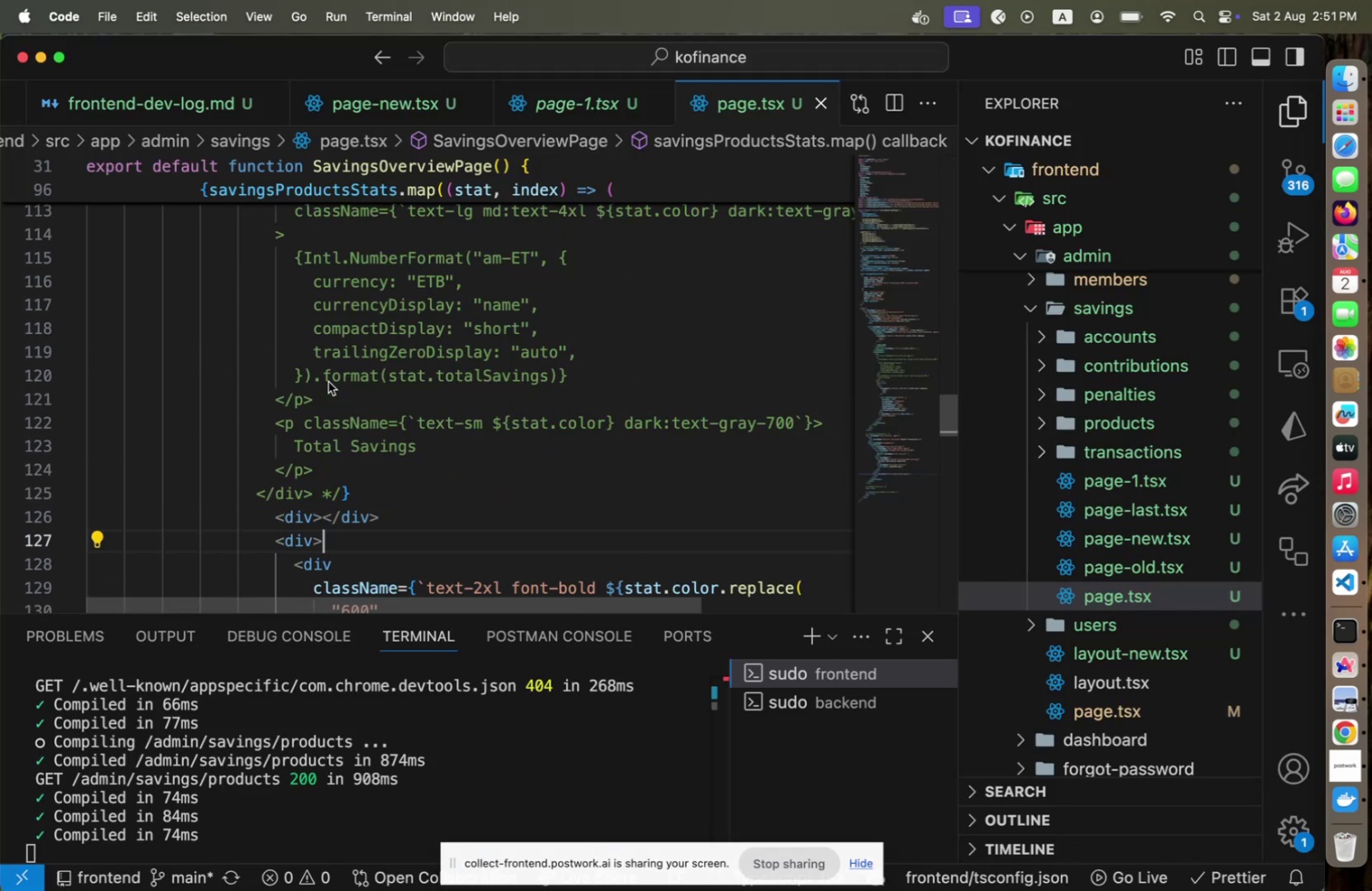 
key(Meta+CommandLeft)
 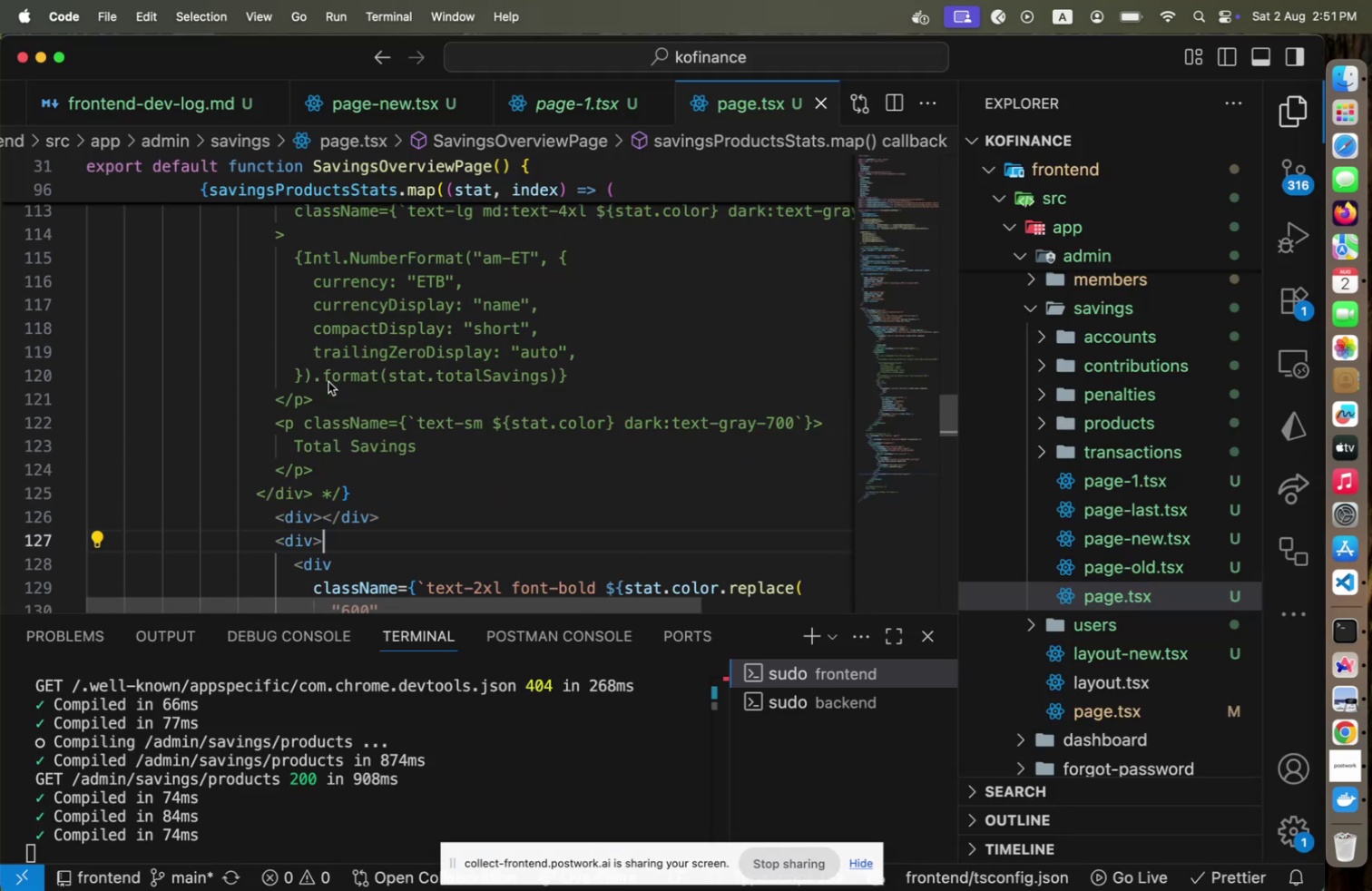 
key(Meta+Tab)
 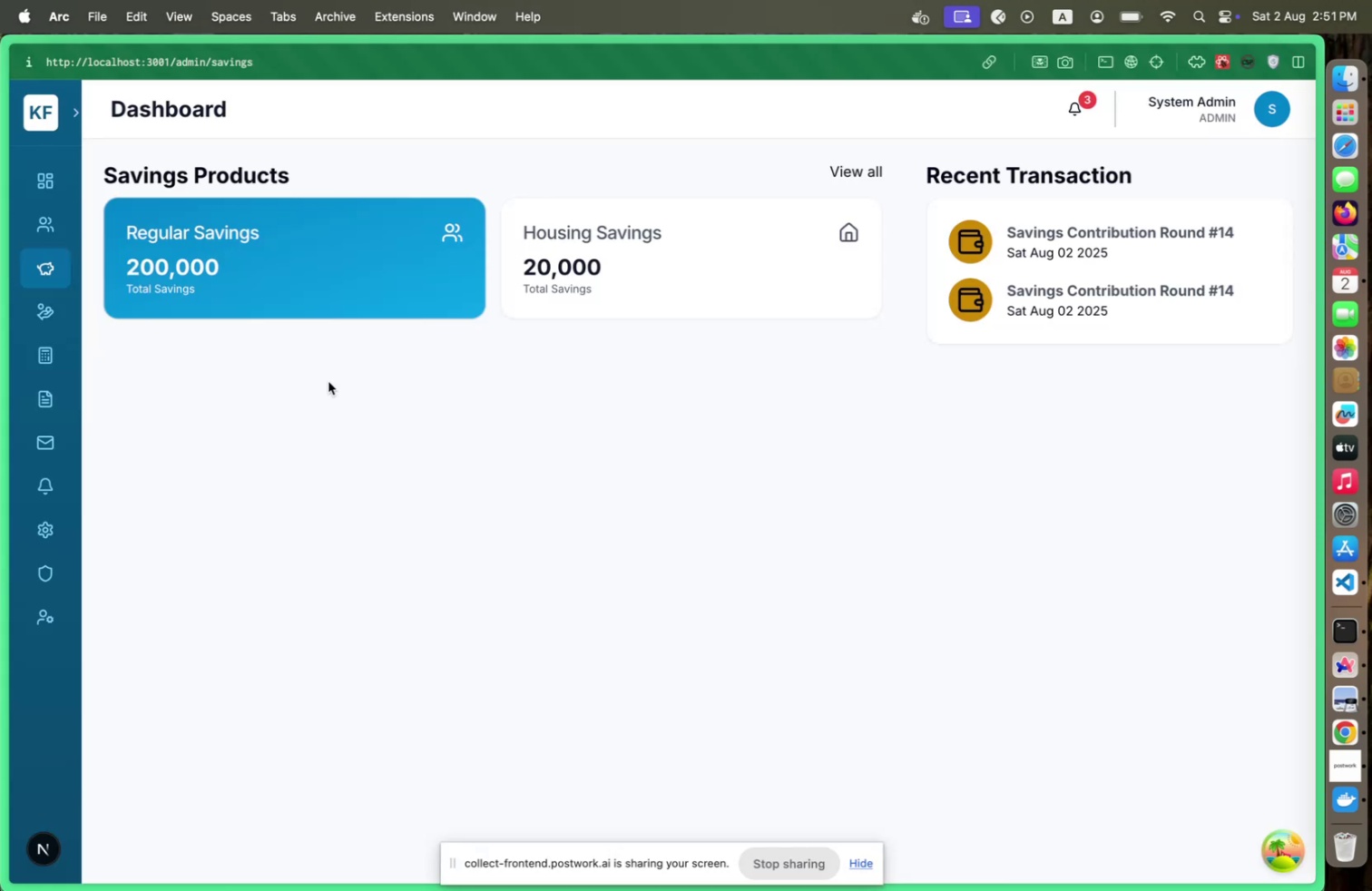 
key(Meta+CommandLeft)
 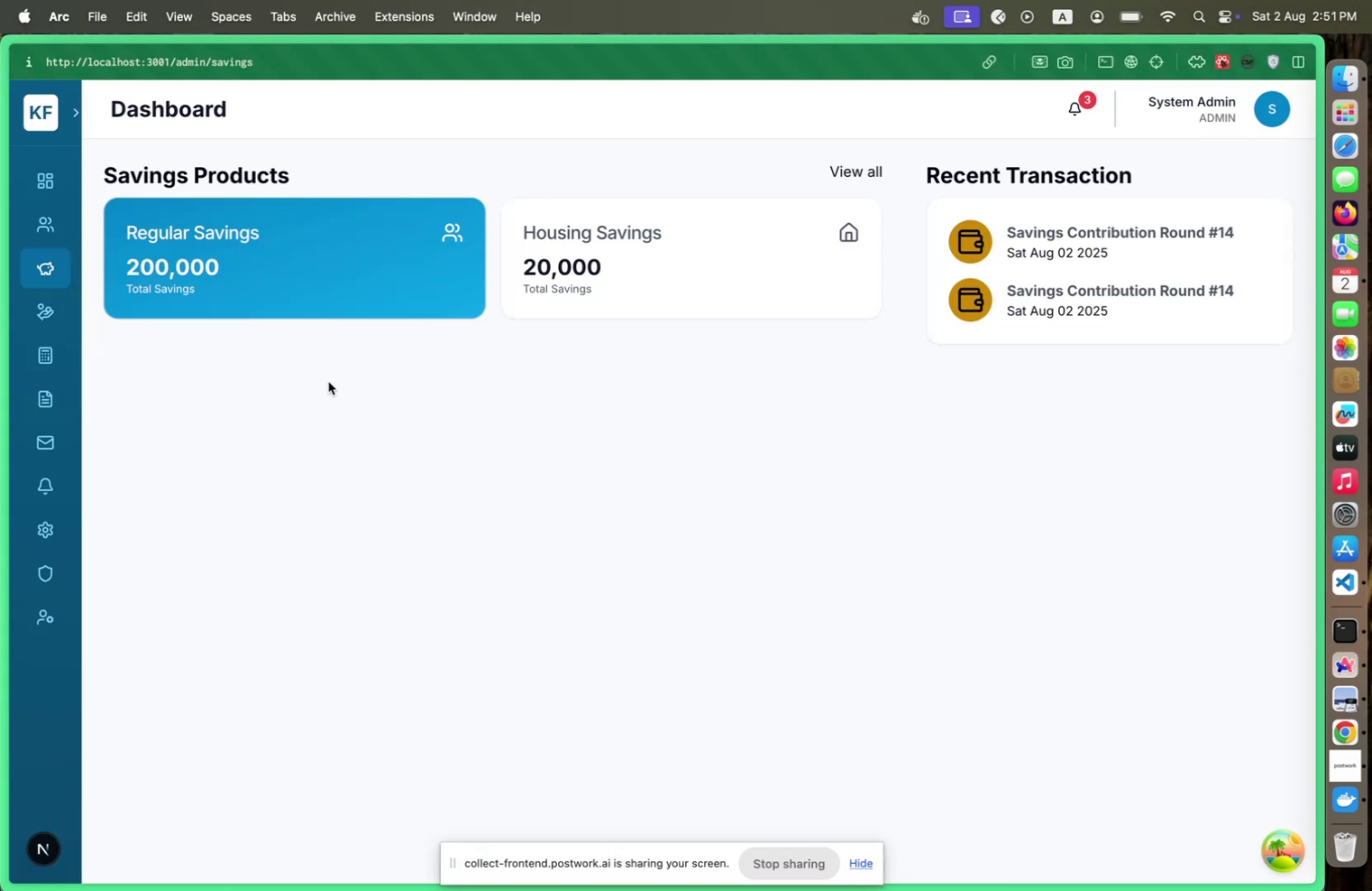 
key(Meta+Tab)
 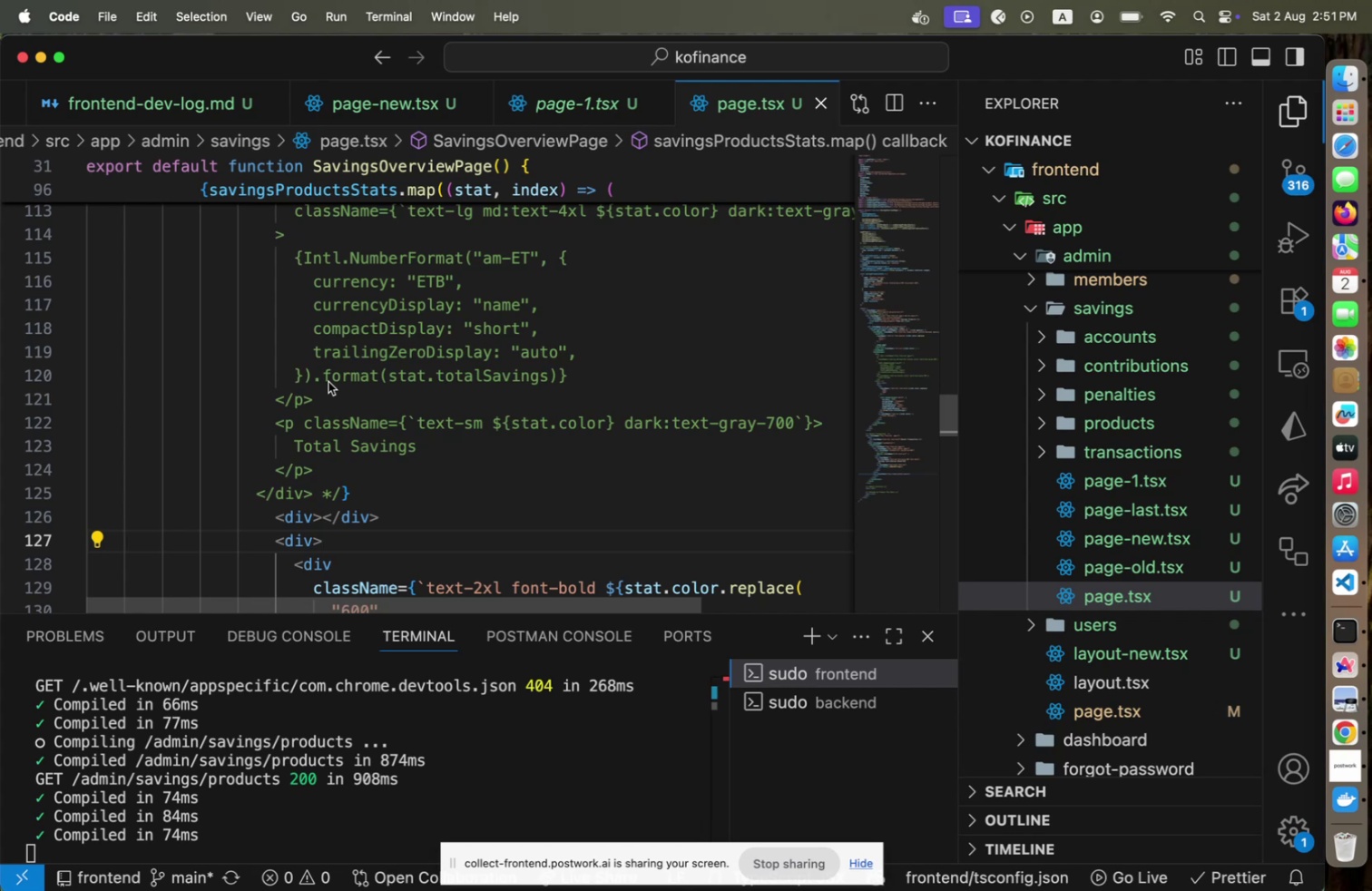 
key(Meta+CommandLeft)
 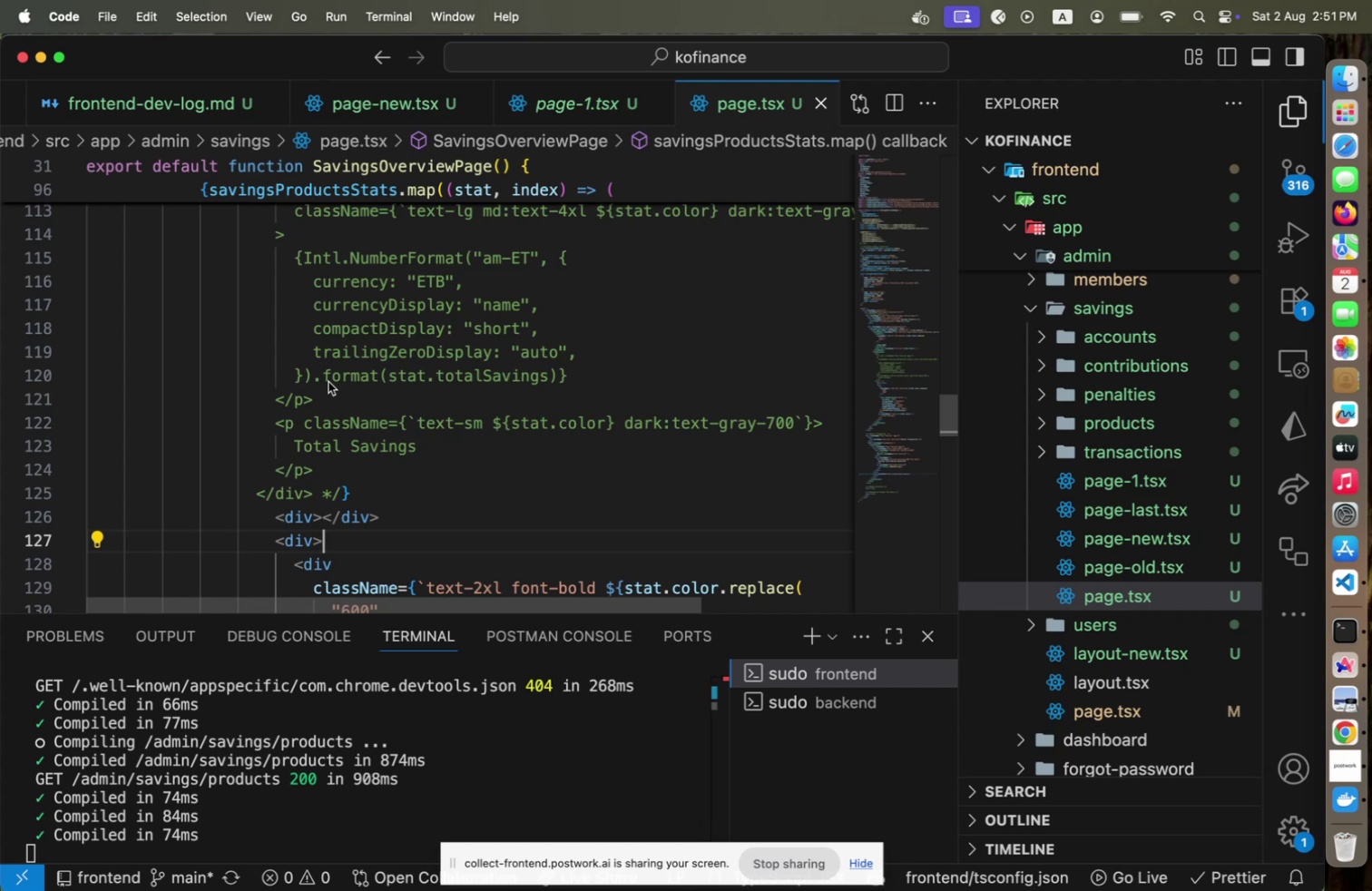 
key(Meta+Tab)
 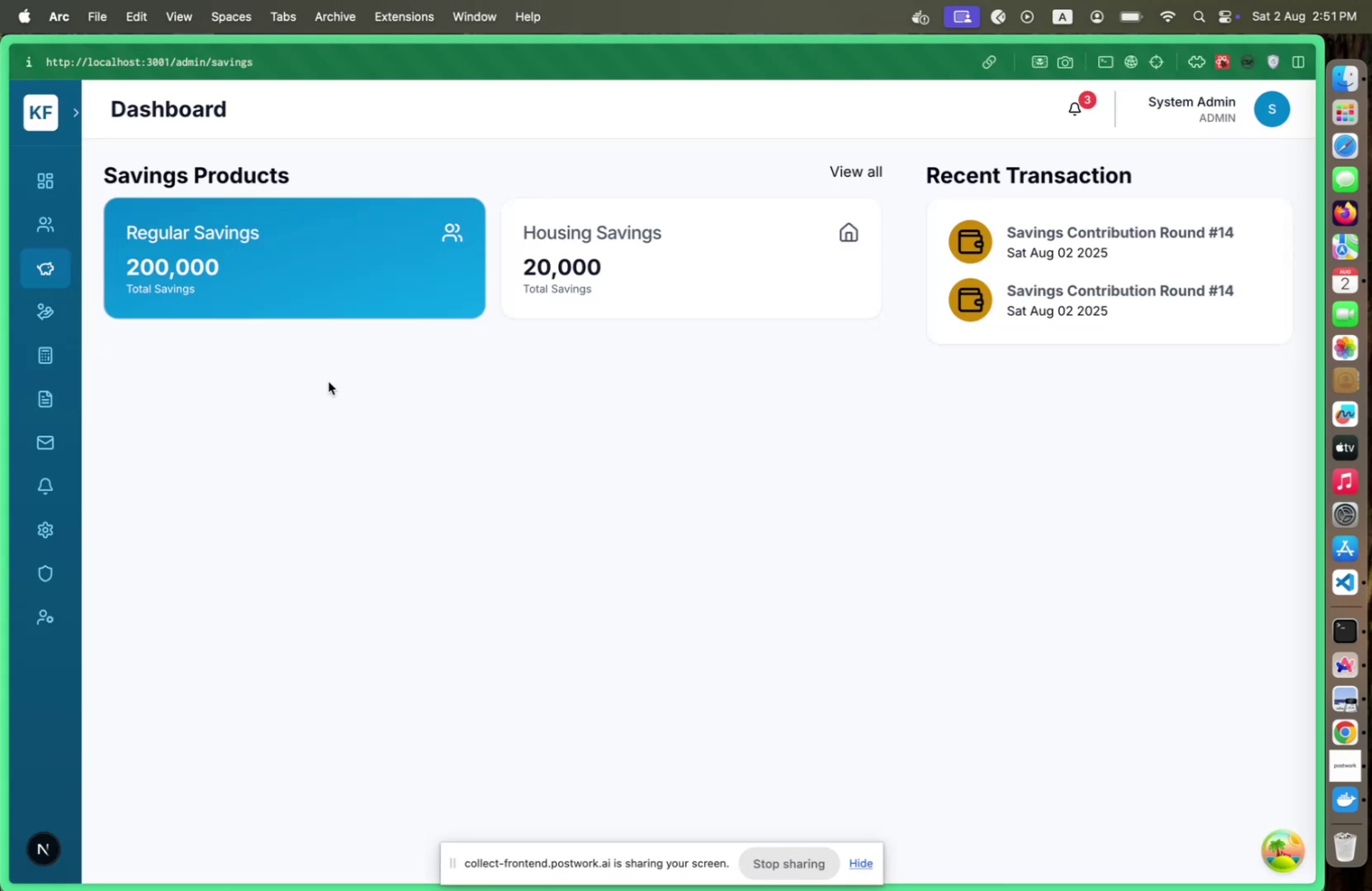 
key(Meta+CommandLeft)
 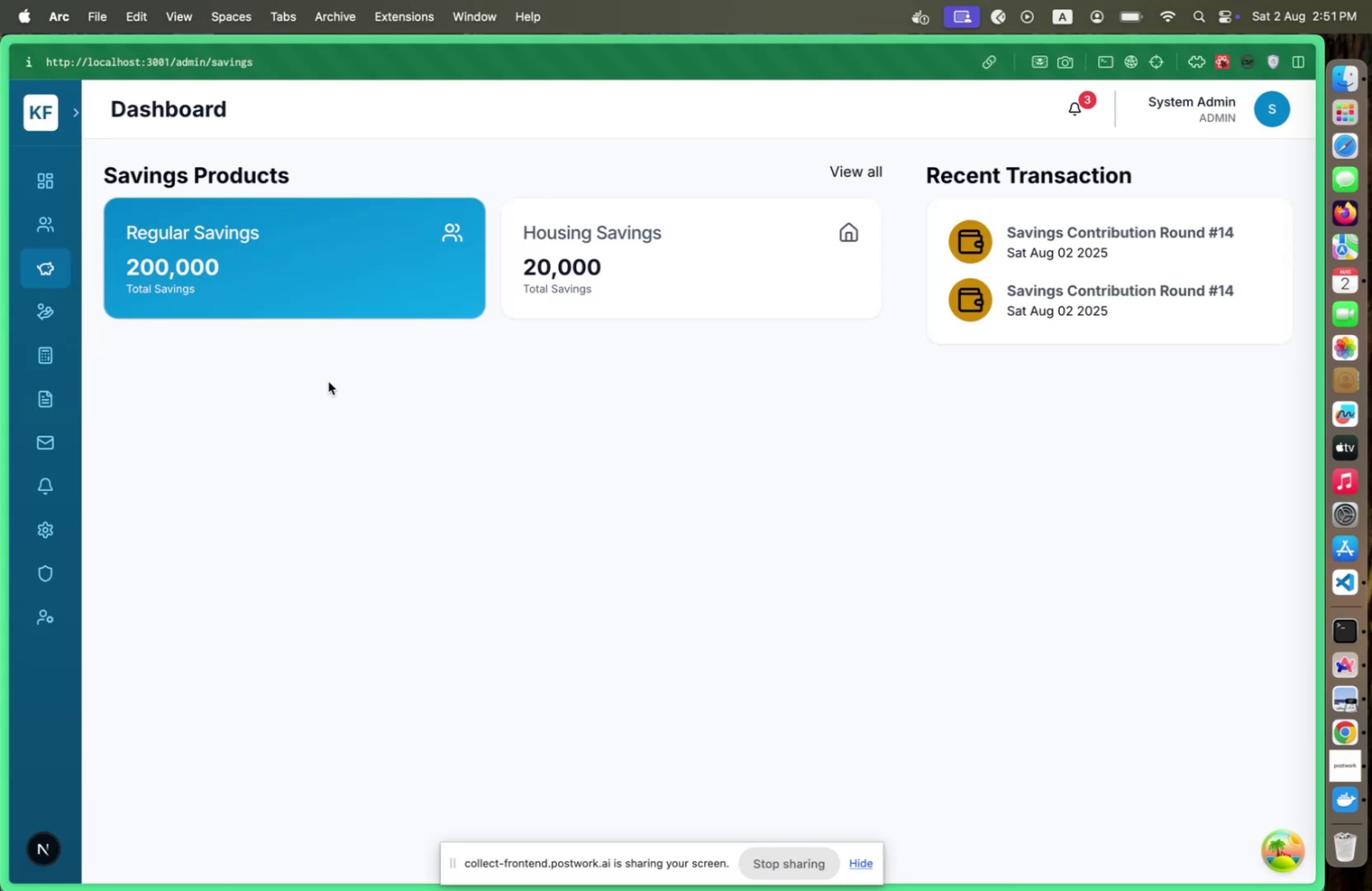 
key(Meta+Tab)
 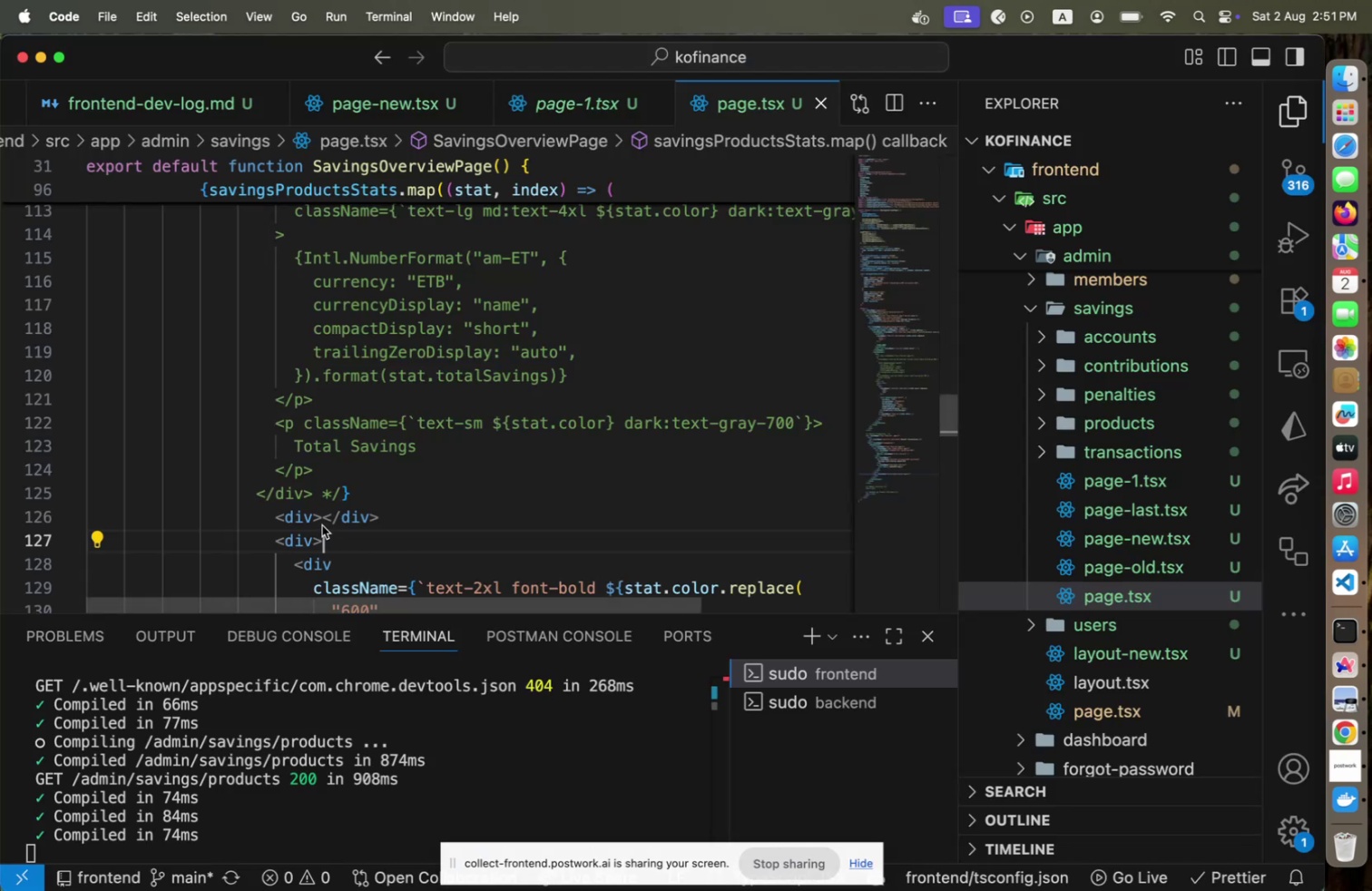 
left_click([322, 524])
 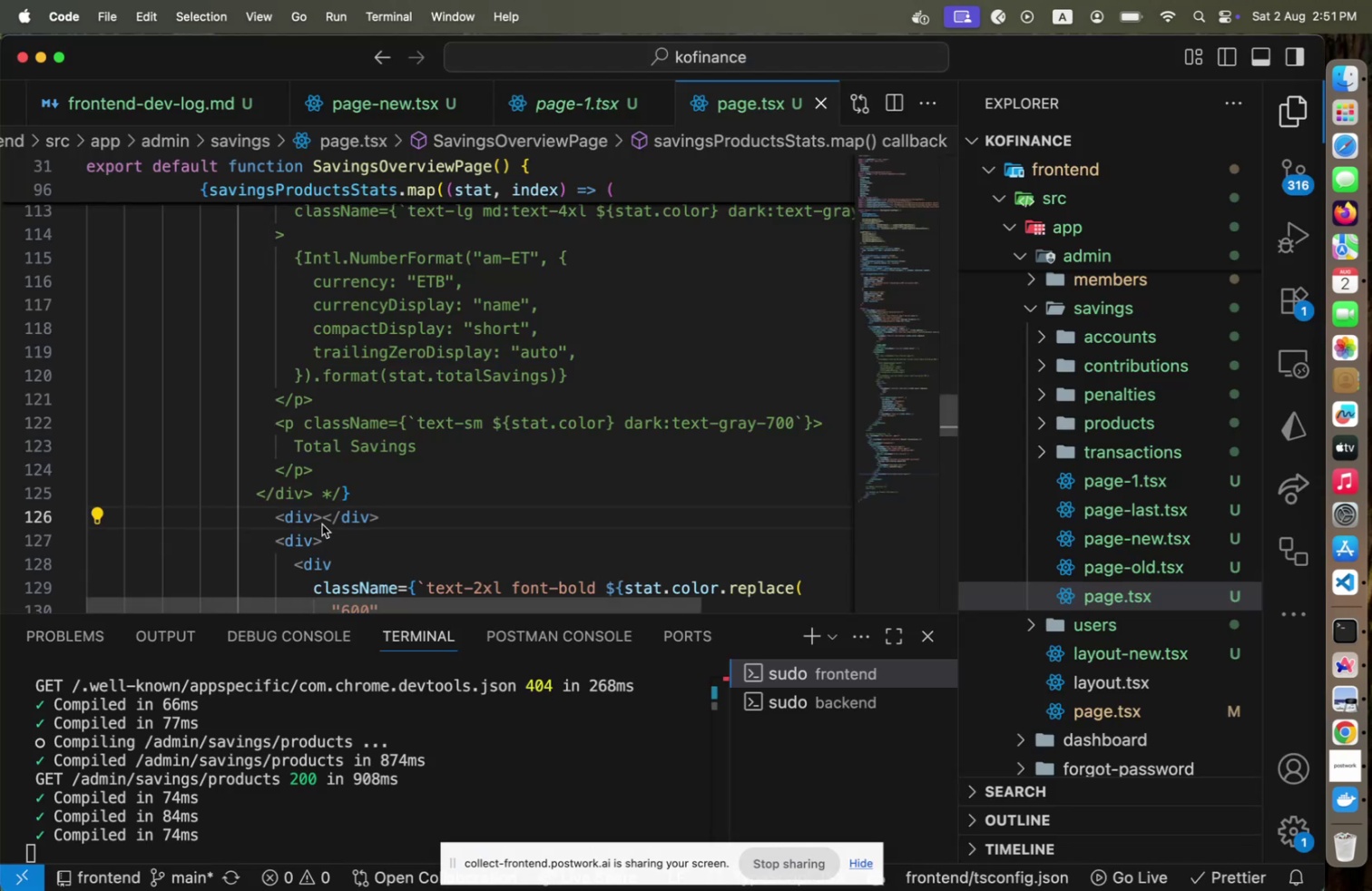 
key(Enter)
 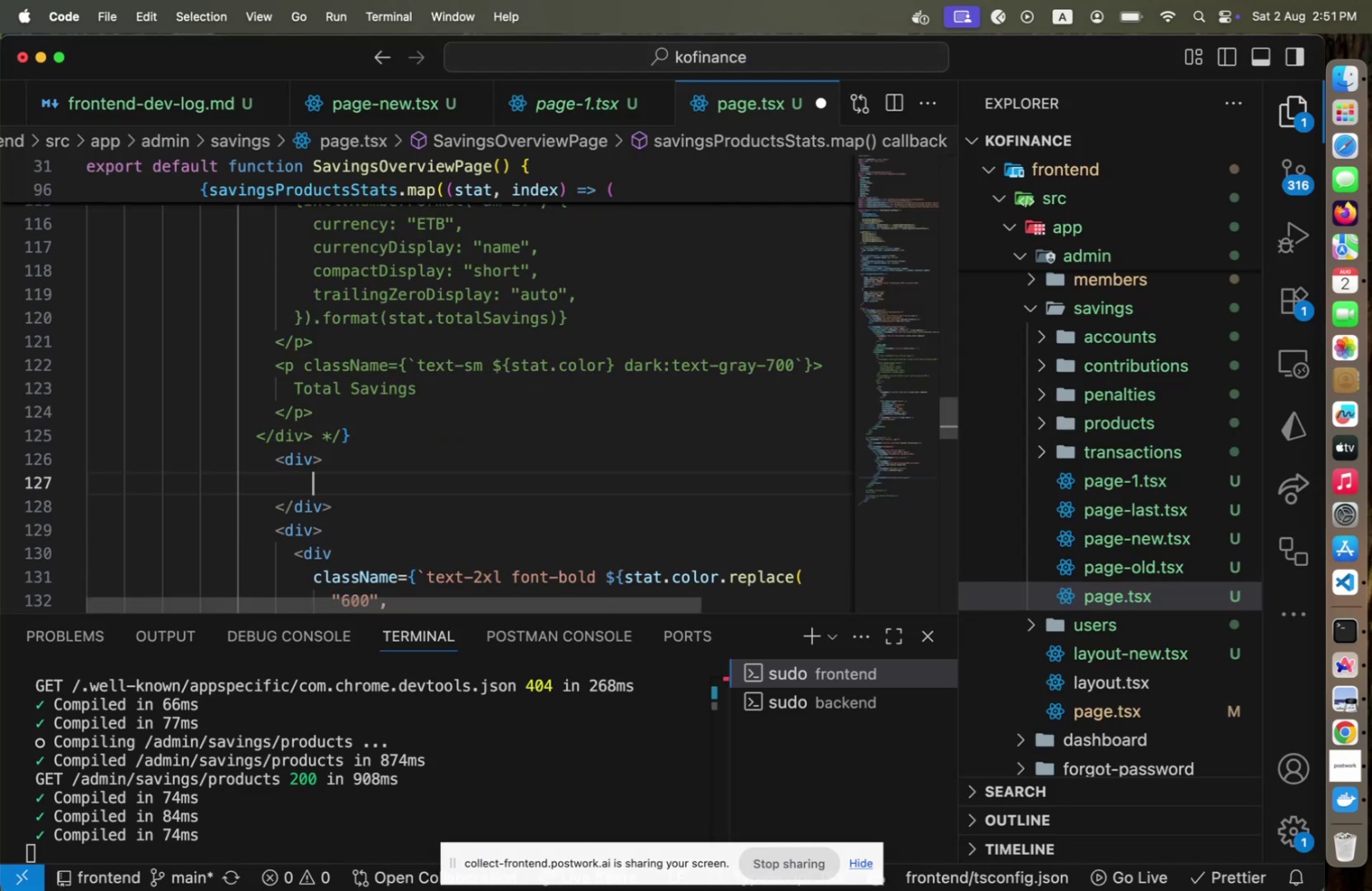 
key(ArrowDown)
 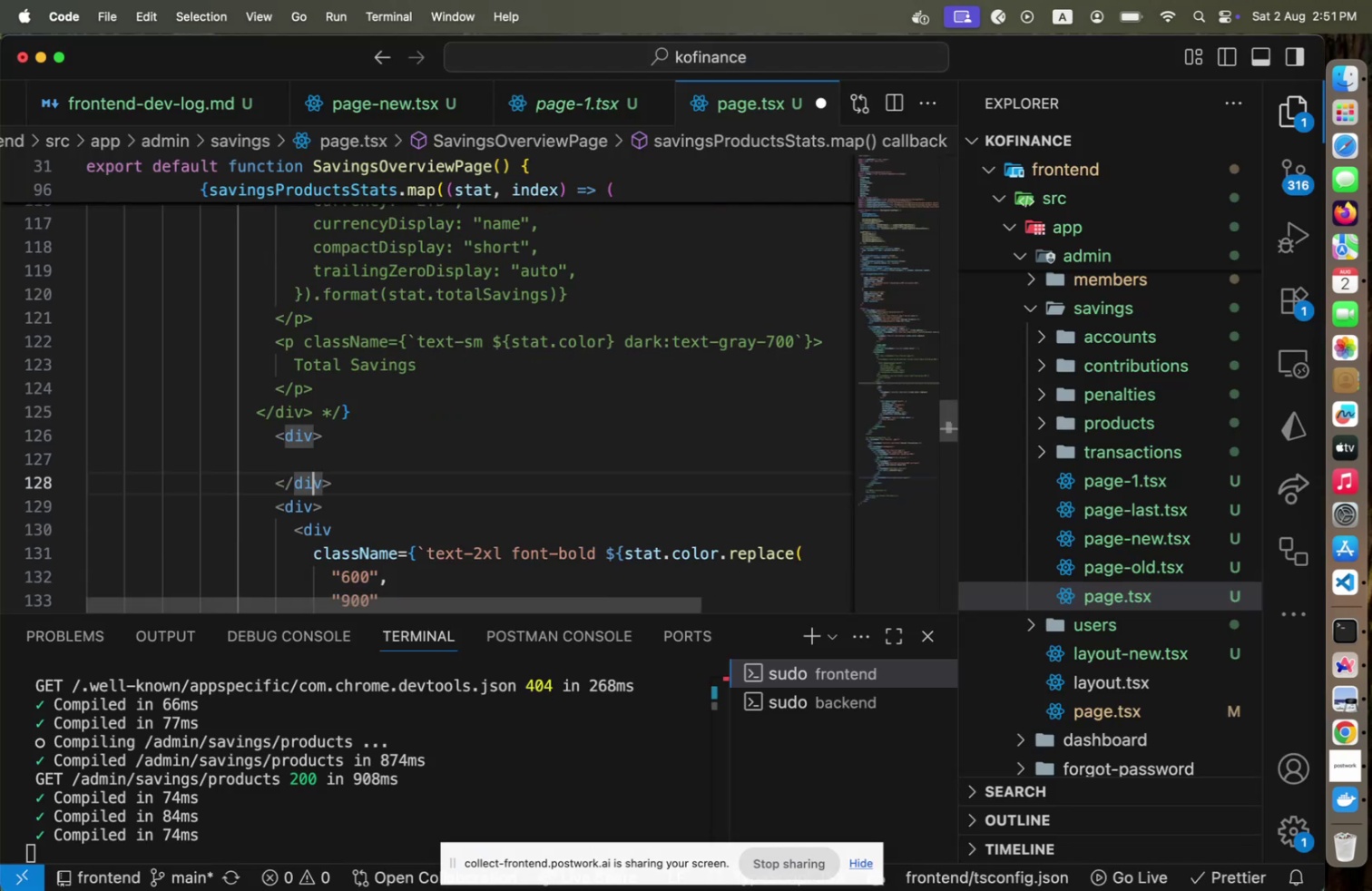 
key(ArrowDown)
 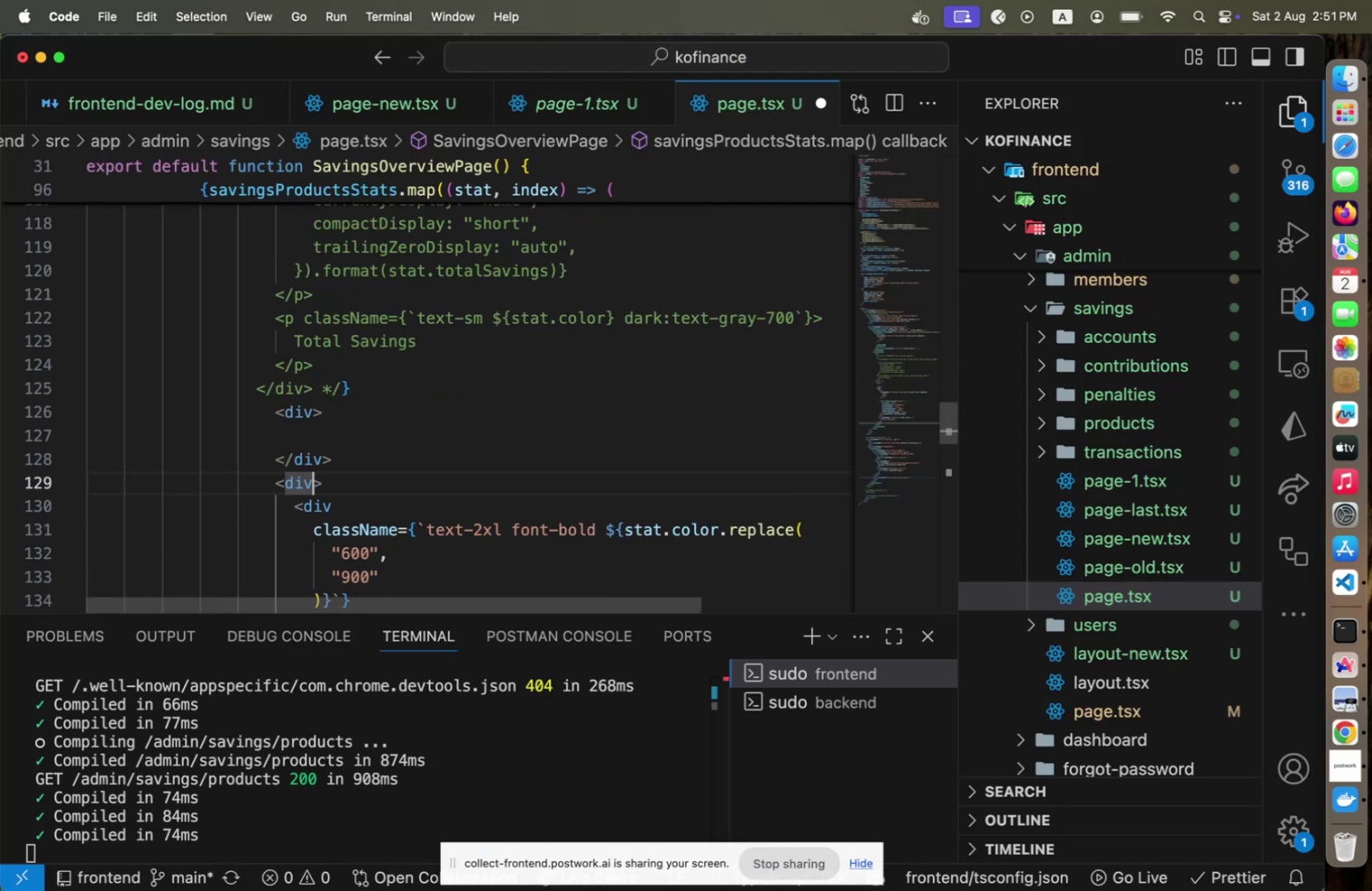 
key(ArrowDown)
 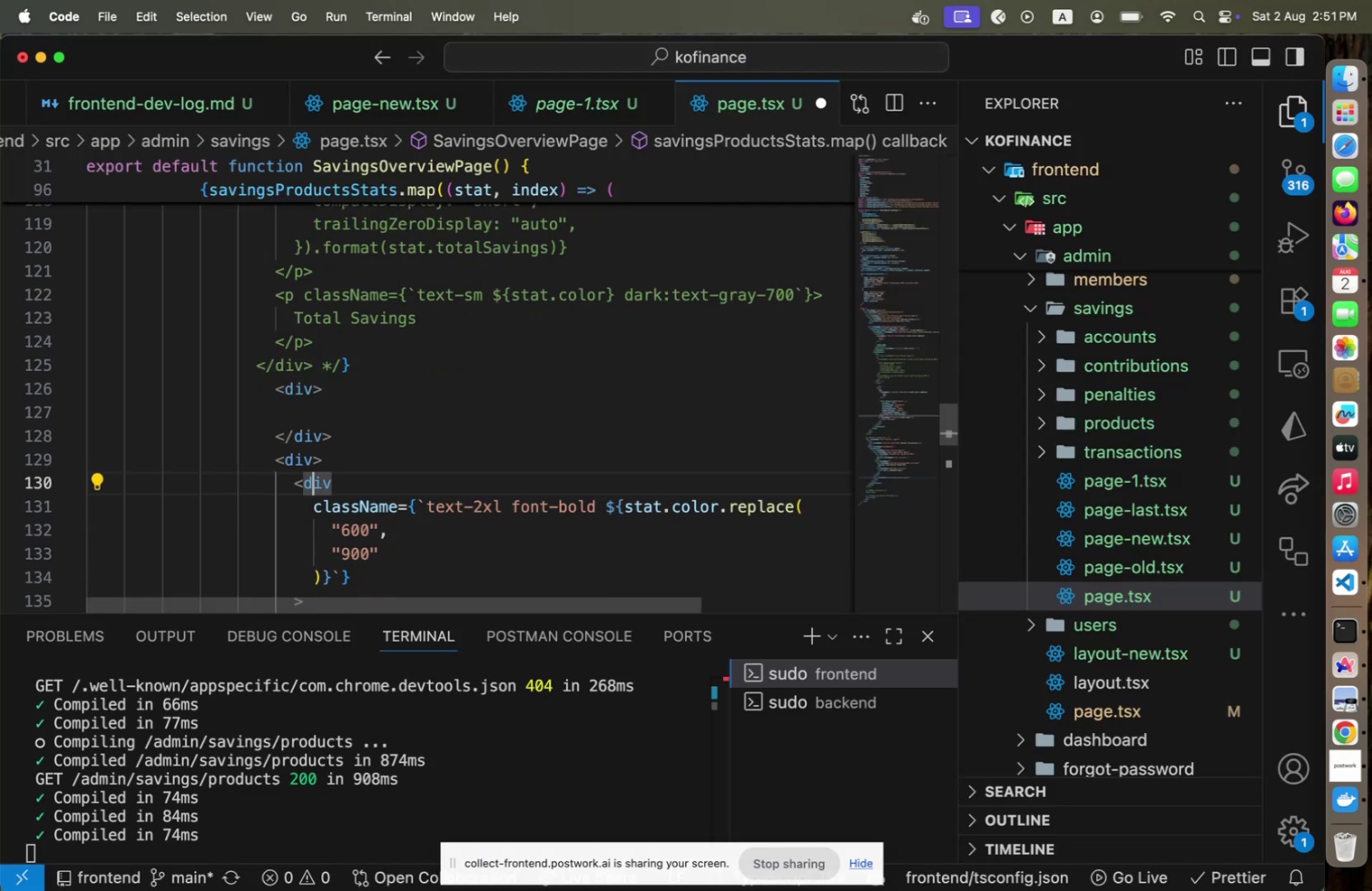 
key(ArrowUp)
 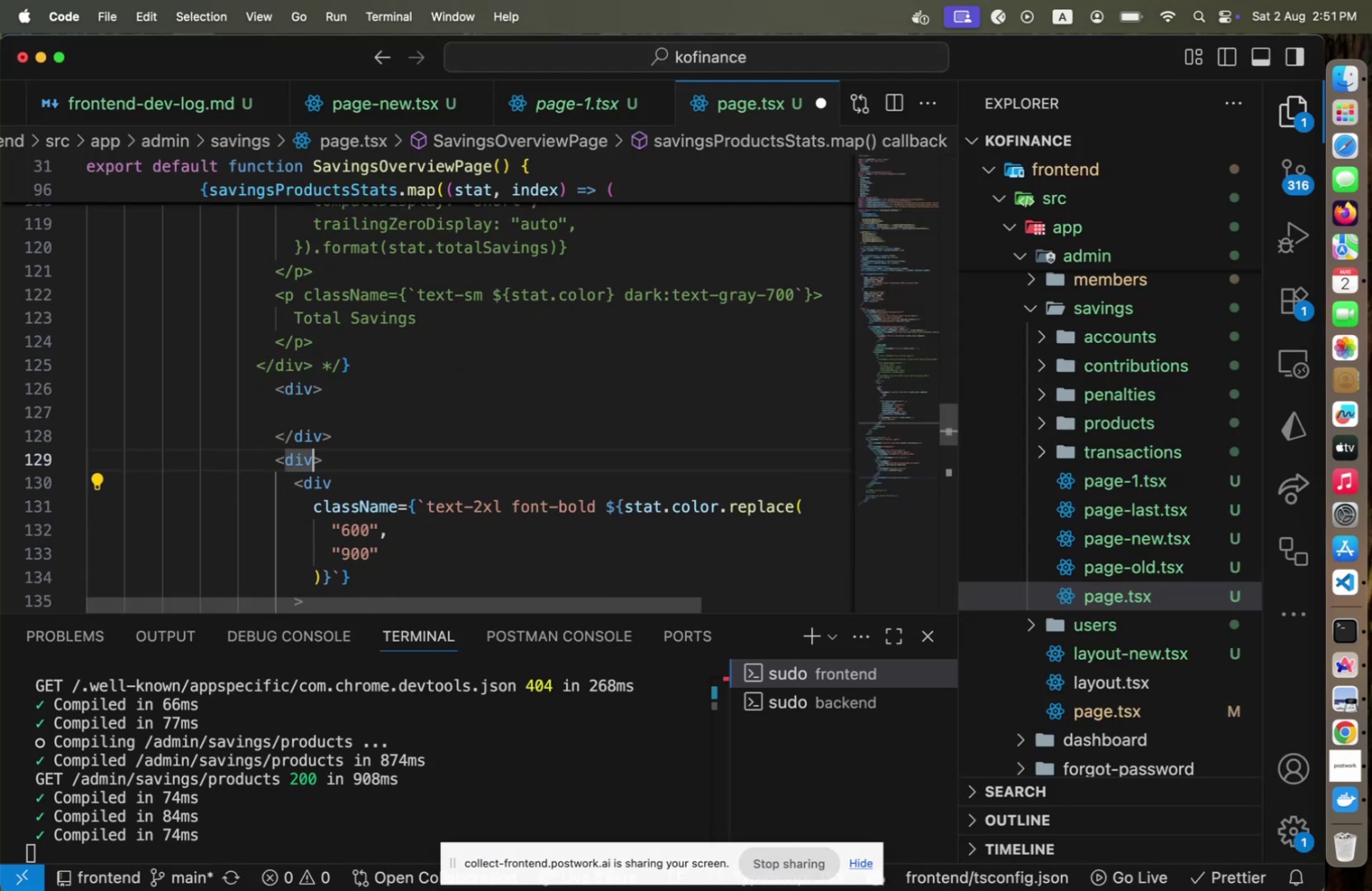 
key(ArrowUp)
 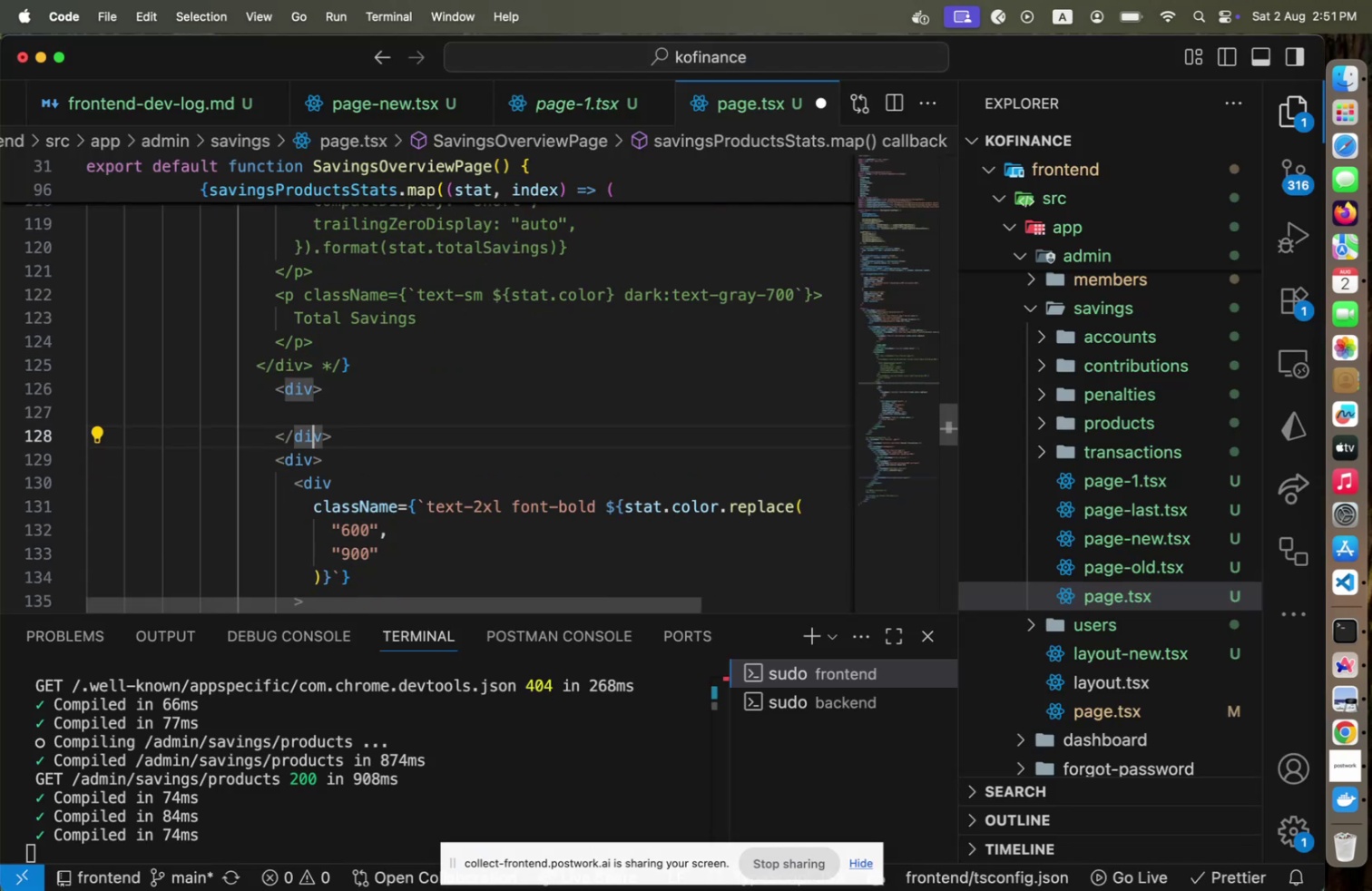 
key(ArrowDown)
 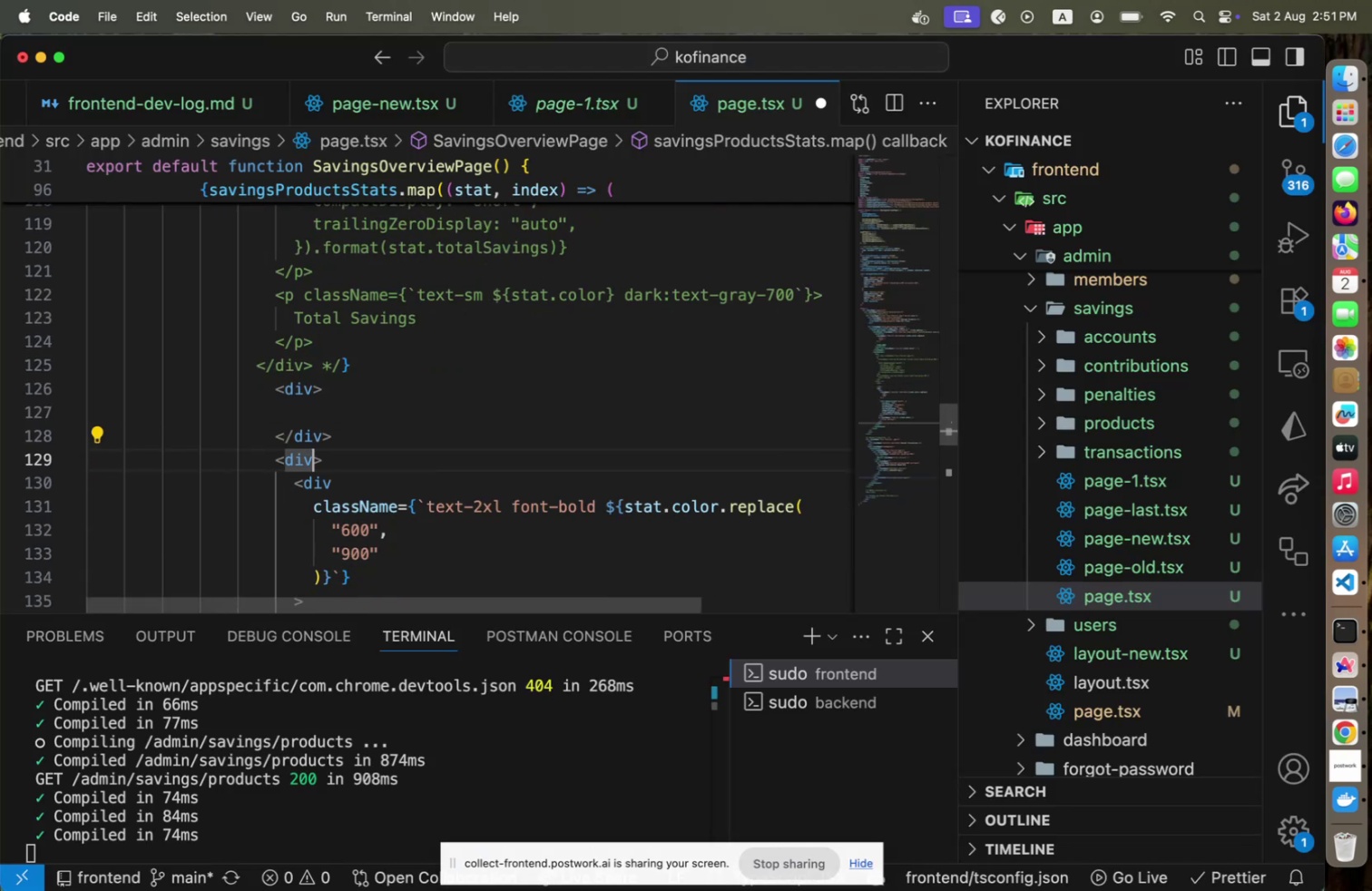 
key(ArrowDown)
 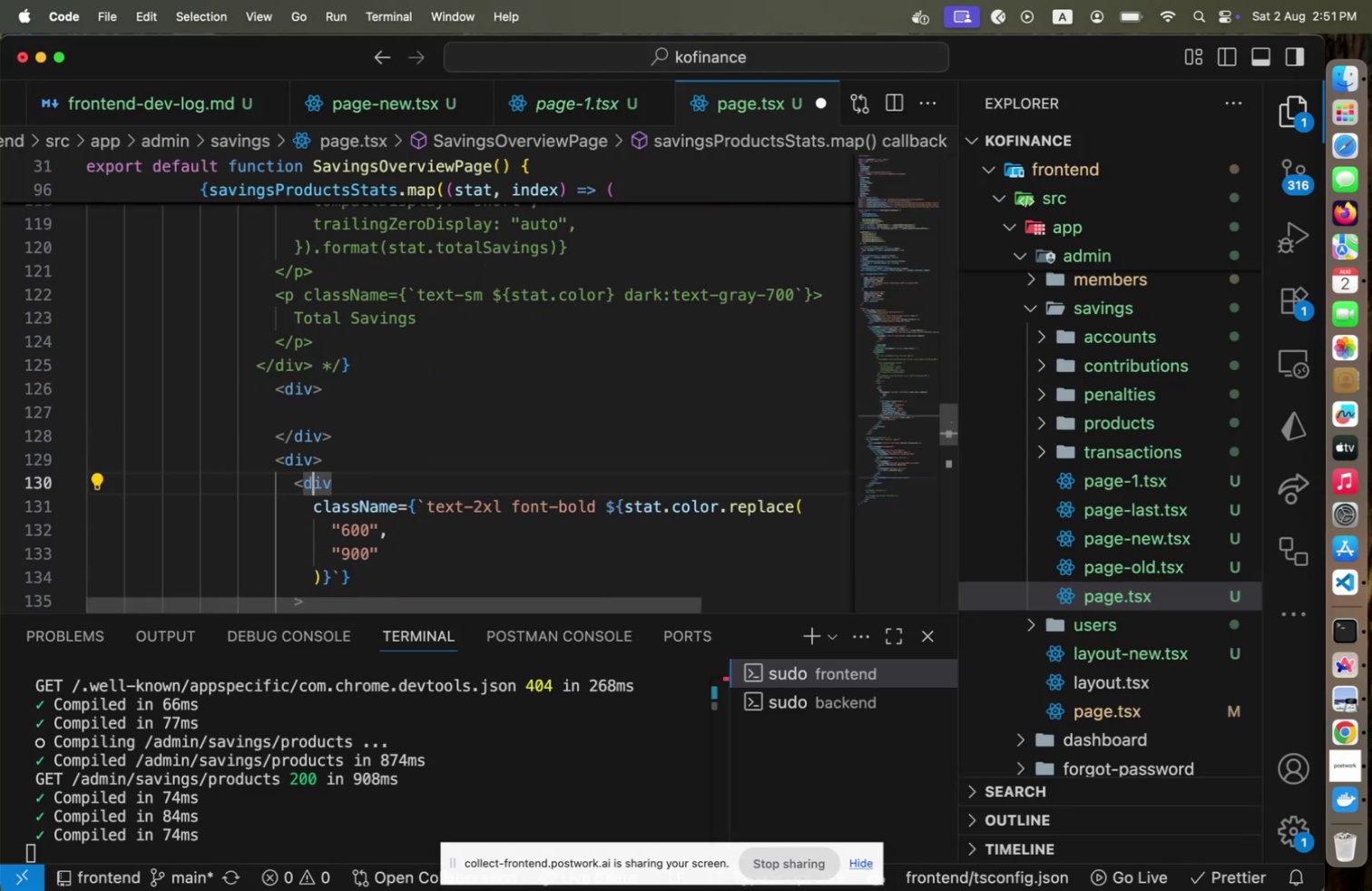 
key(Home)
 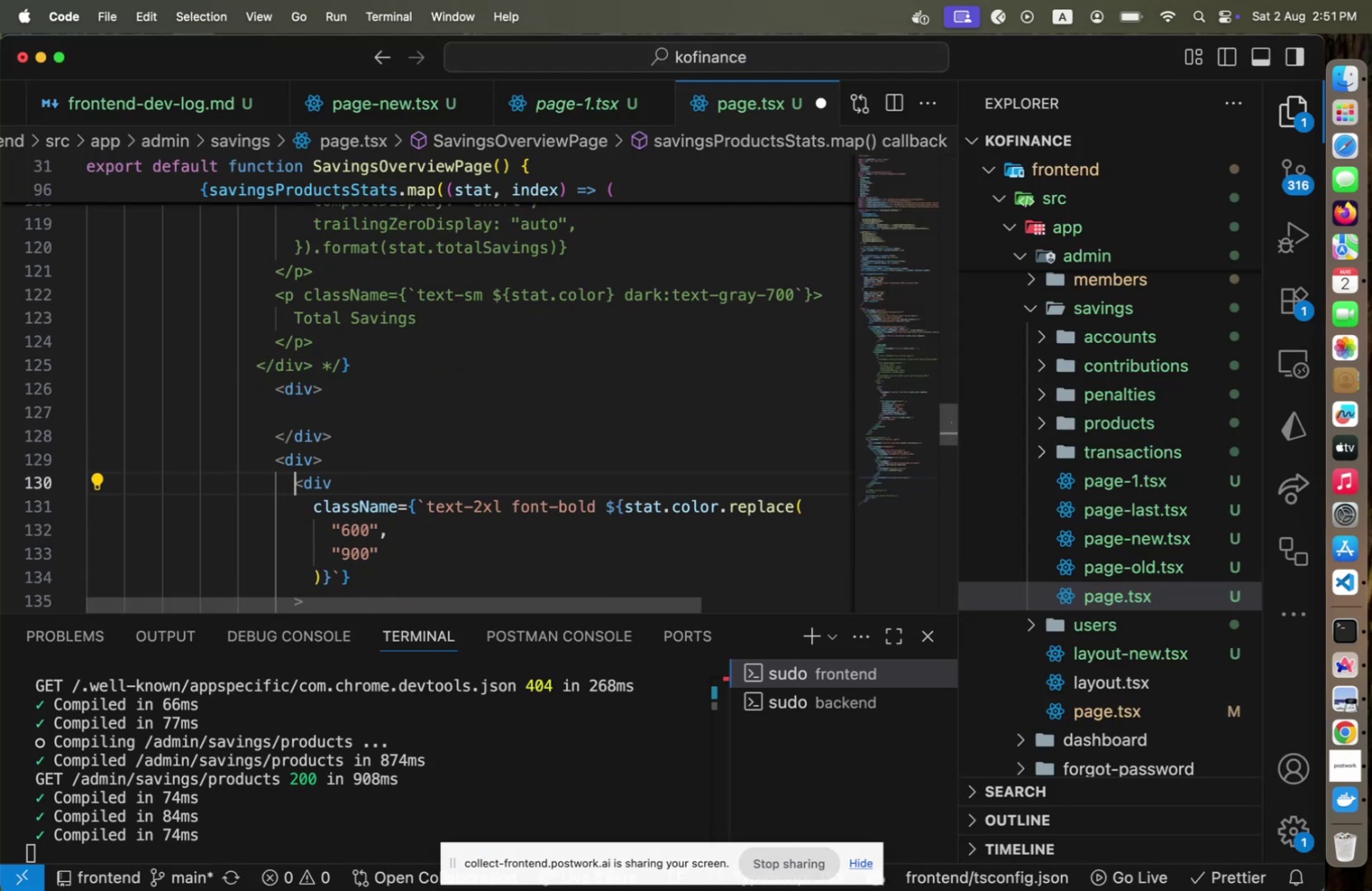 
hold_key(key=ArrowDown, duration=1.5)
 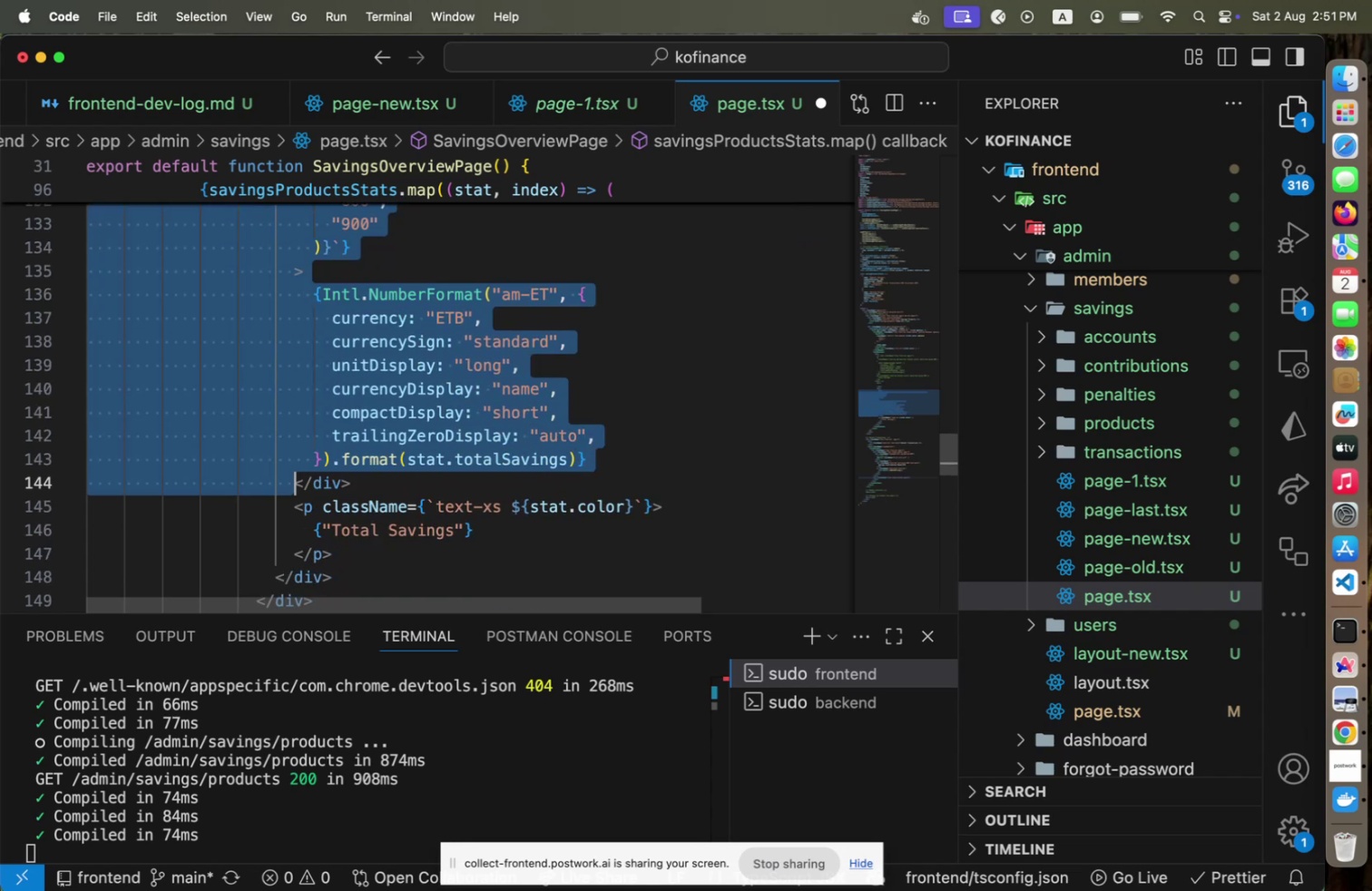 
key(Shift+ArrowDown)
 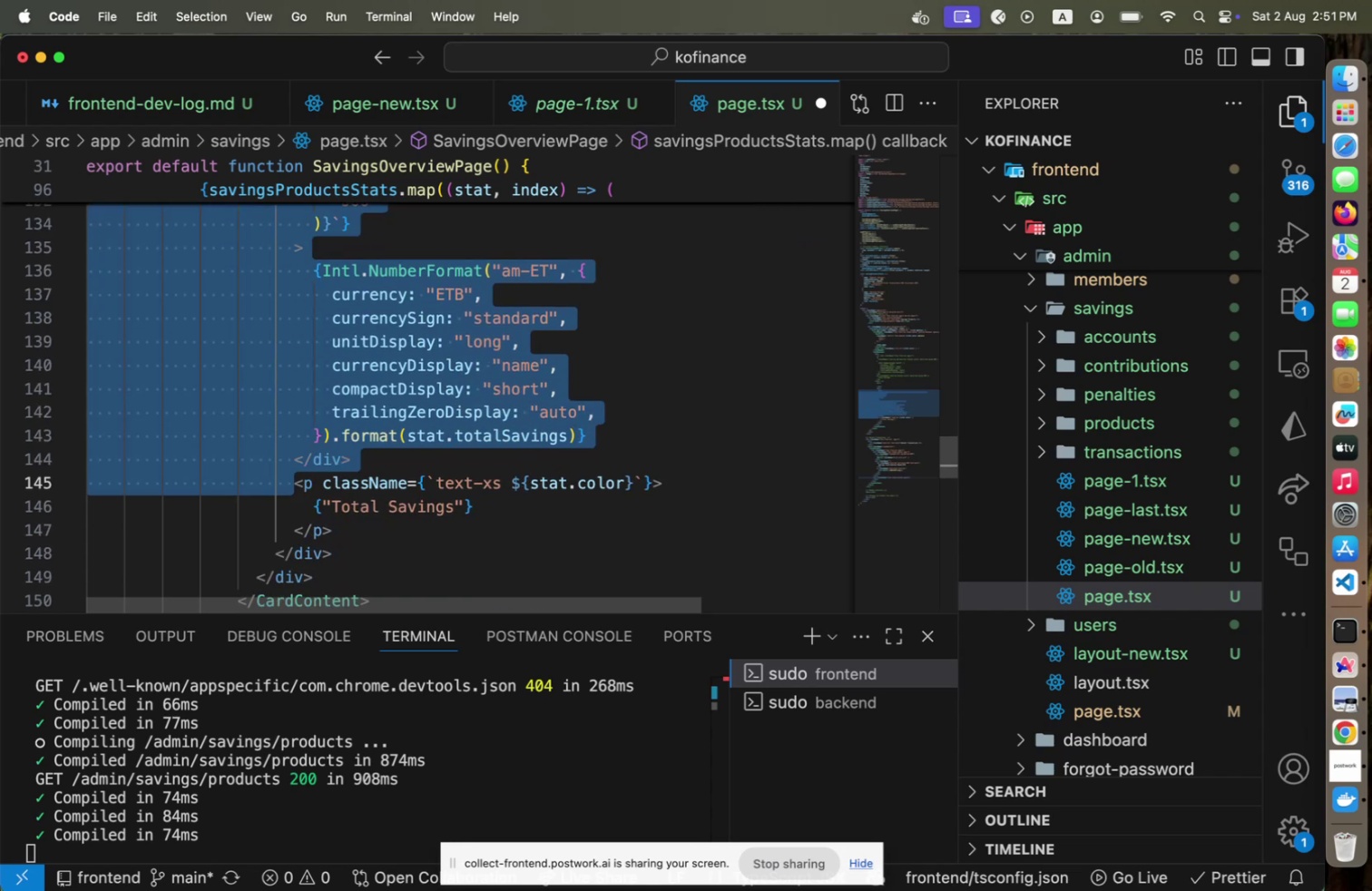 
key(Shift+ArrowDown)
 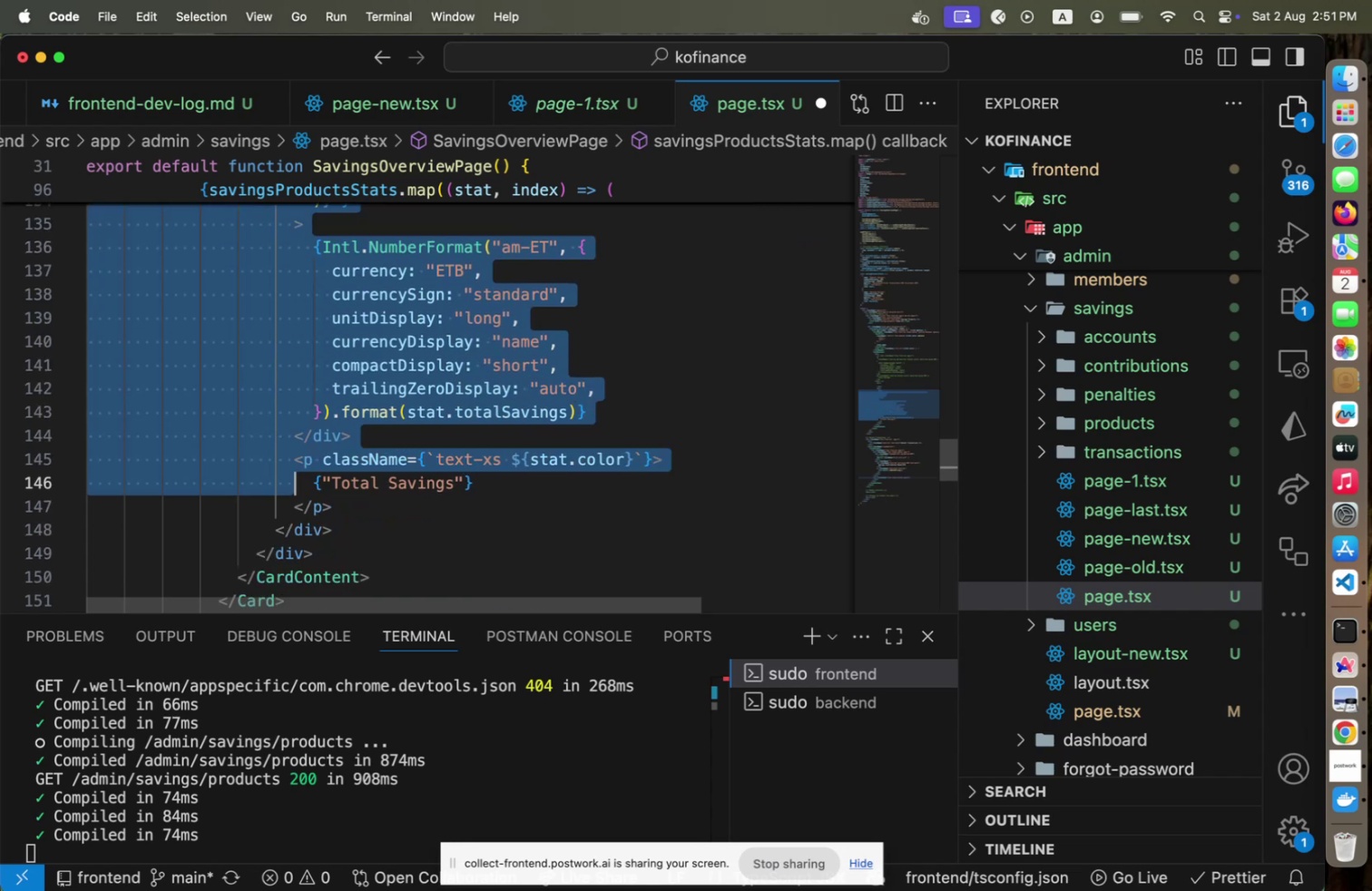 
key(Shift+ArrowDown)
 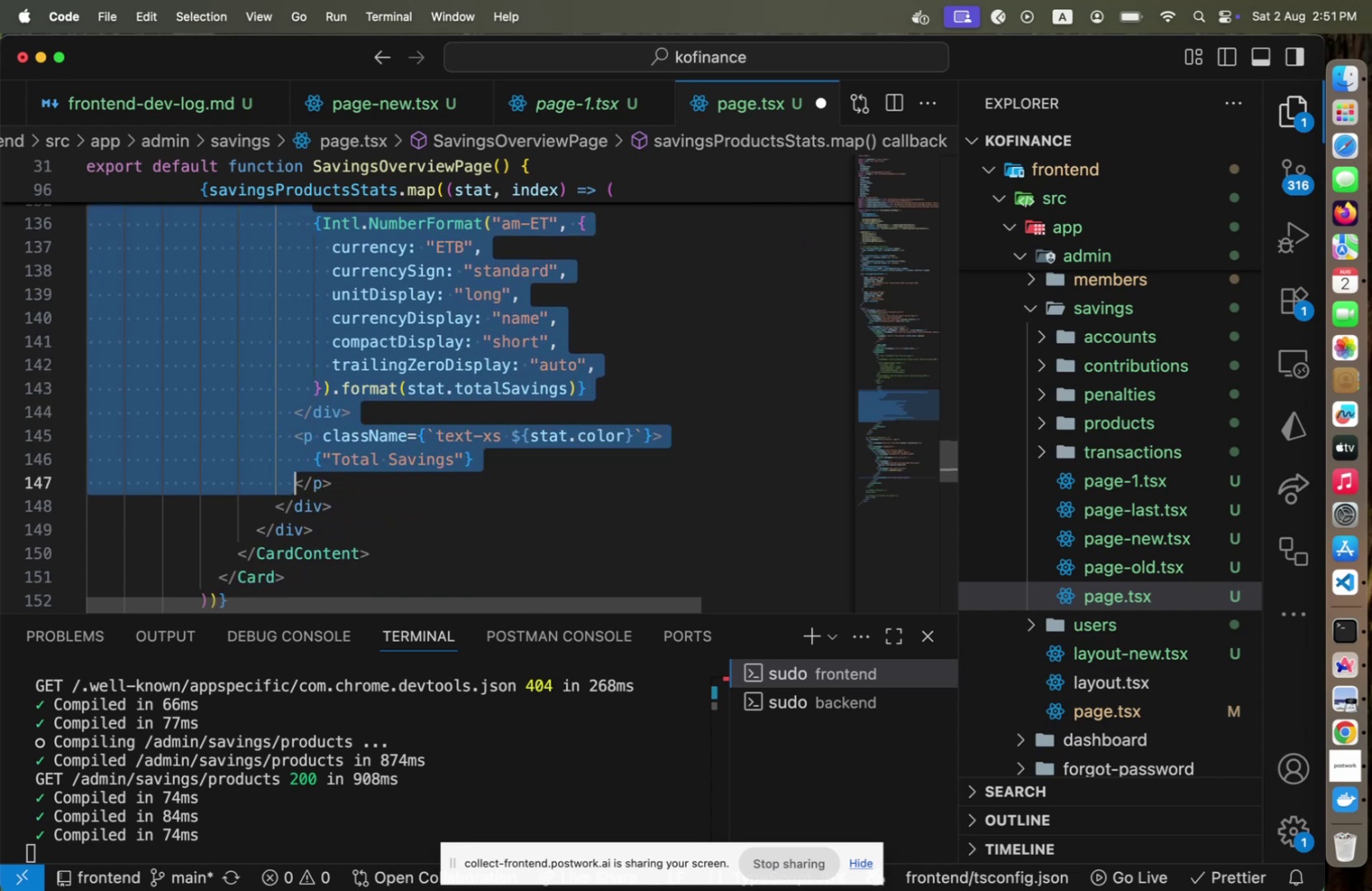 
key(Shift+End)
 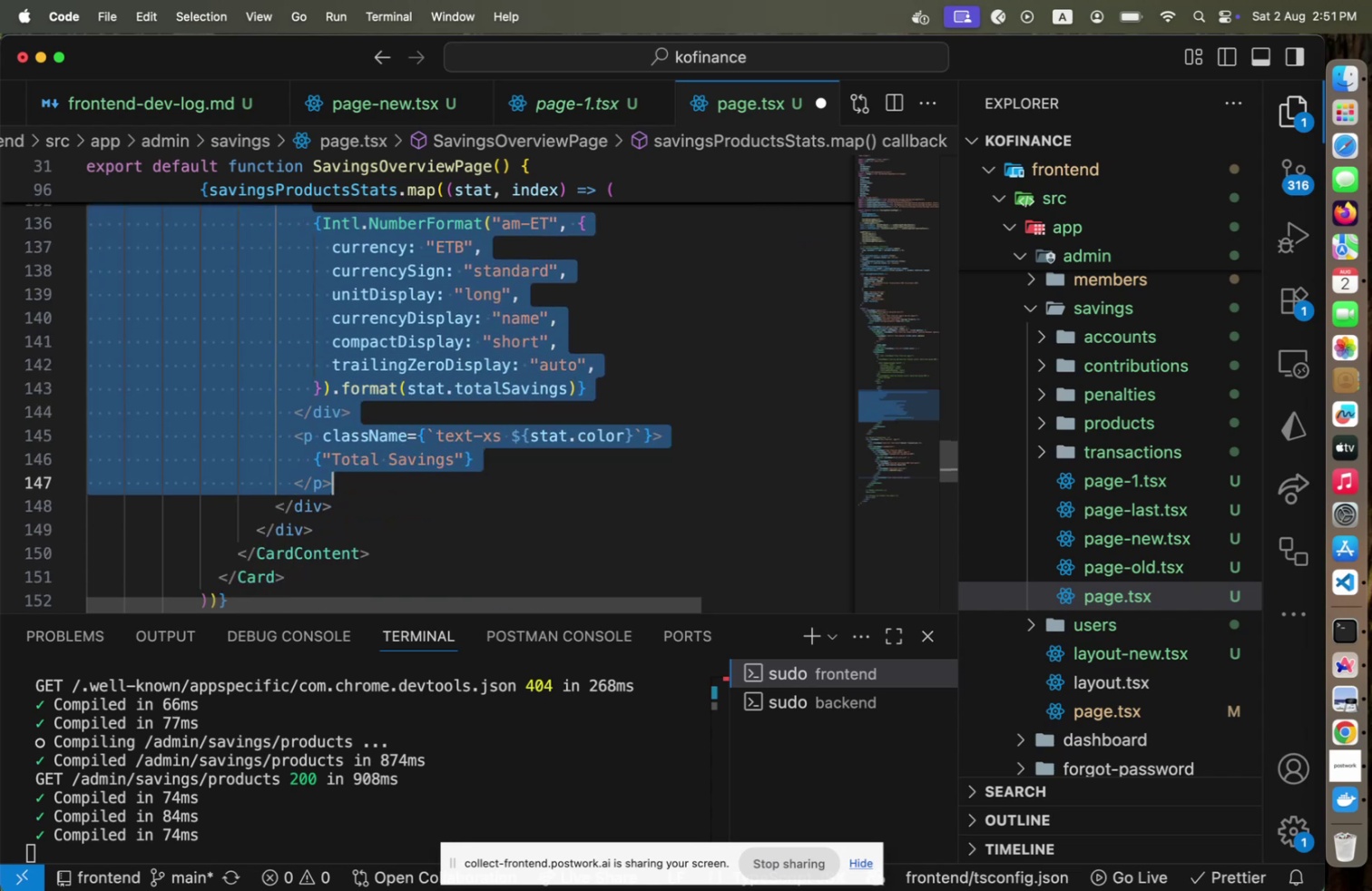 
key(Meta+C)
 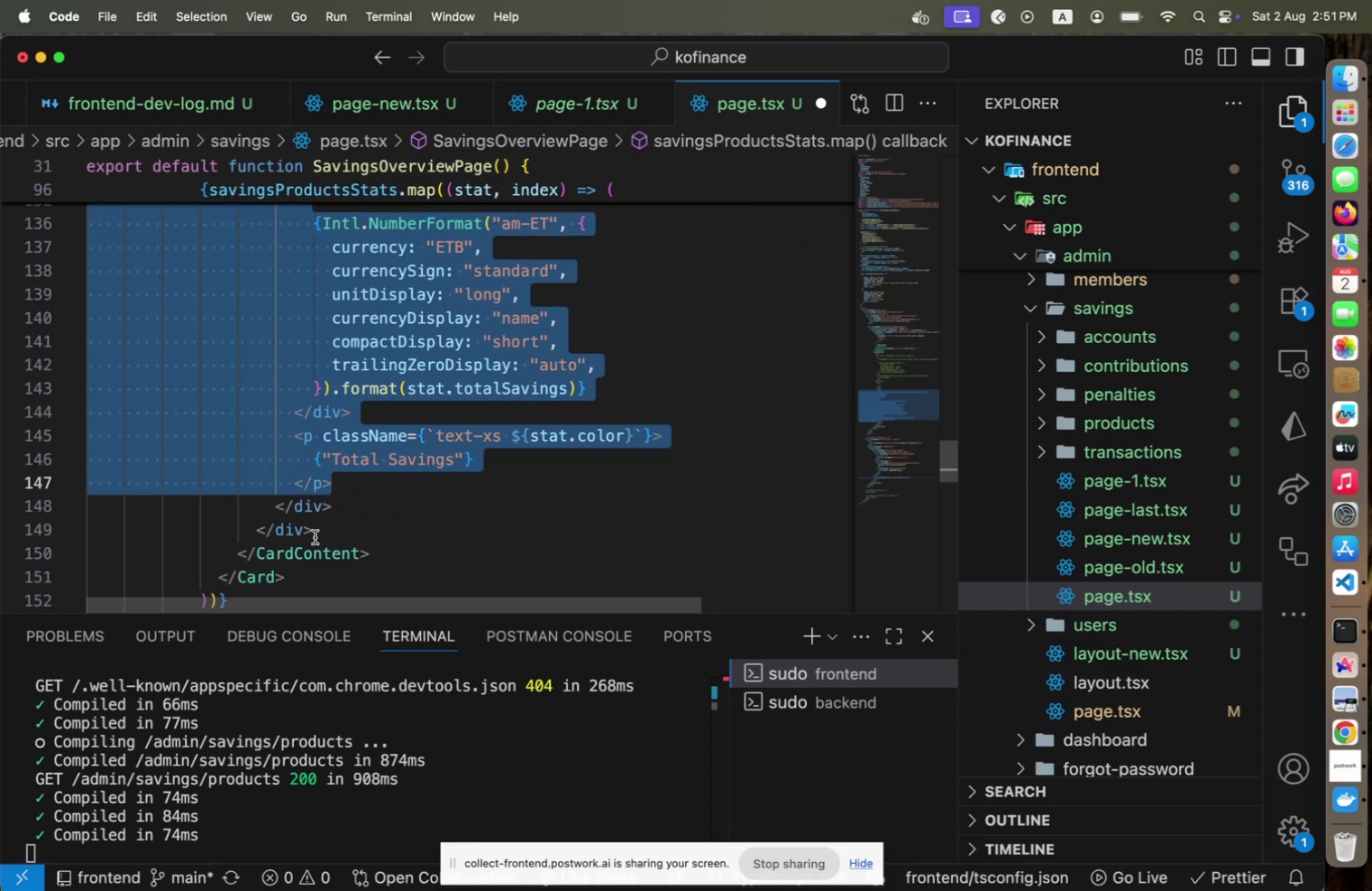 
scroll: coordinate [312, 541], scroll_direction: up, amount: 8.0
 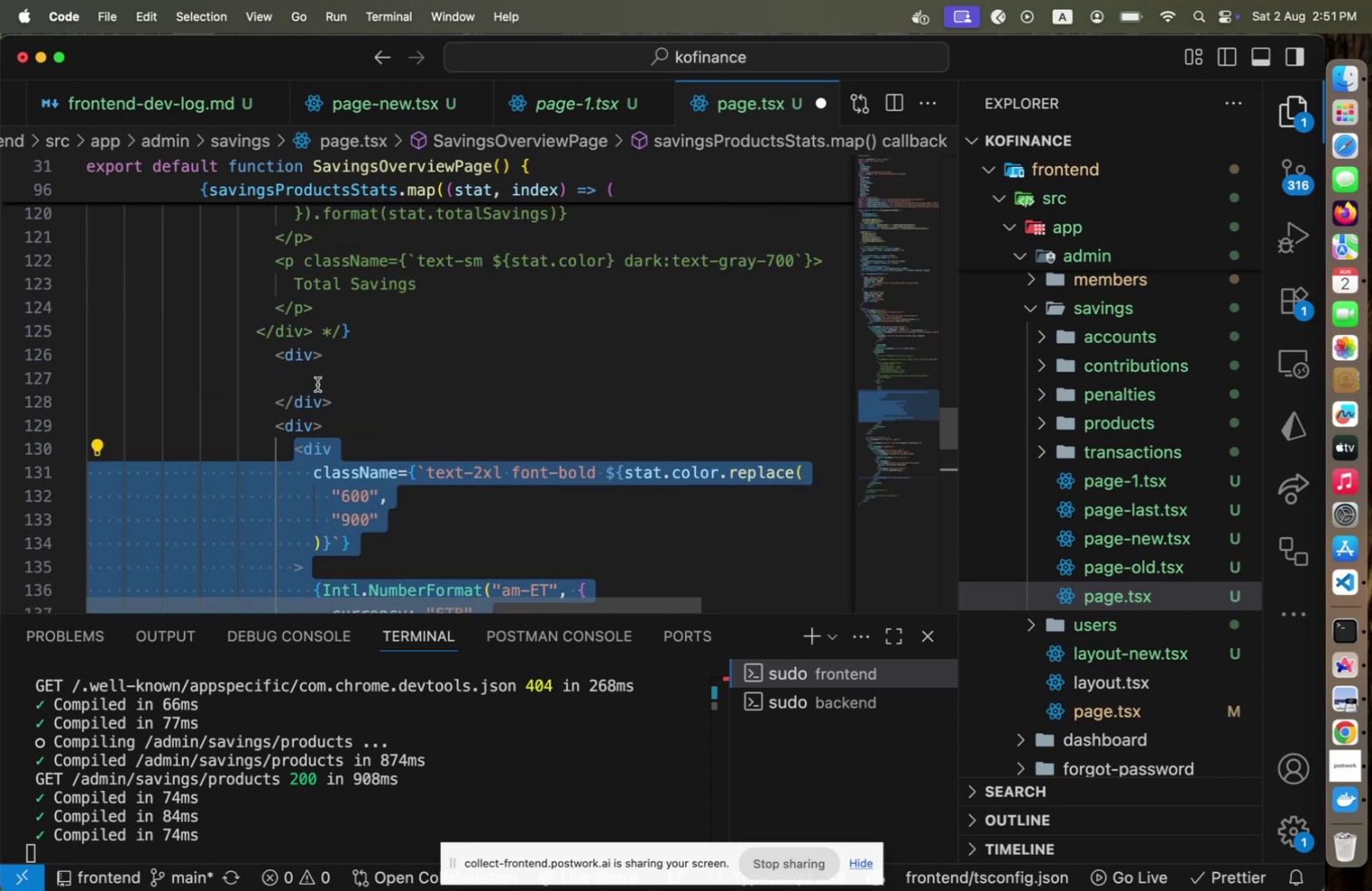 
left_click([318, 382])
 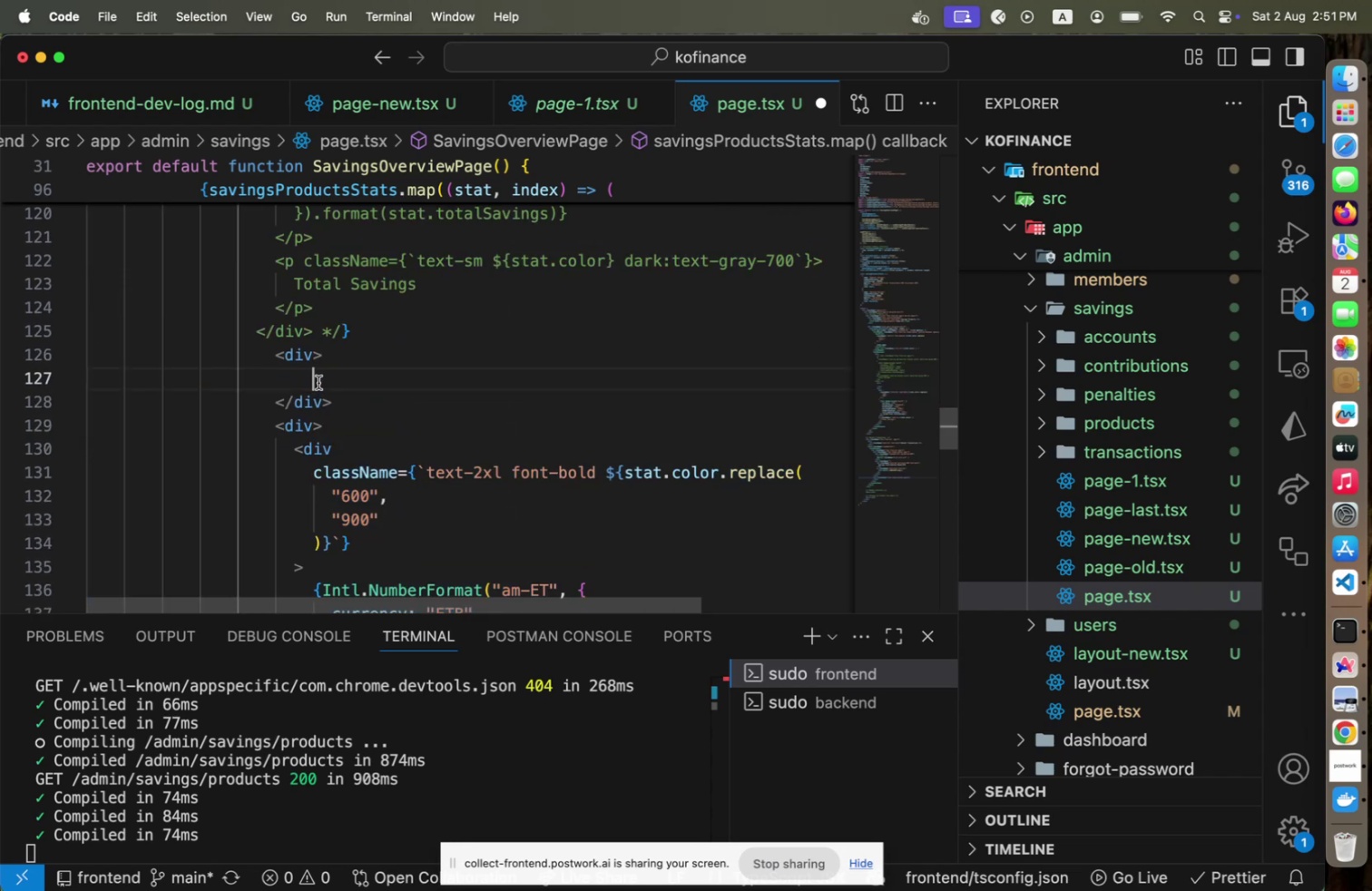 
key(Meta+V)
 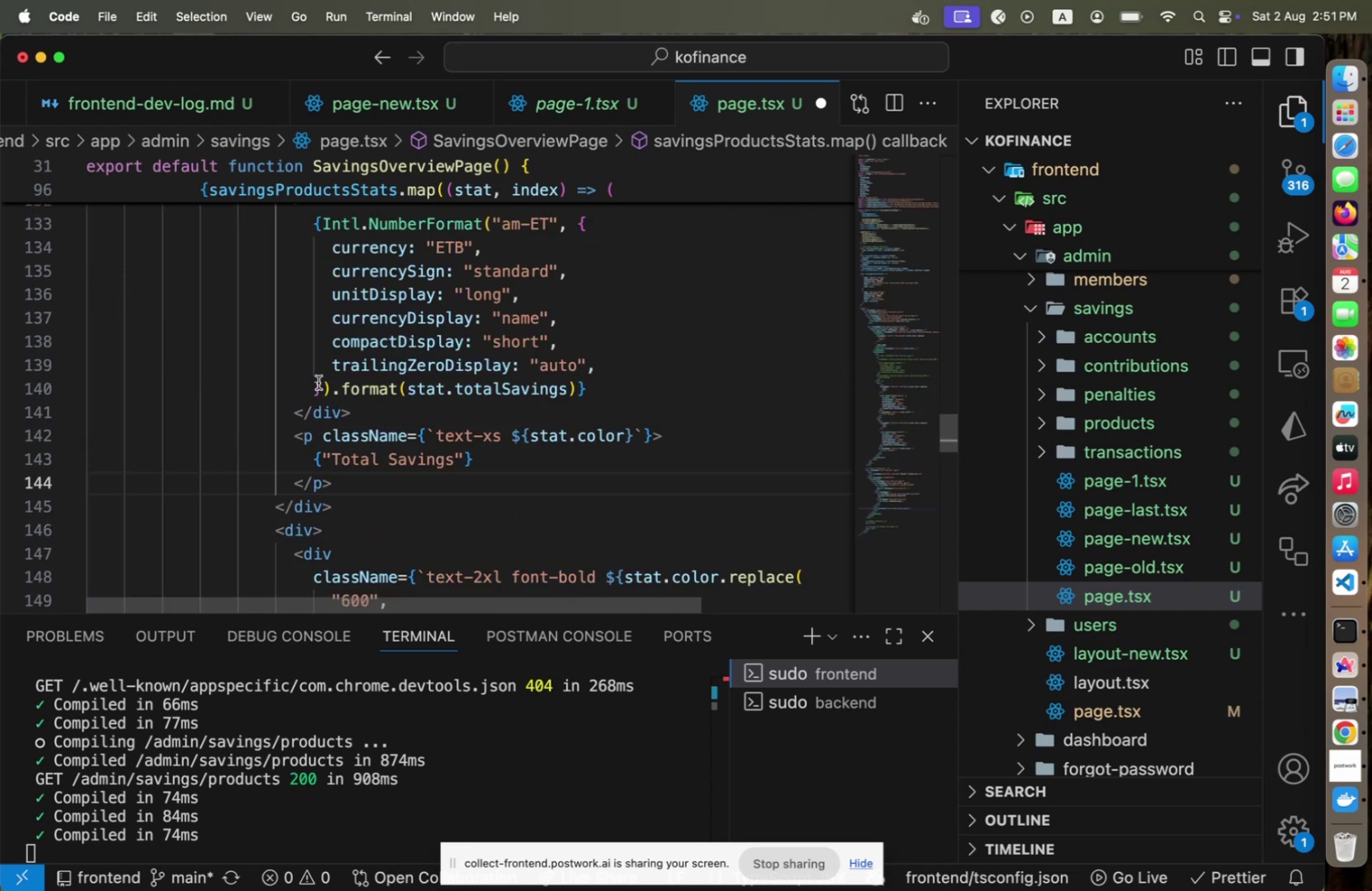 
key(Alt+Shift+F)
 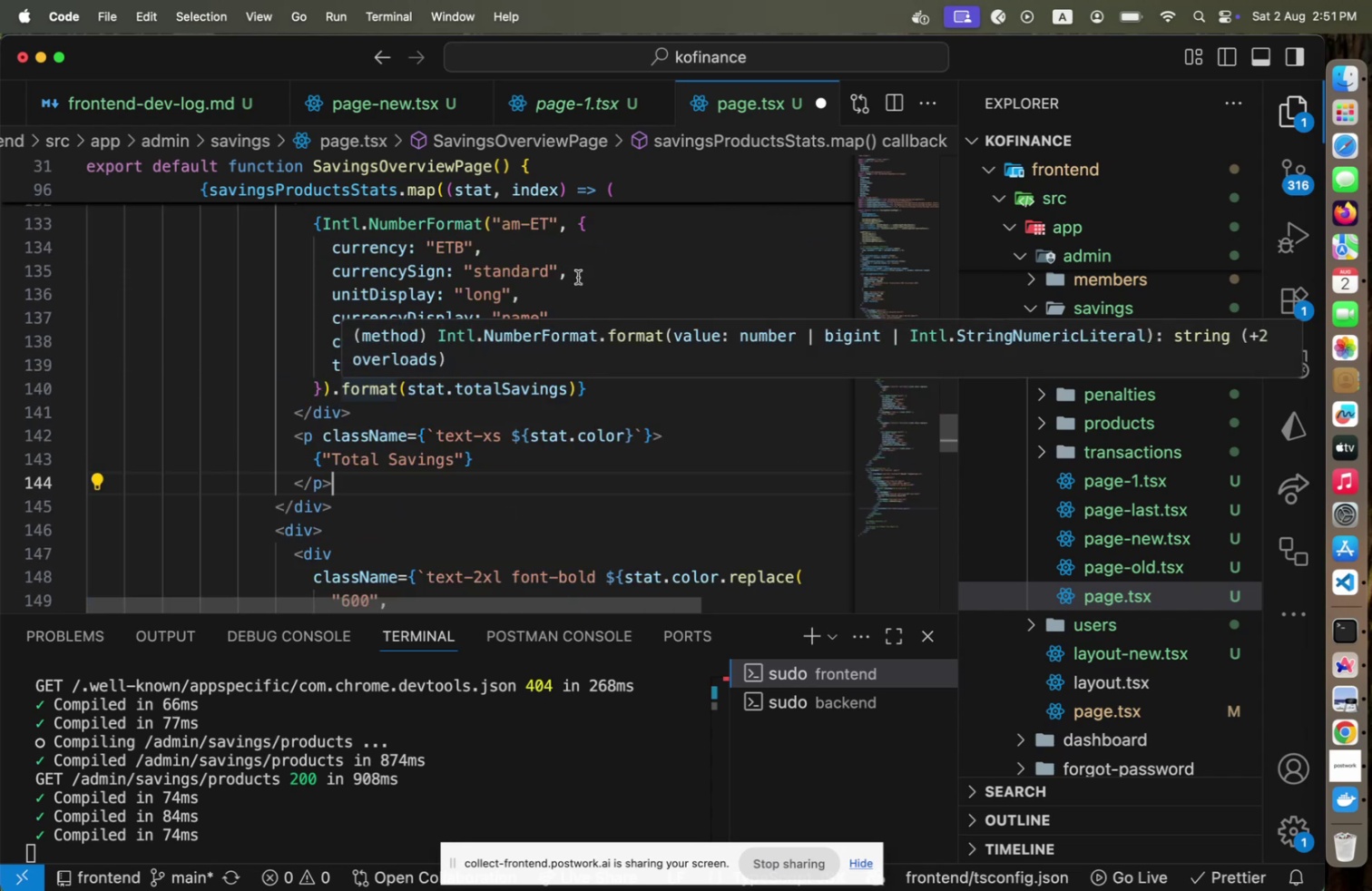 
left_click([423, 228])
 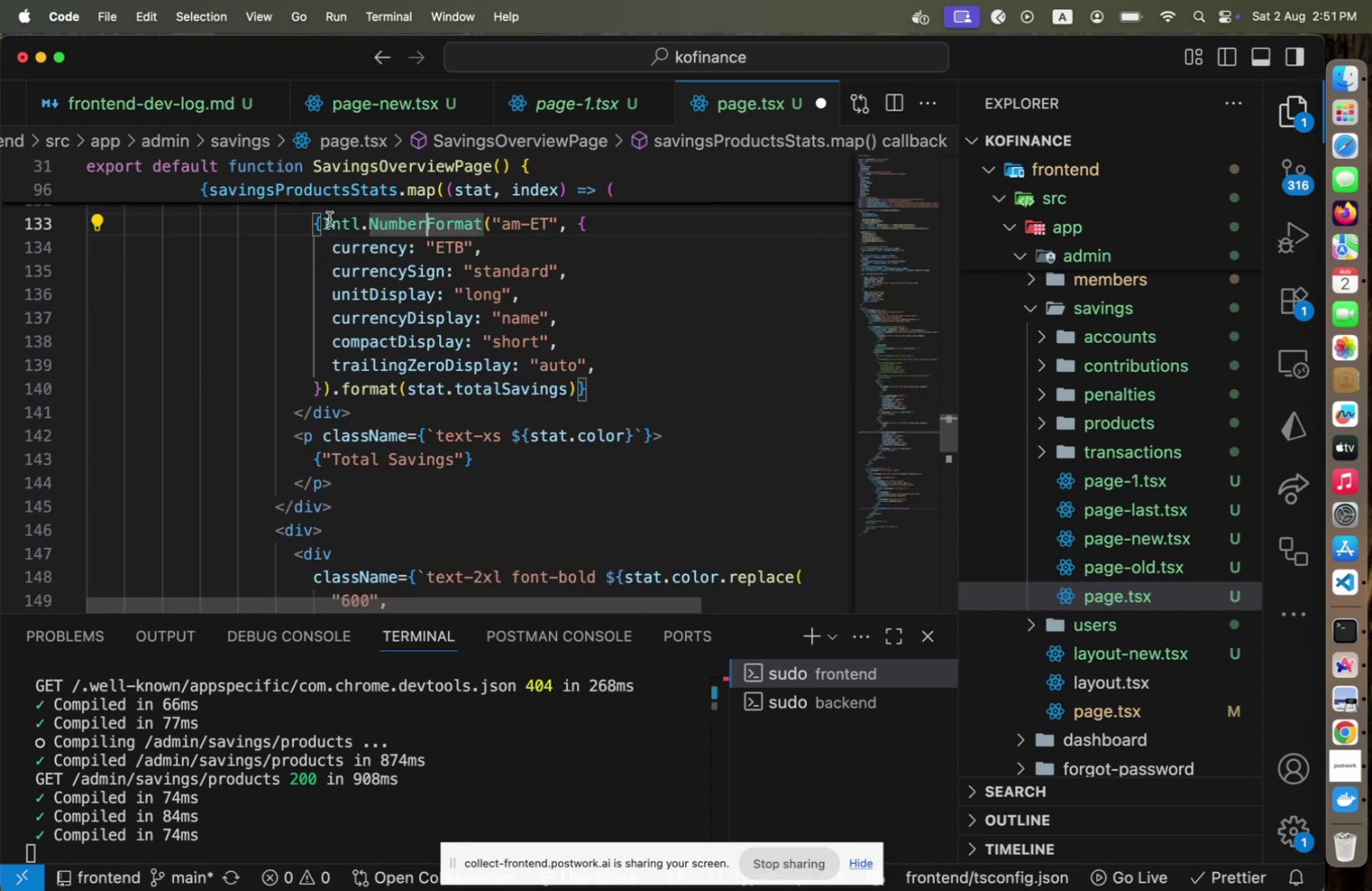 
left_click([328, 219])
 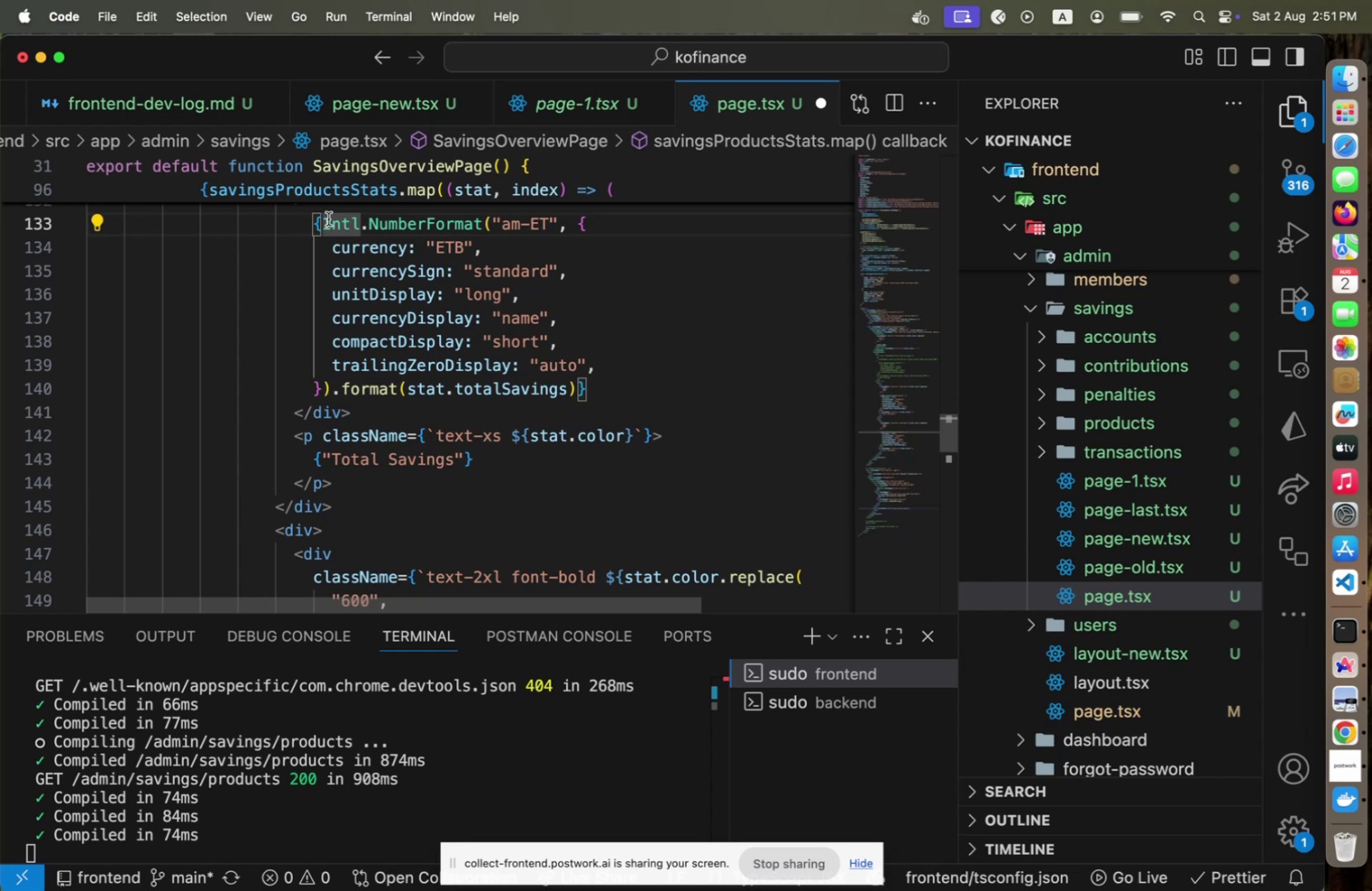 
key(ArrowLeft)
 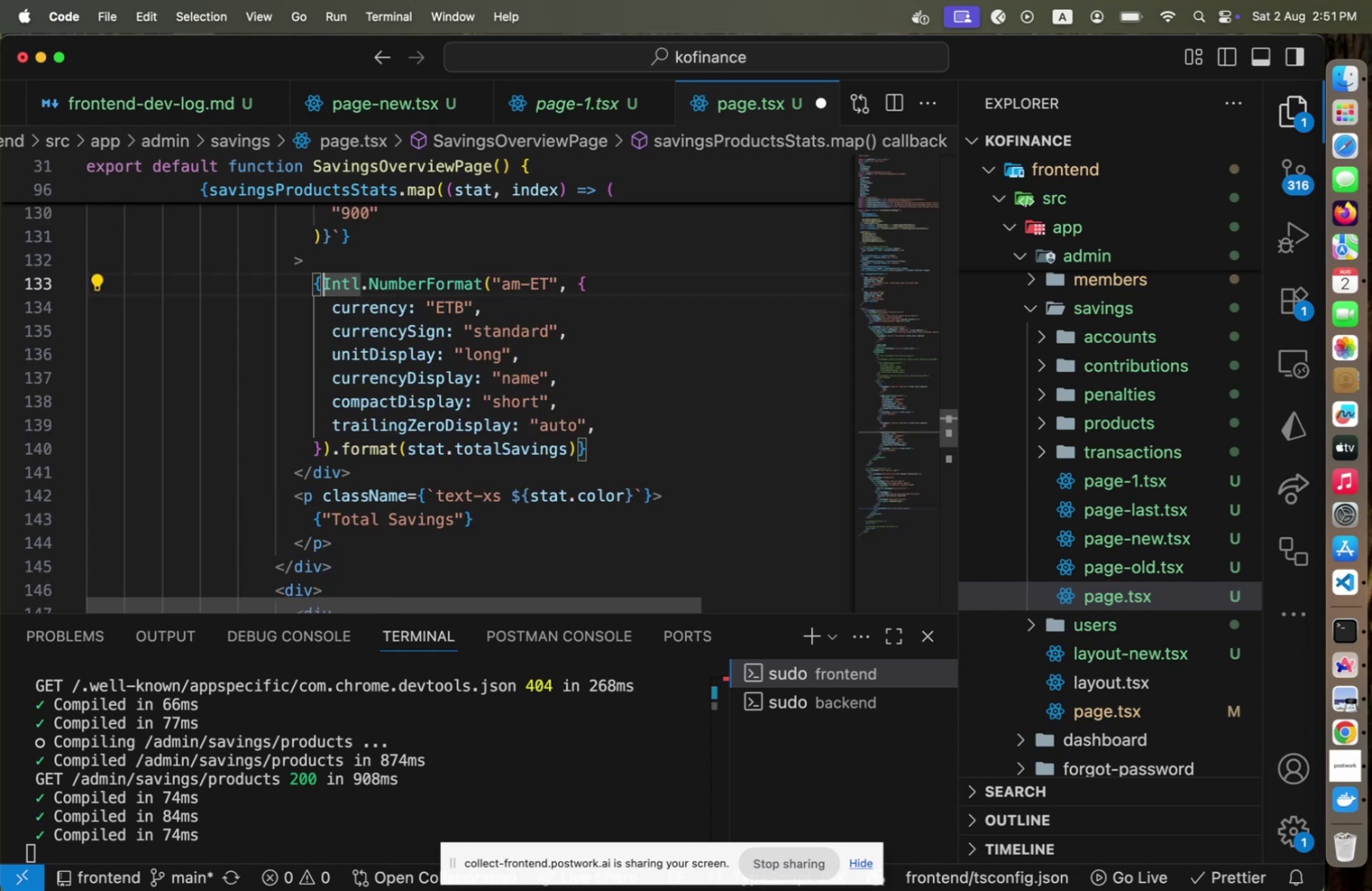 
hold_key(key=ArrowDown, duration=1.01)
 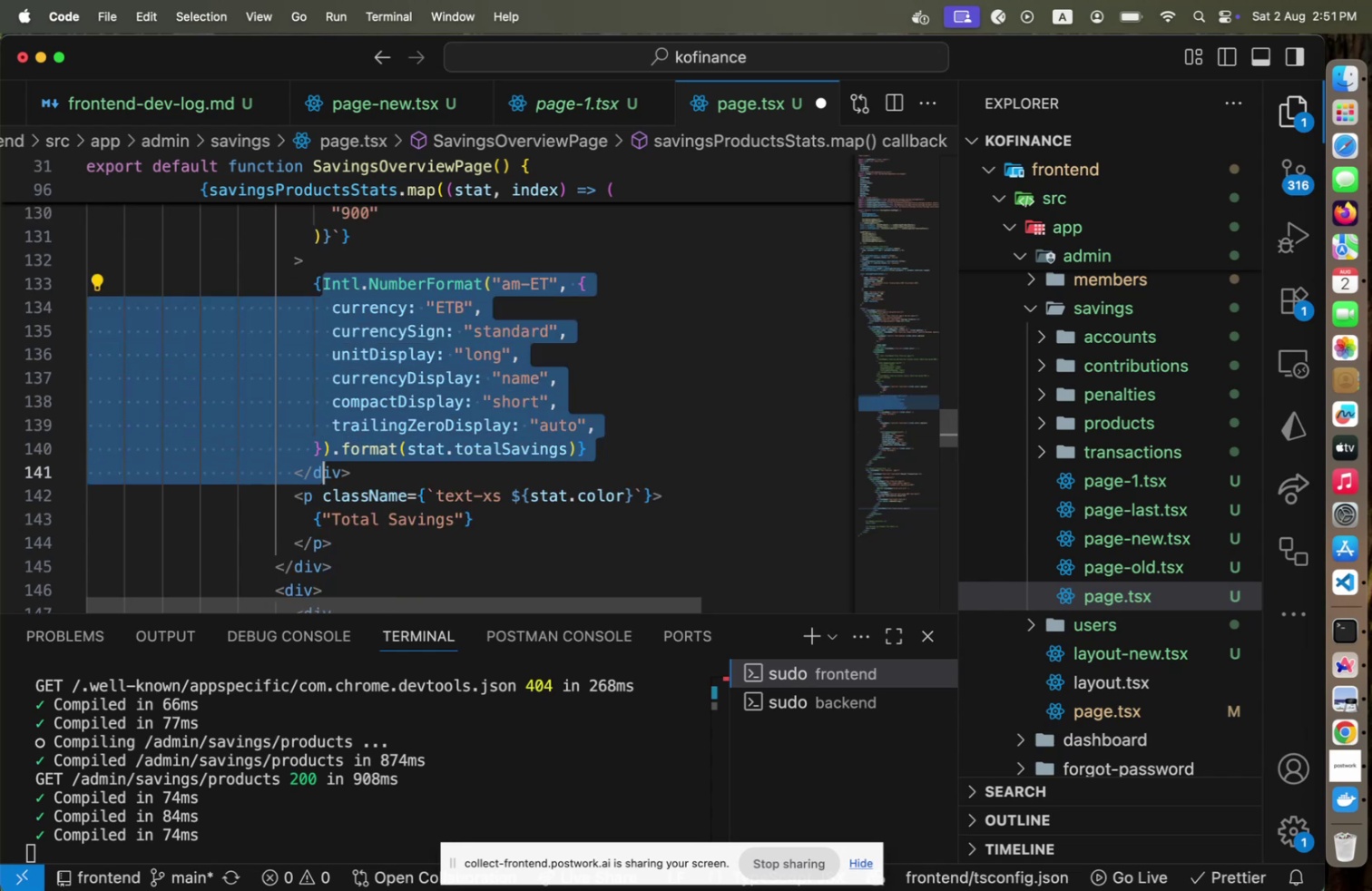 
key(Shift+ArrowUp)
 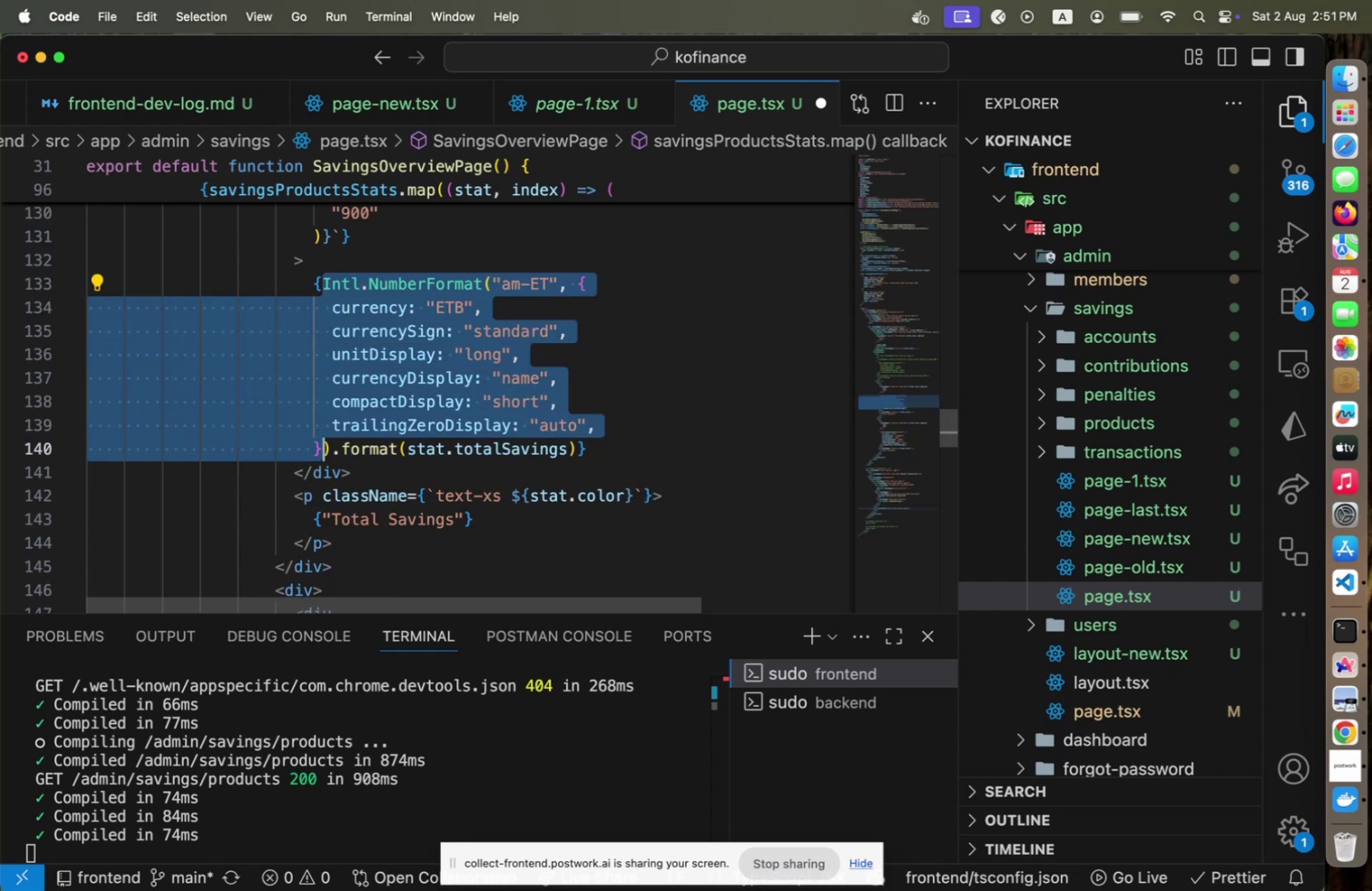 
key(Shift+End)
 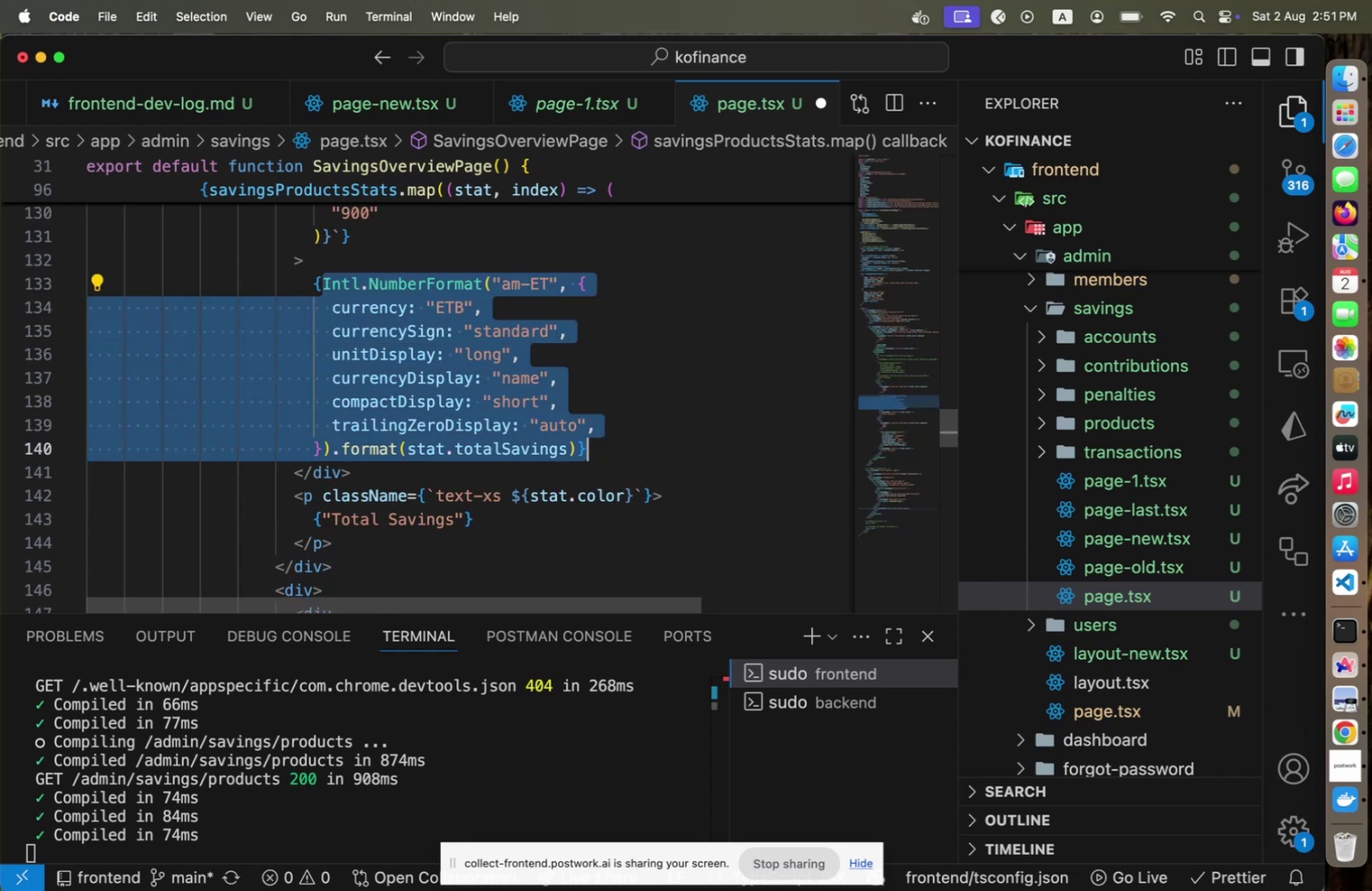 
key(Shift+ArrowLeft)
 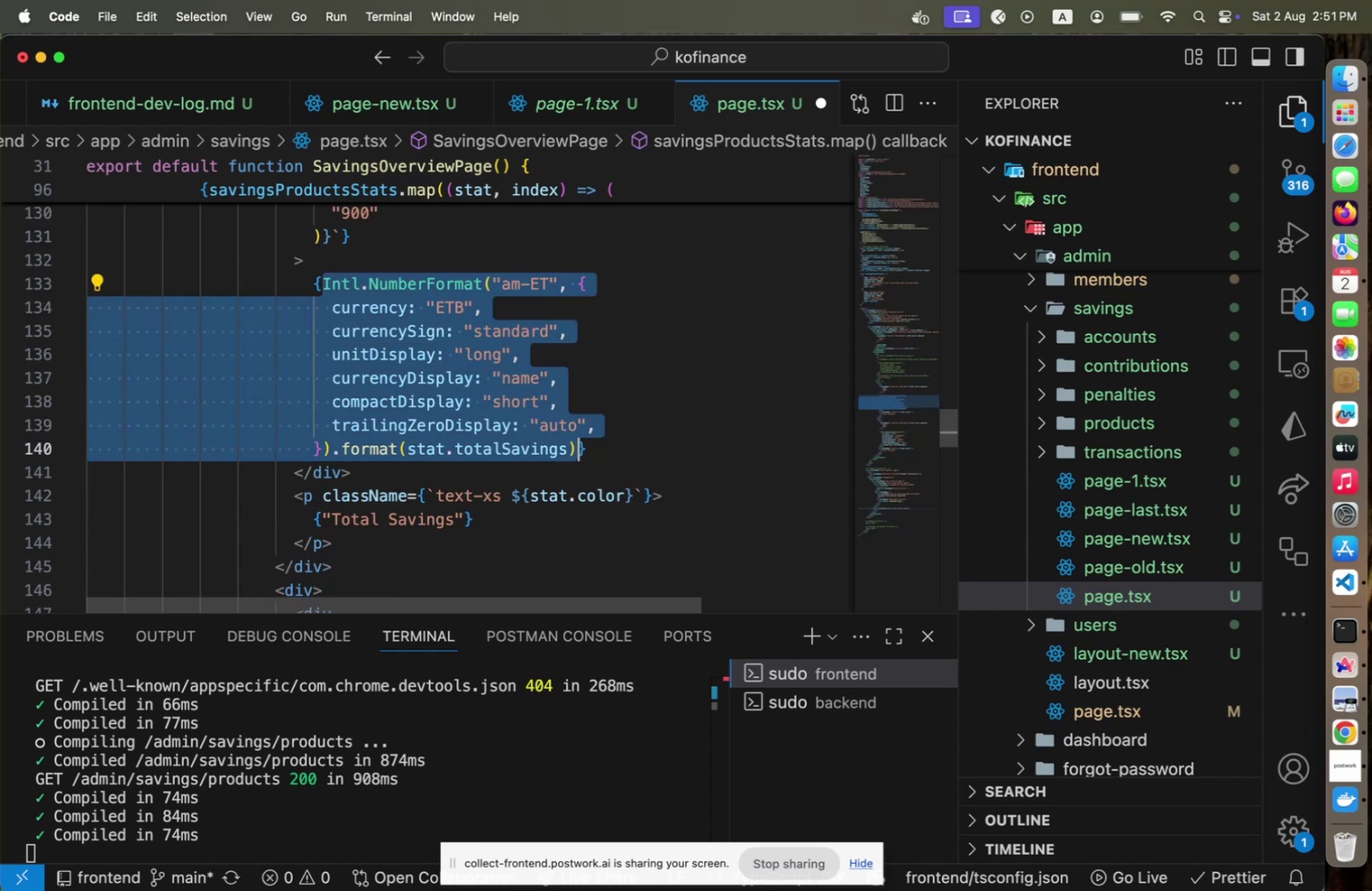 
hold_key(key=ArrowLeft, duration=0.65)
 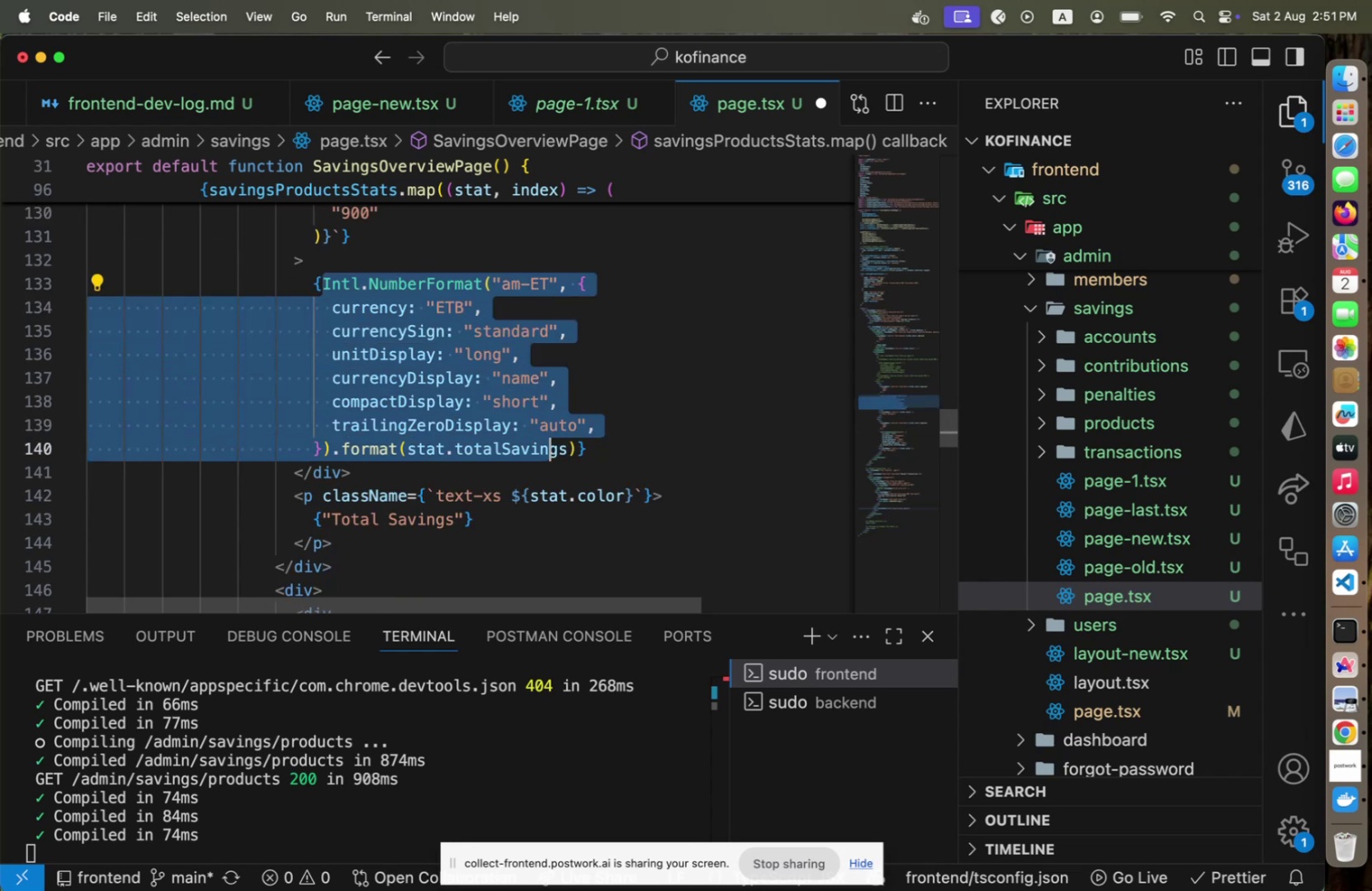 
key(ArrowLeft)
 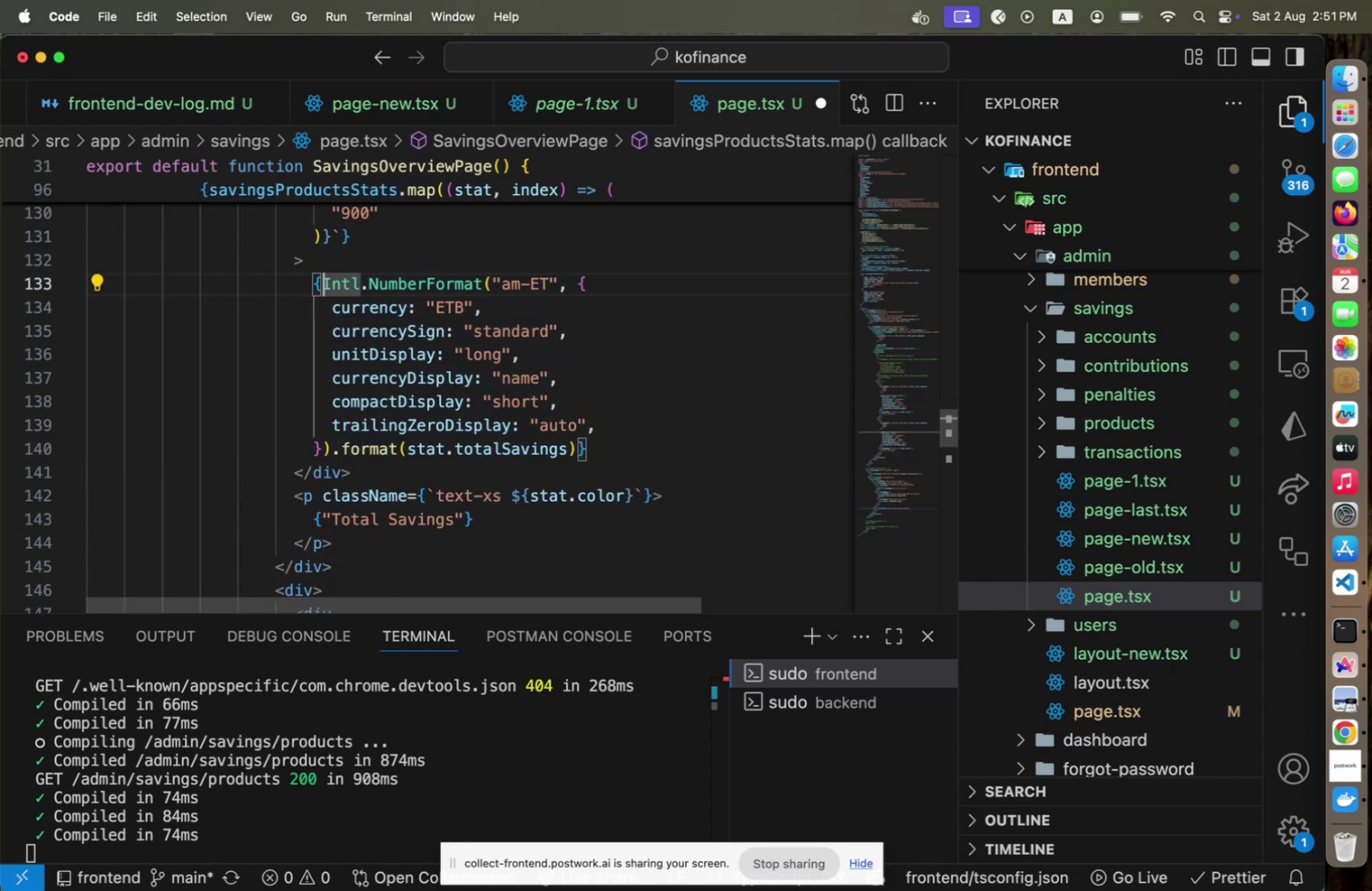 
key(ArrowDown)
 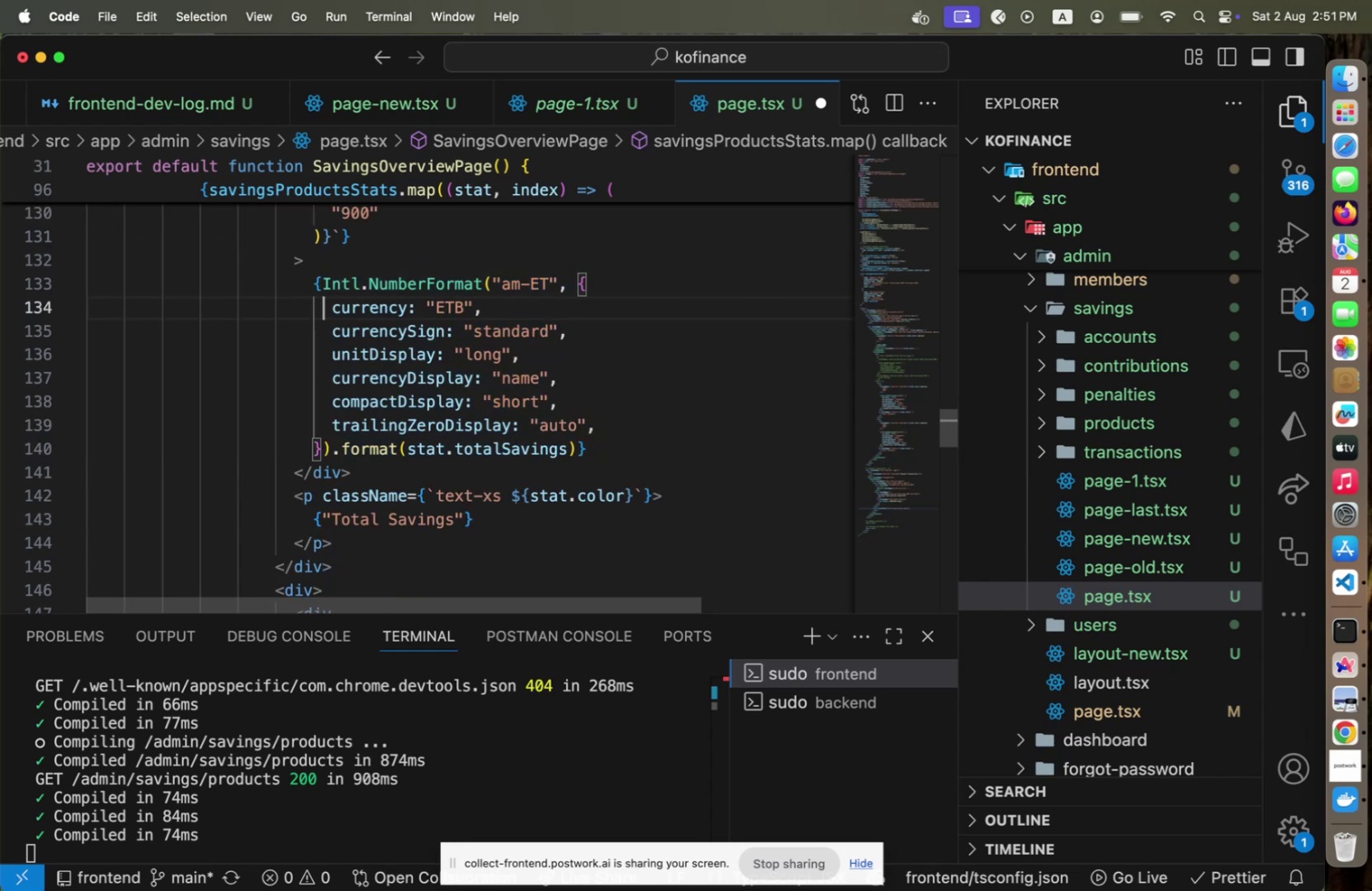 
hold_key(key=ArrowDown, duration=0.73)
 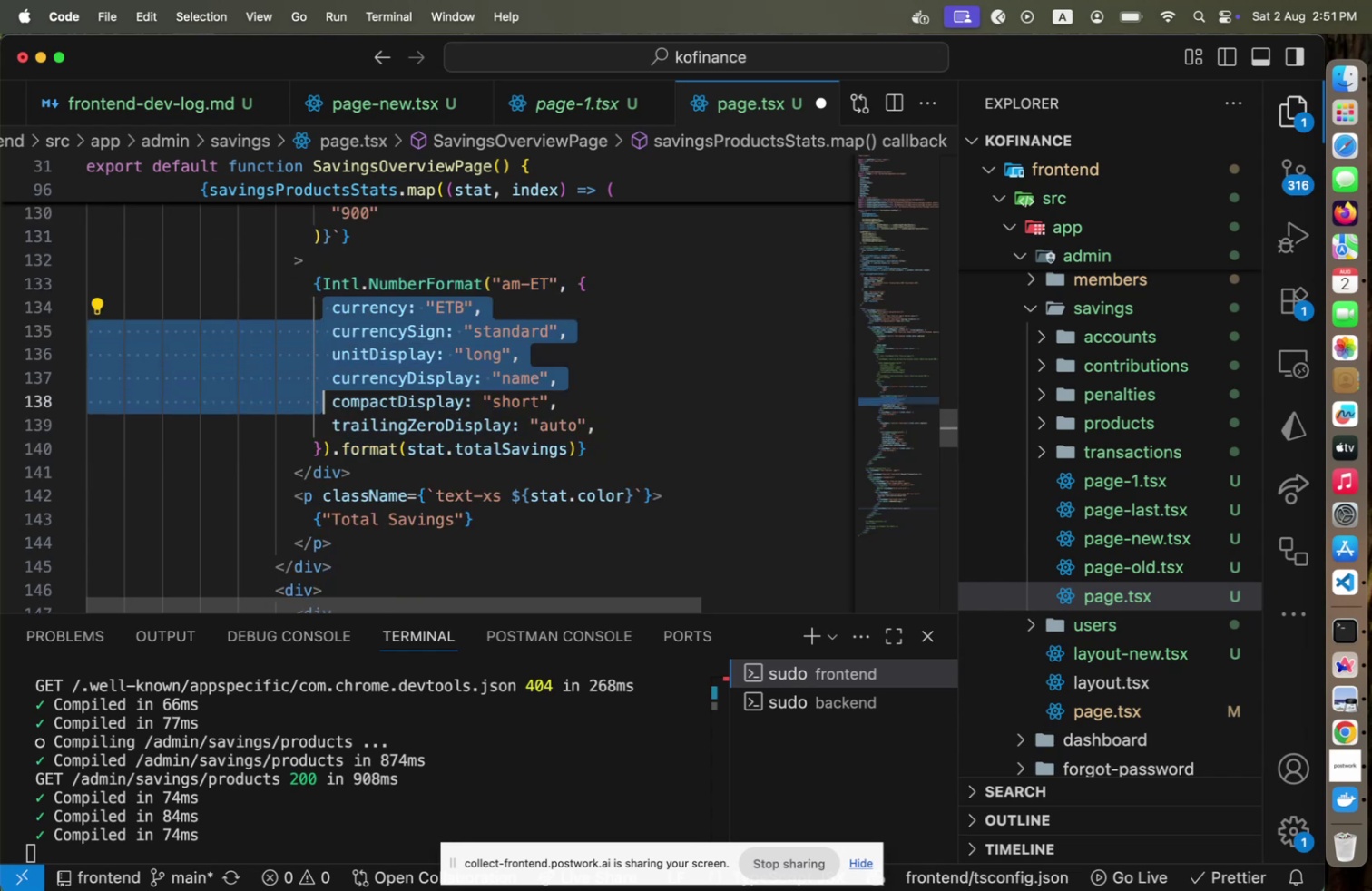 
key(Shift+ArrowDown)
 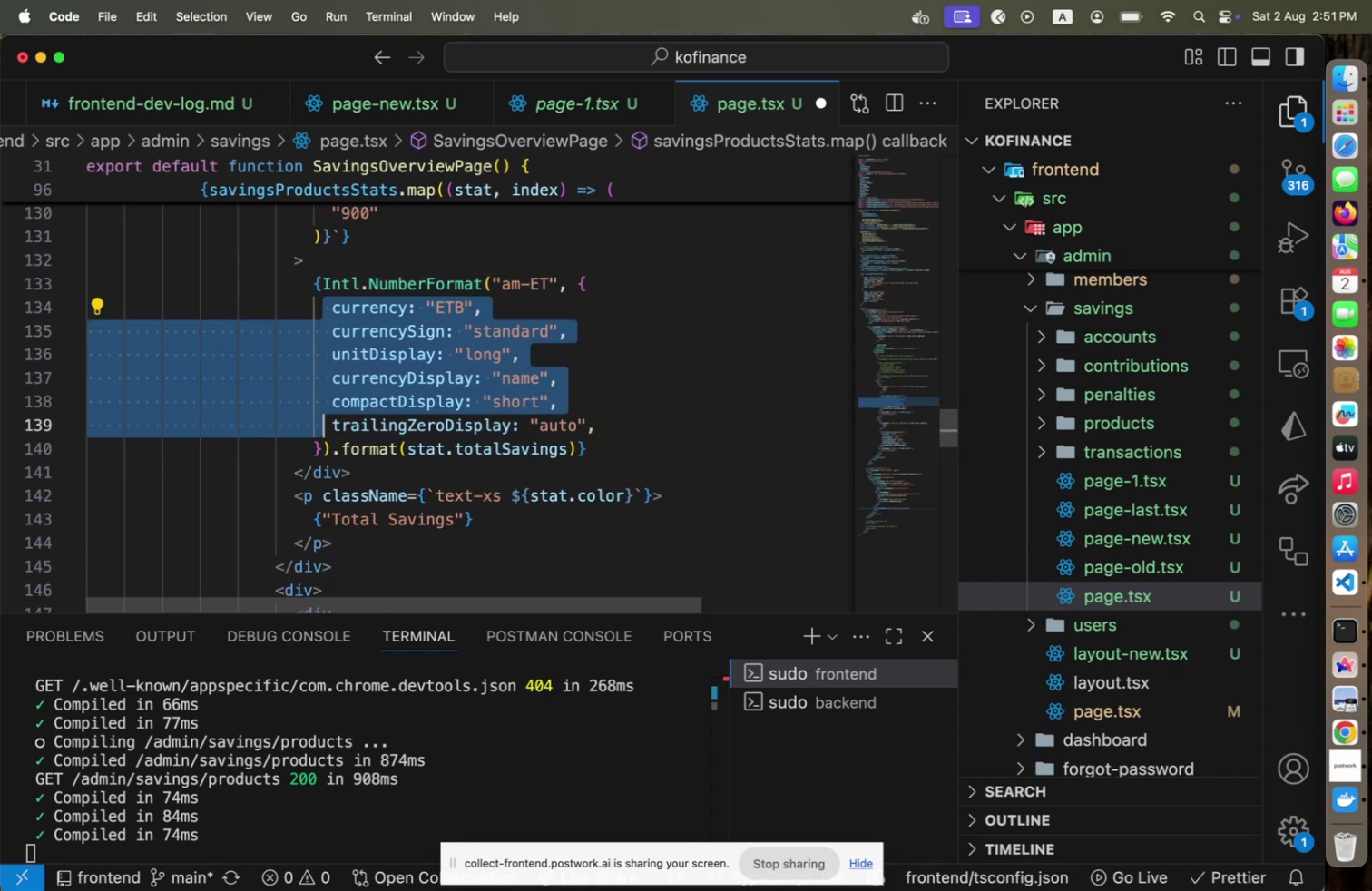 
key(Shift+End)
 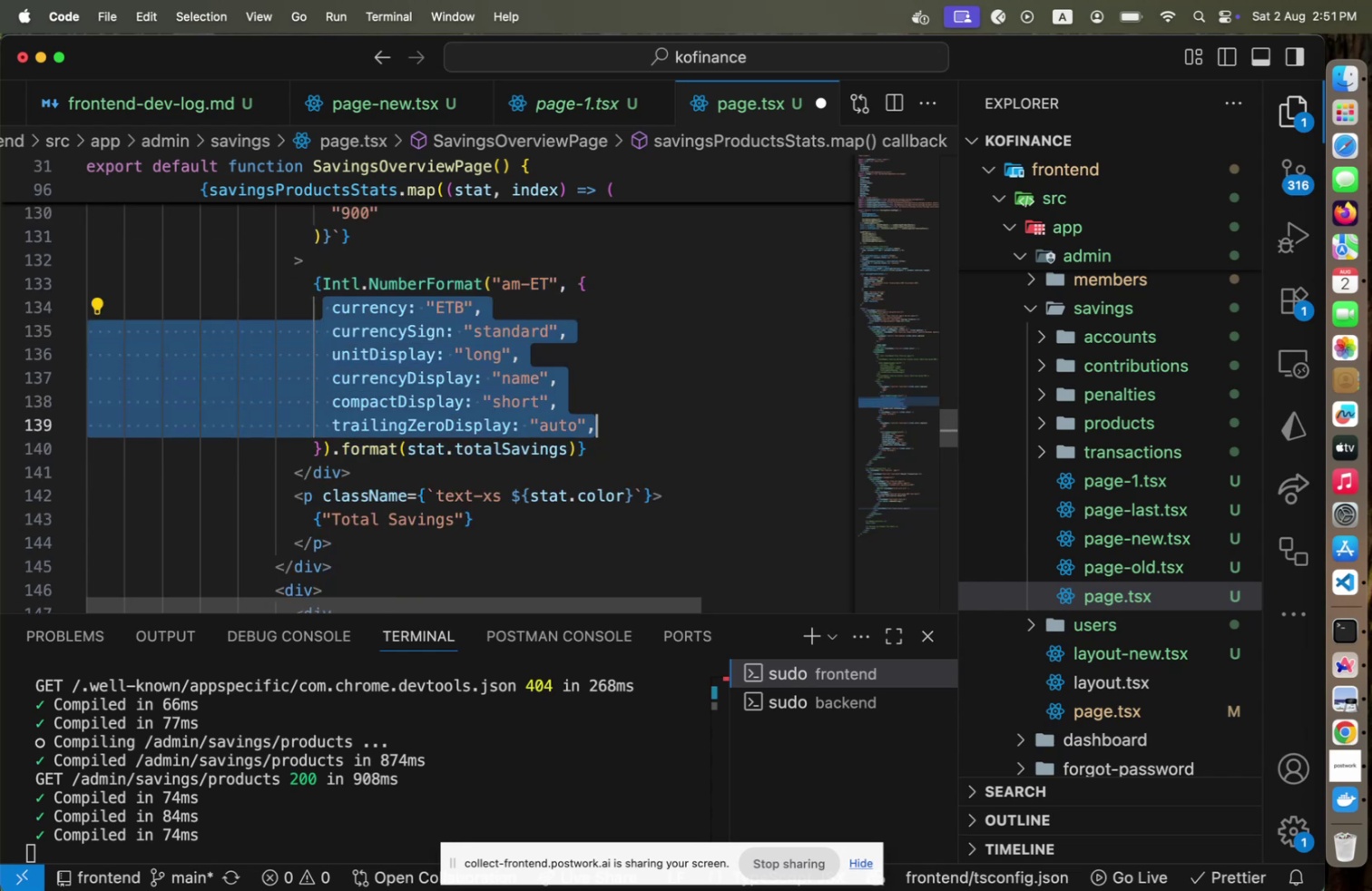 
key(Backspace)
 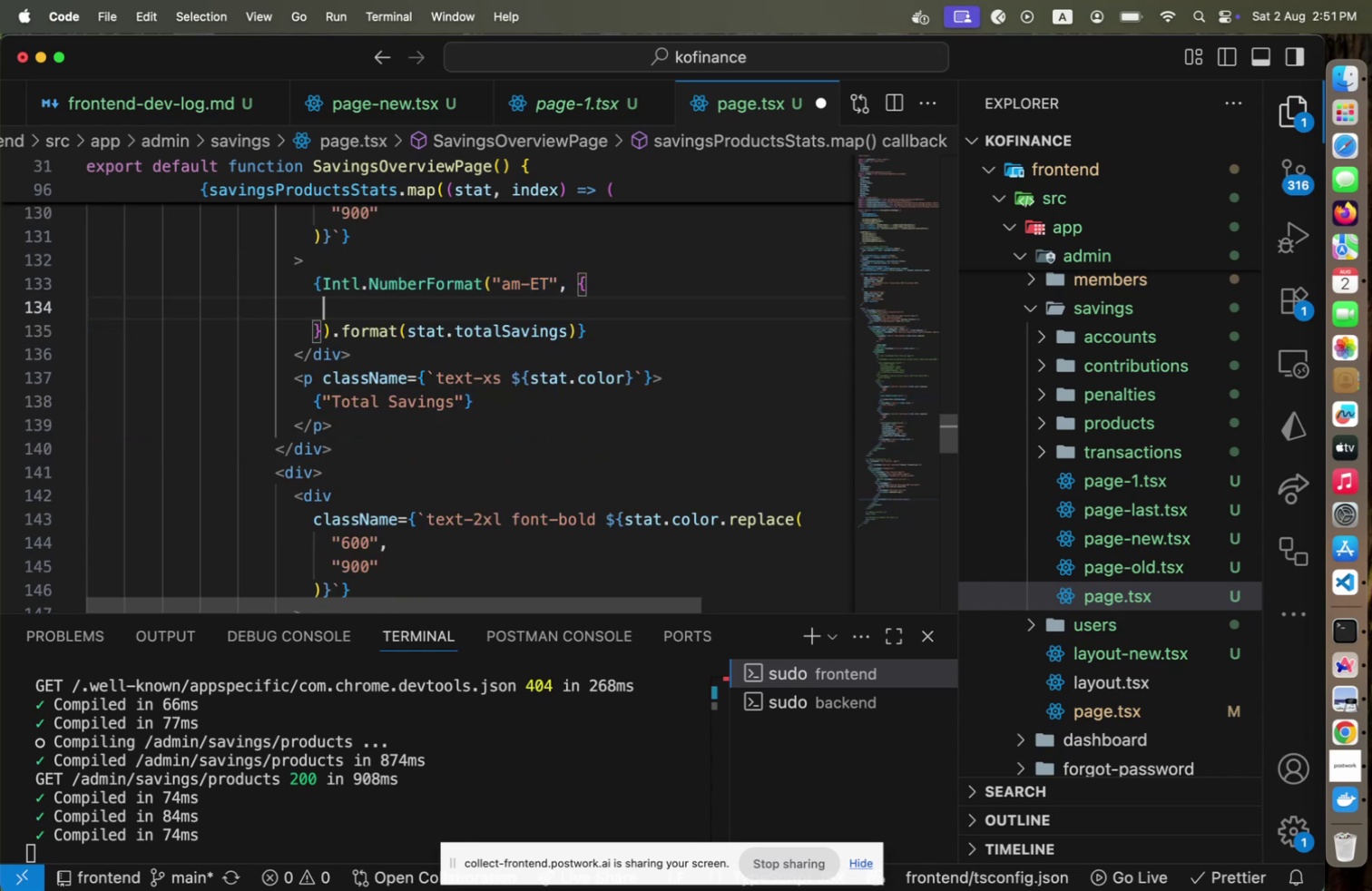 
key(ArrowDown)
 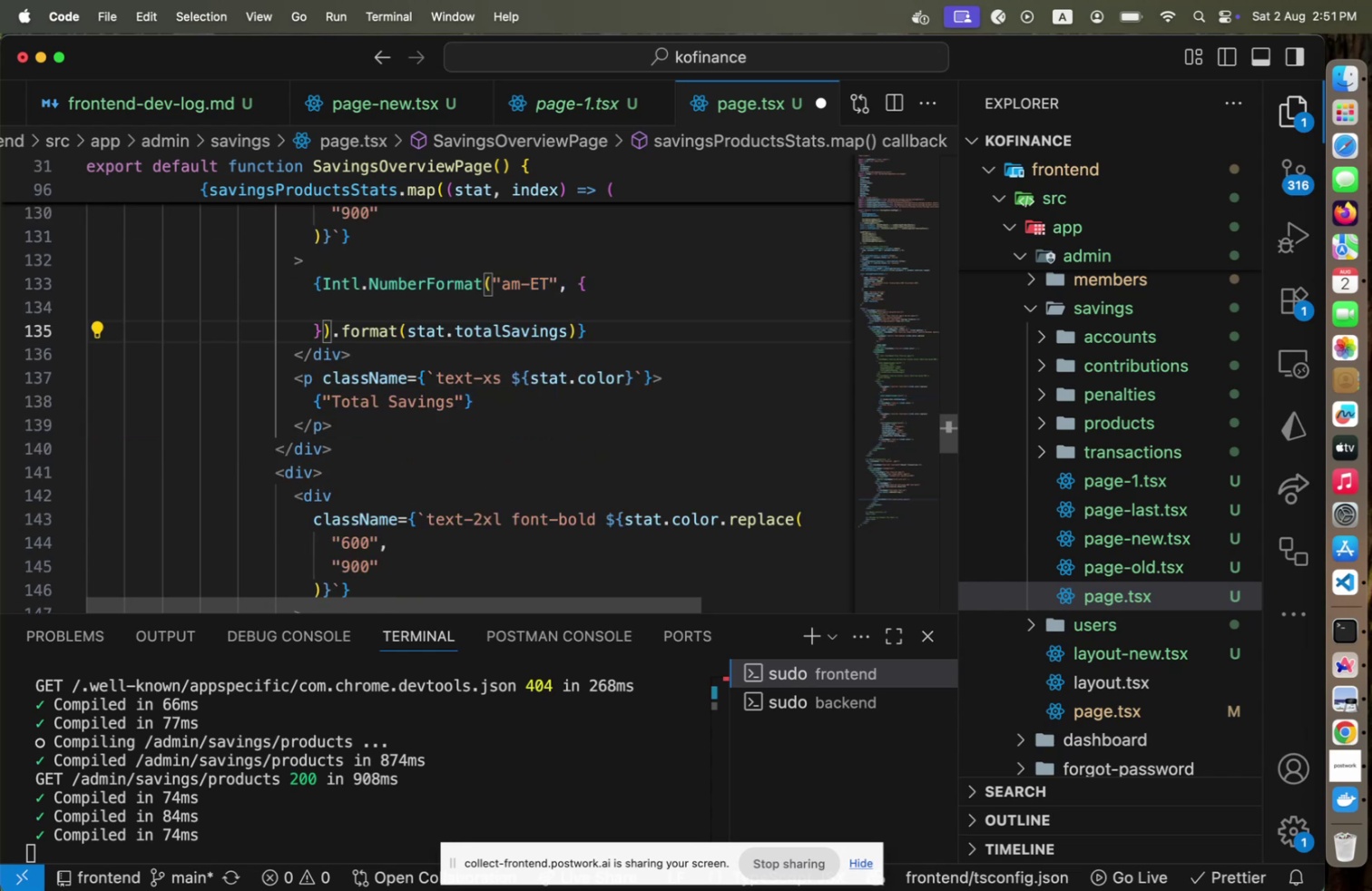 
hold_key(key=ArrowRight, duration=0.54)
 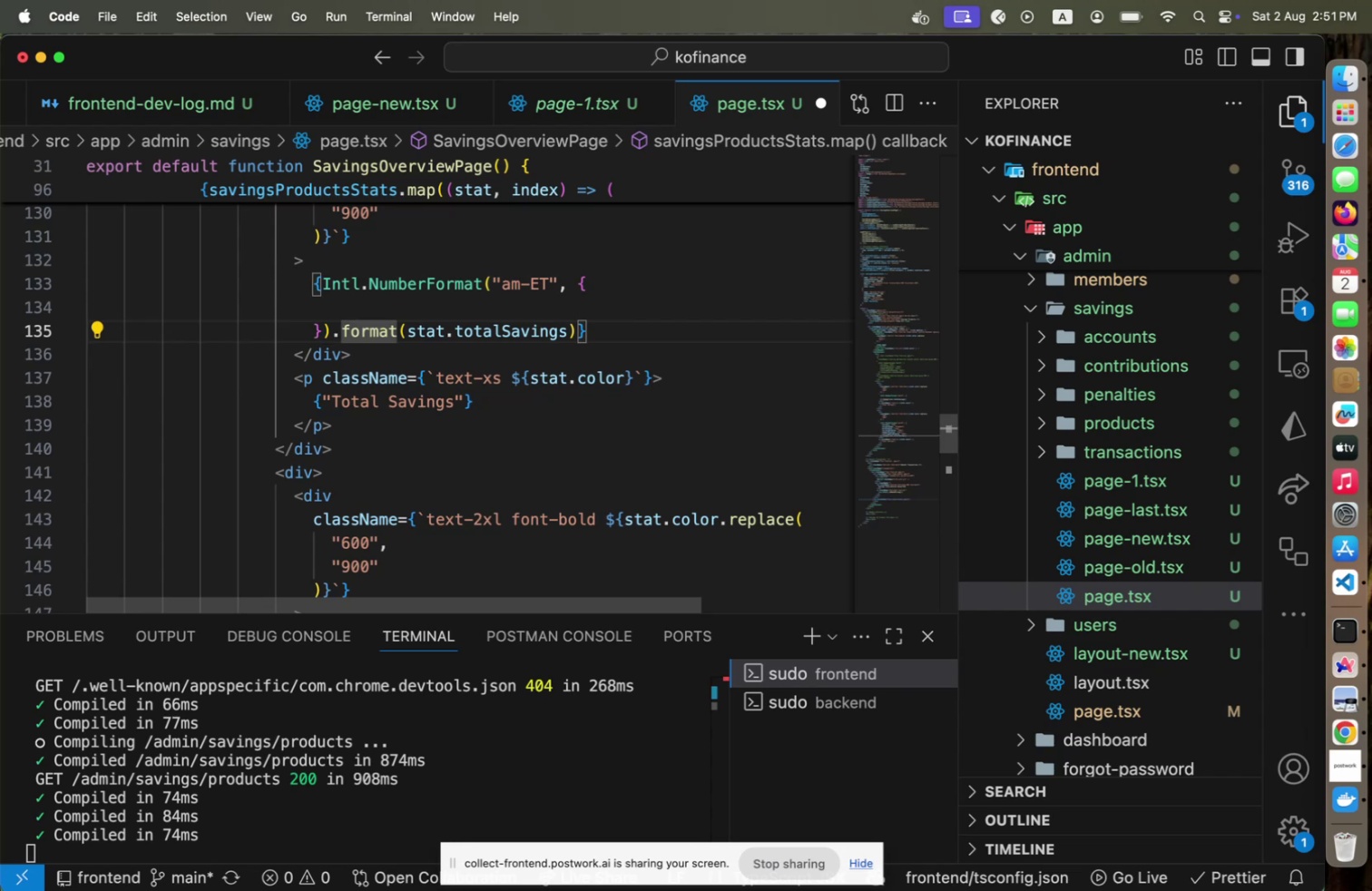 
hold_key(key=ArrowRight, duration=1.43)
 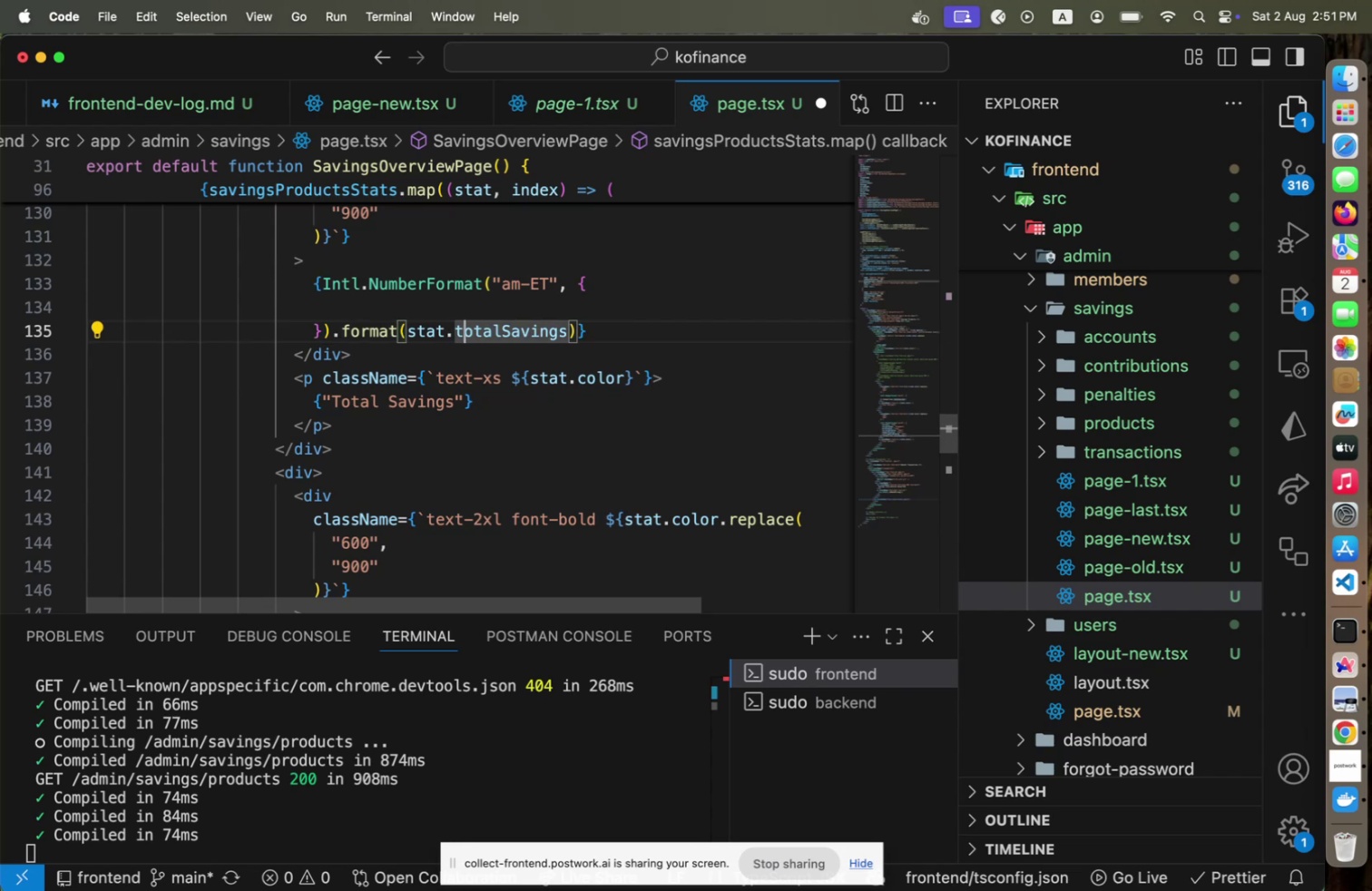 
key(ArrowRight)
 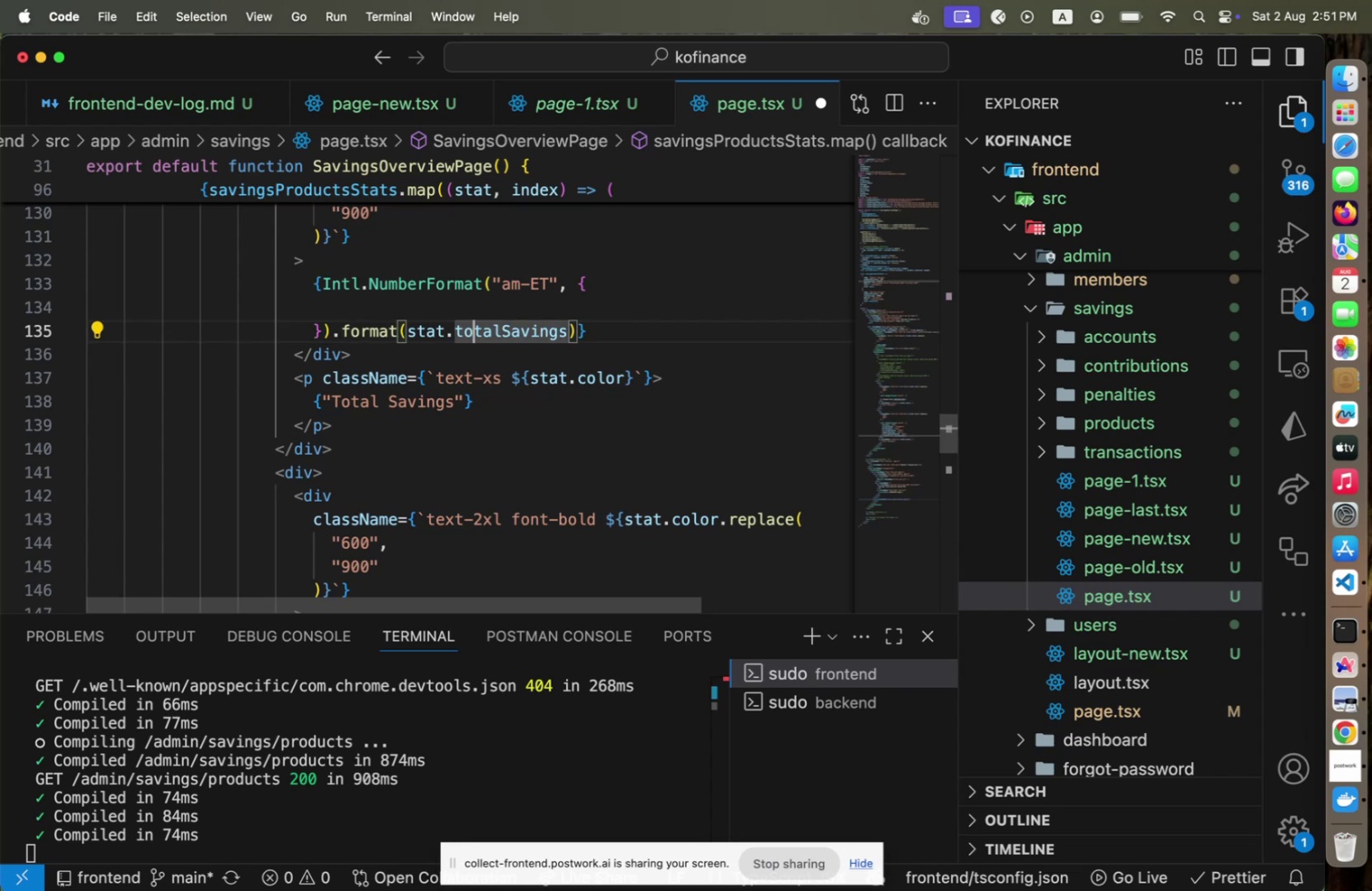 
key(ArrowRight)
 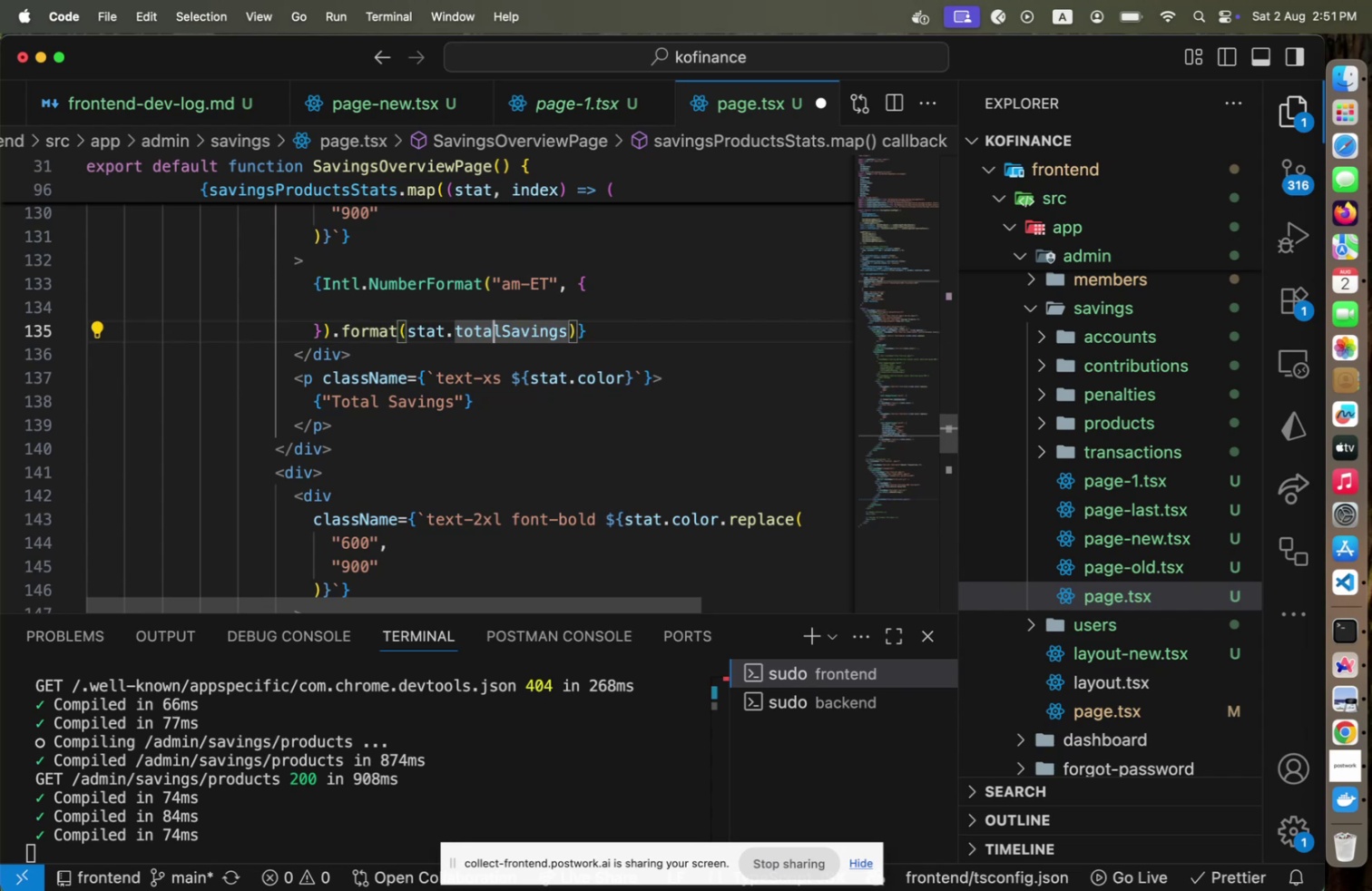 
key(ArrowRight)
 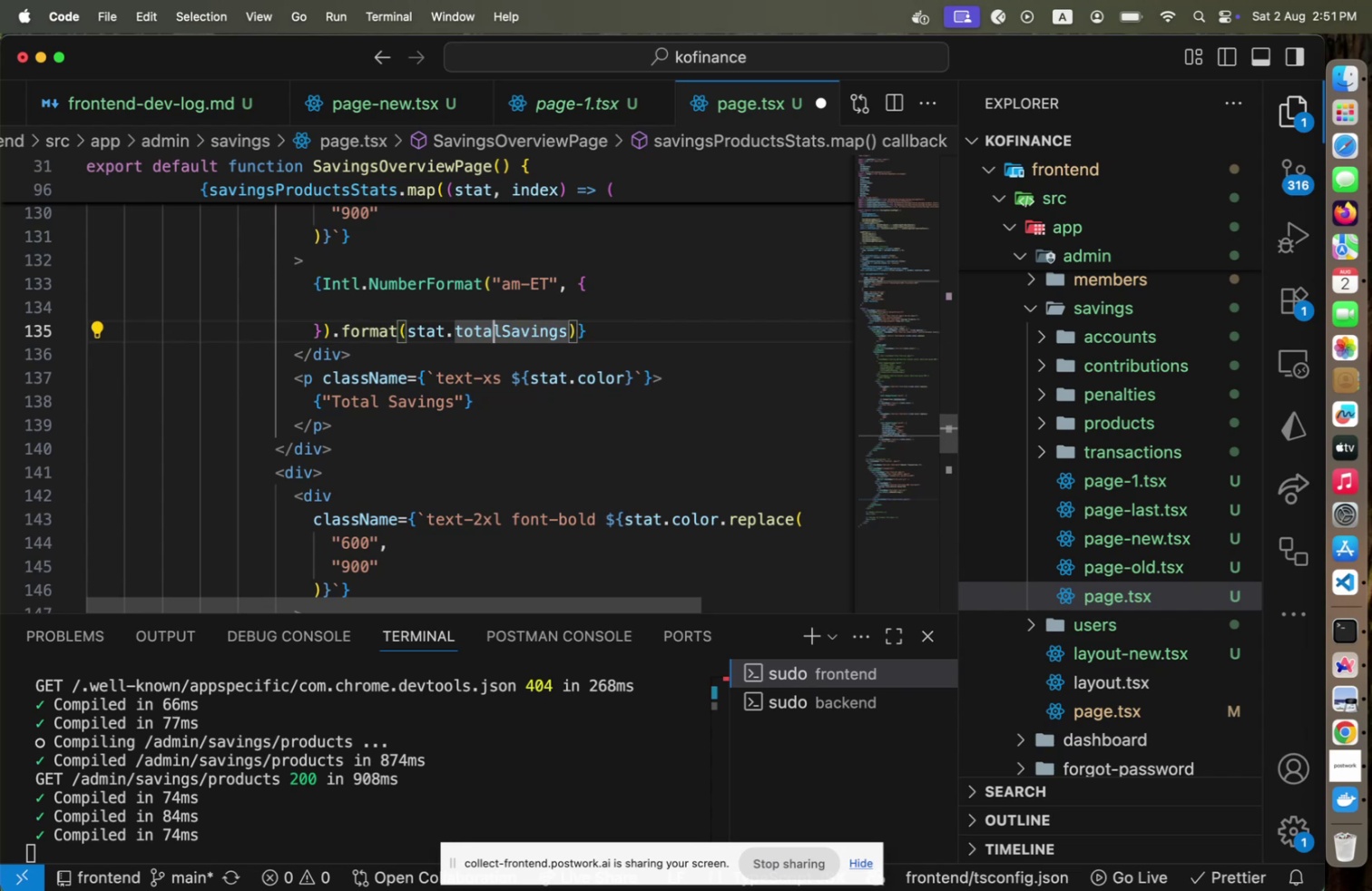 
key(ArrowRight)
 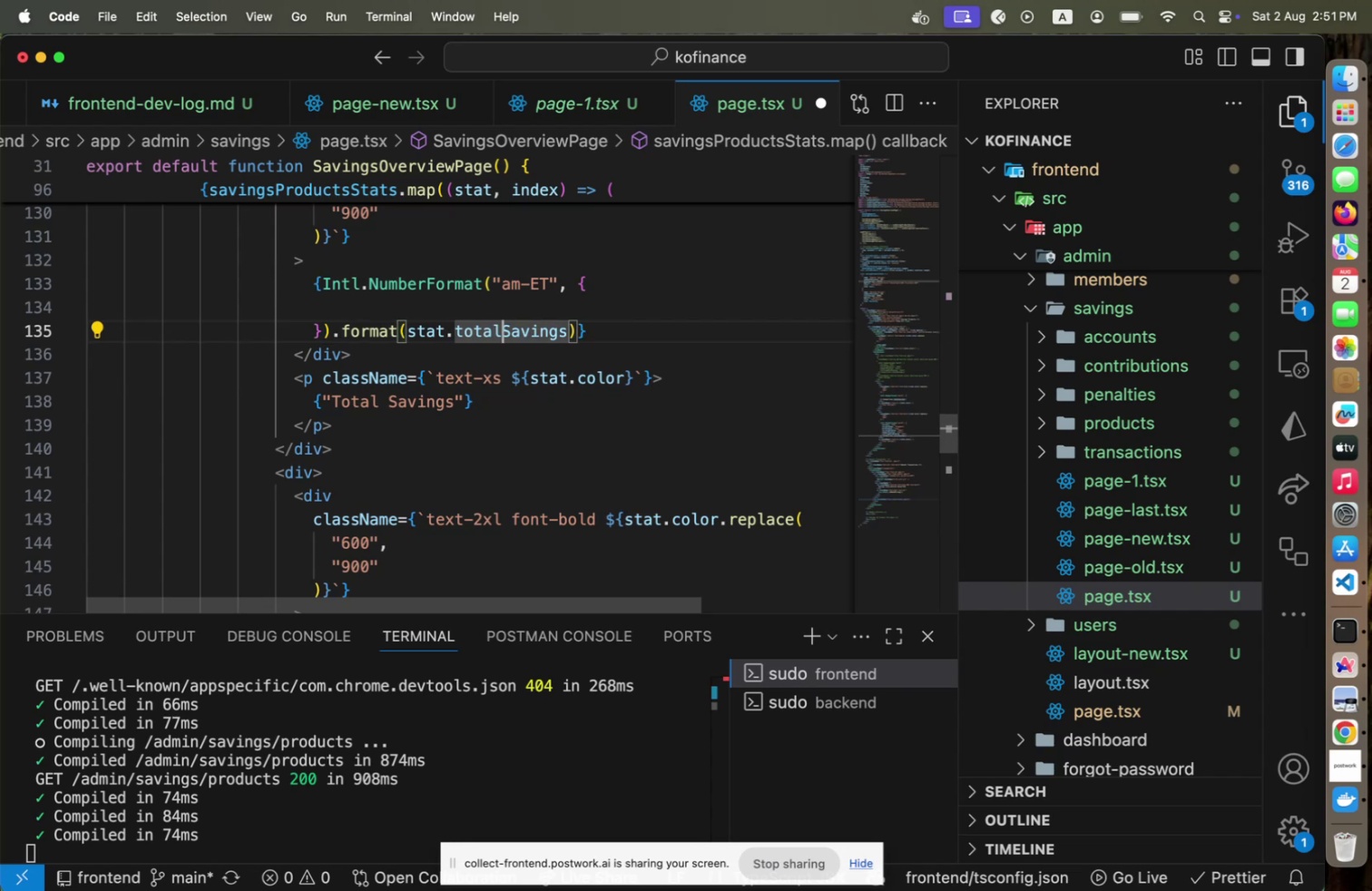 
hold_key(key=ShiftLeft, duration=1.34)
 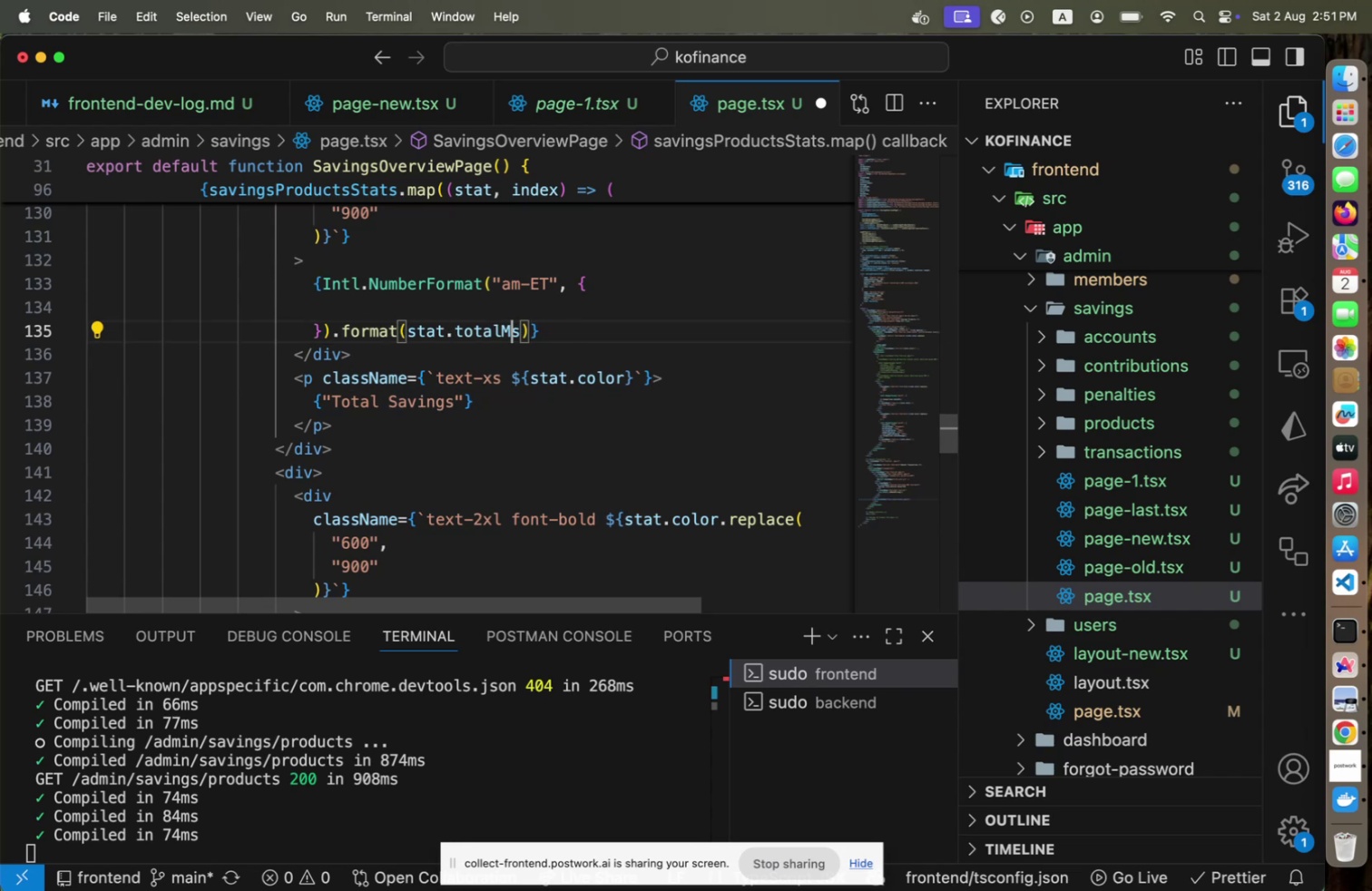 
hold_key(key=ArrowRight, duration=0.88)
 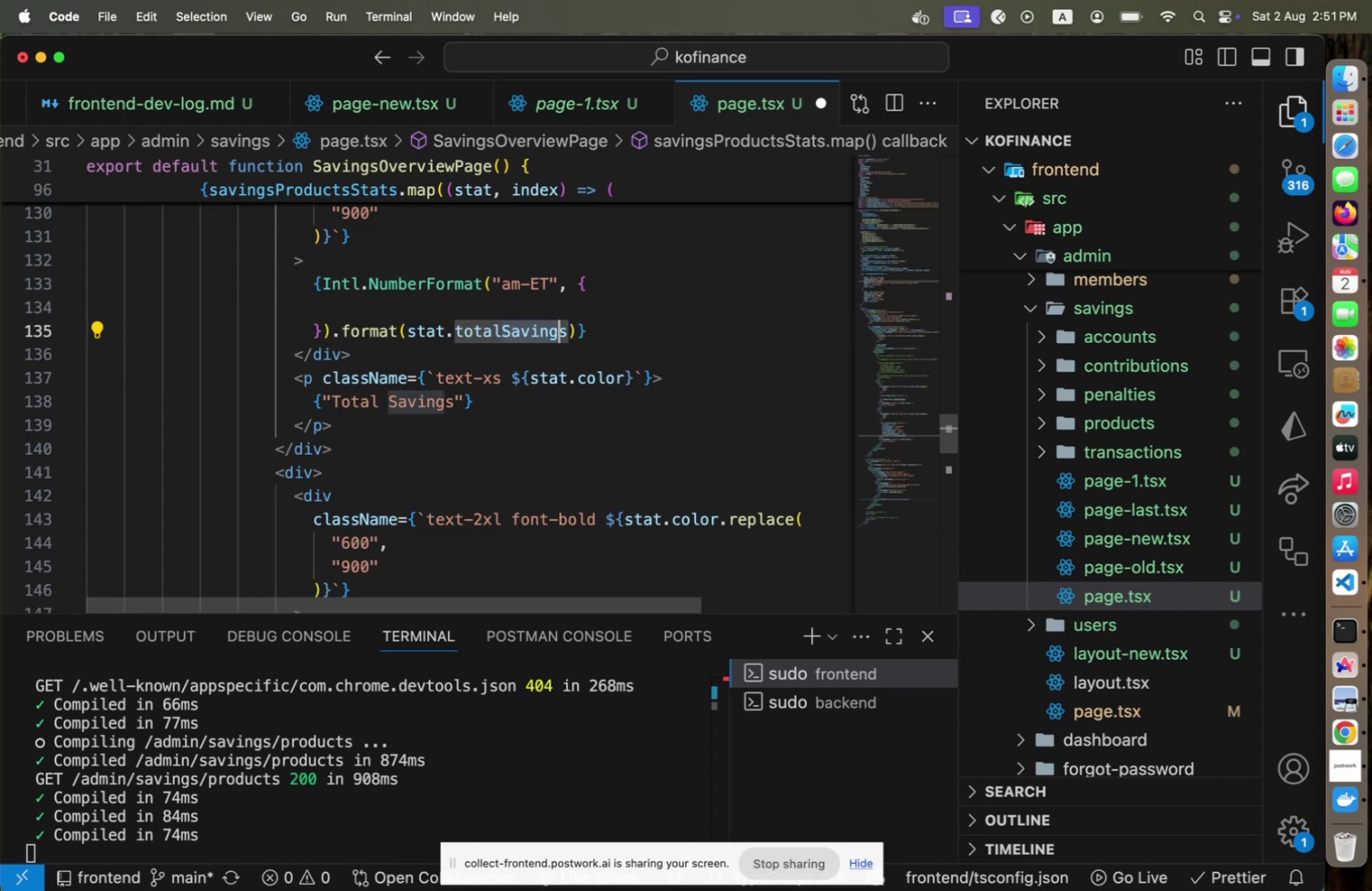 
type(Member)
 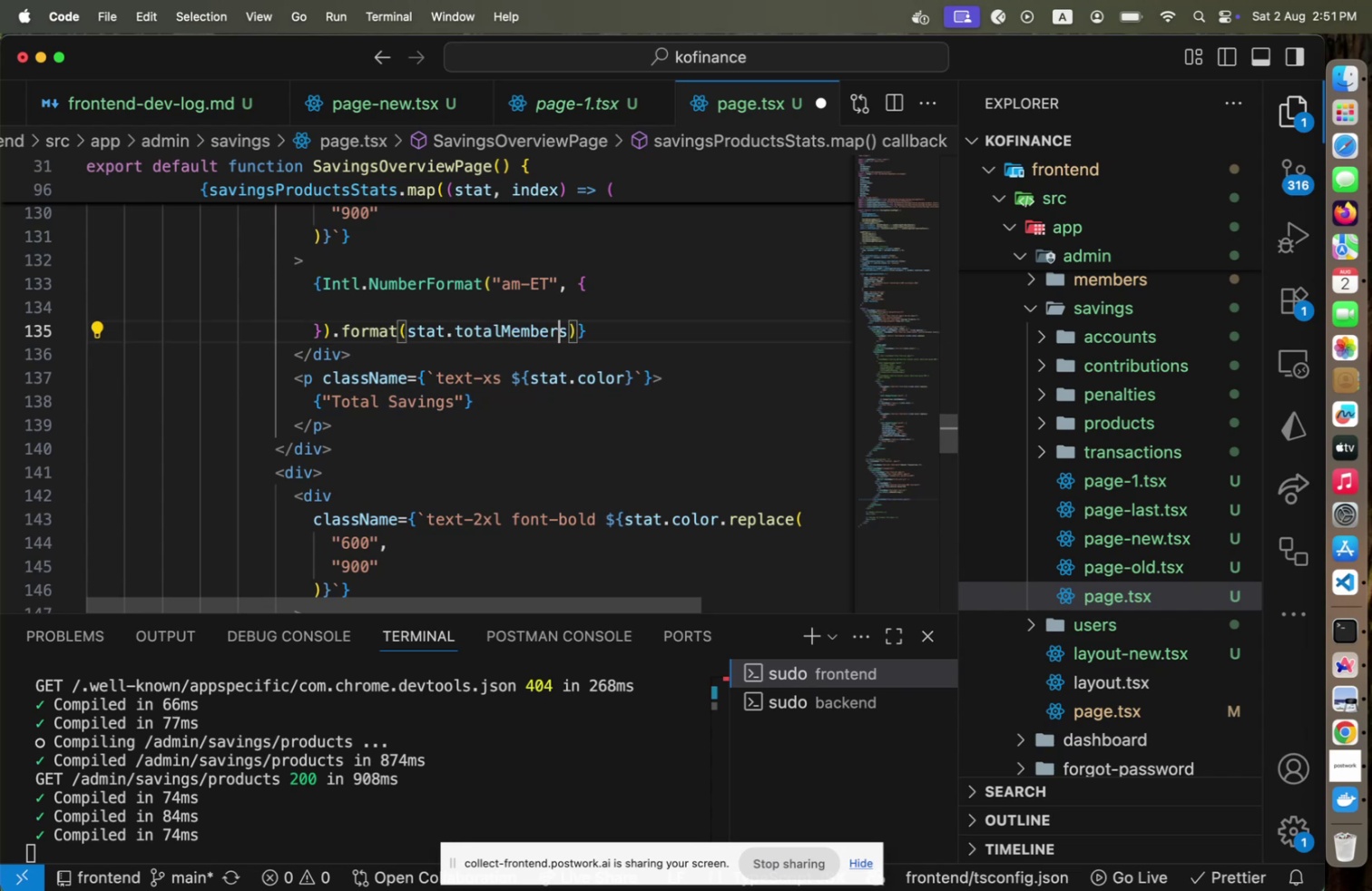 
key(ArrowRight)
 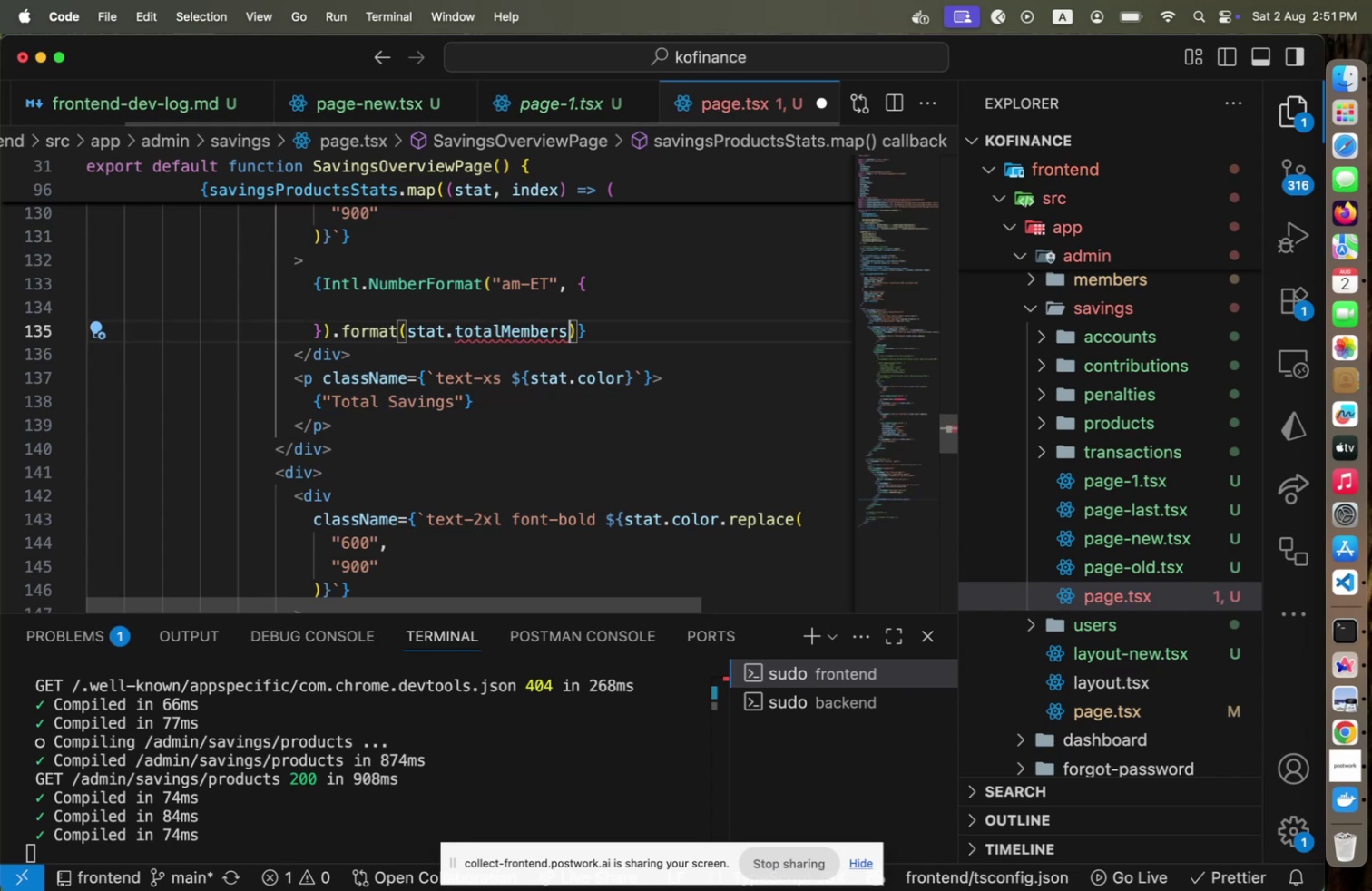 
key(Backspace)
 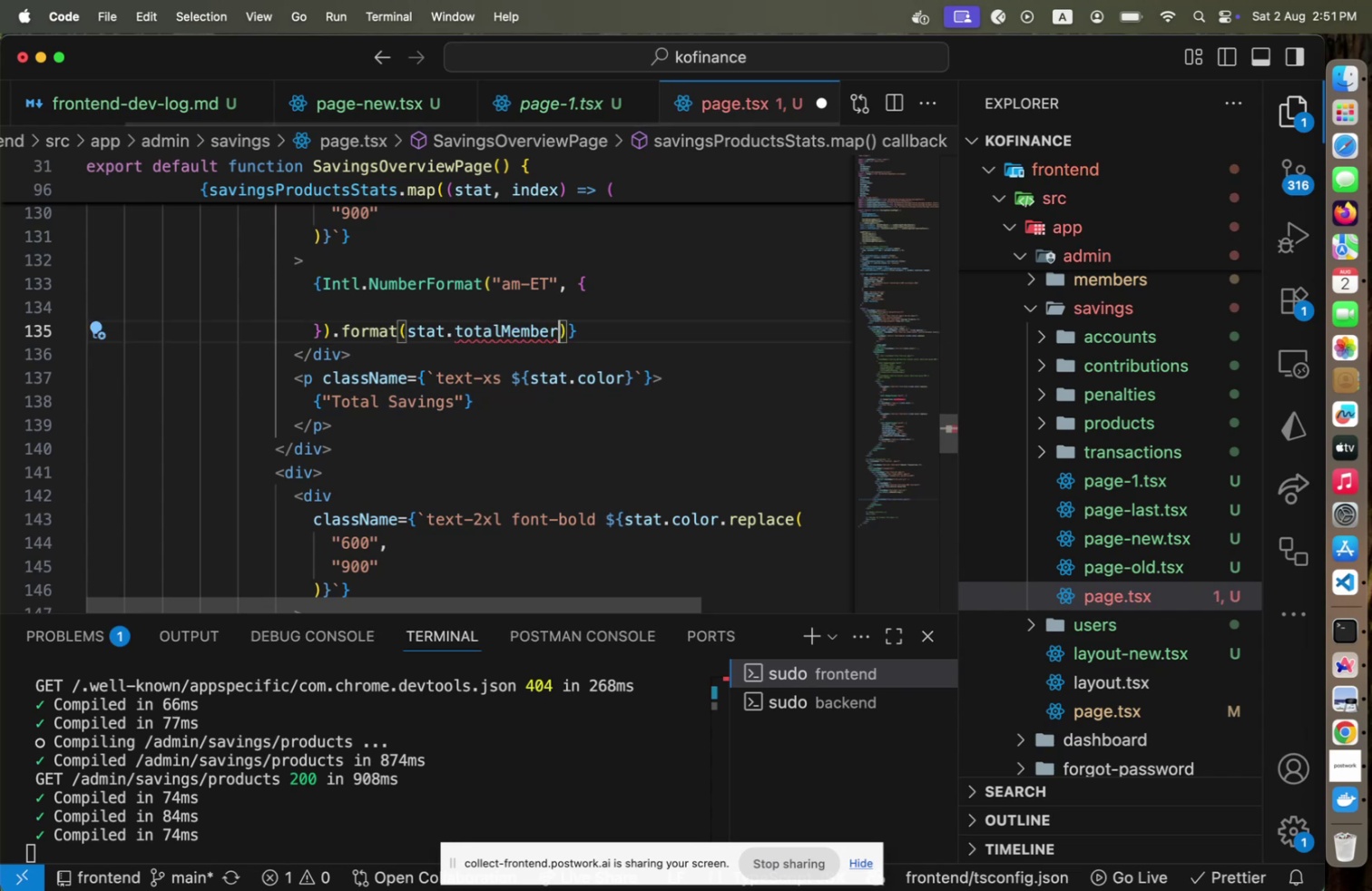 
key(S)
 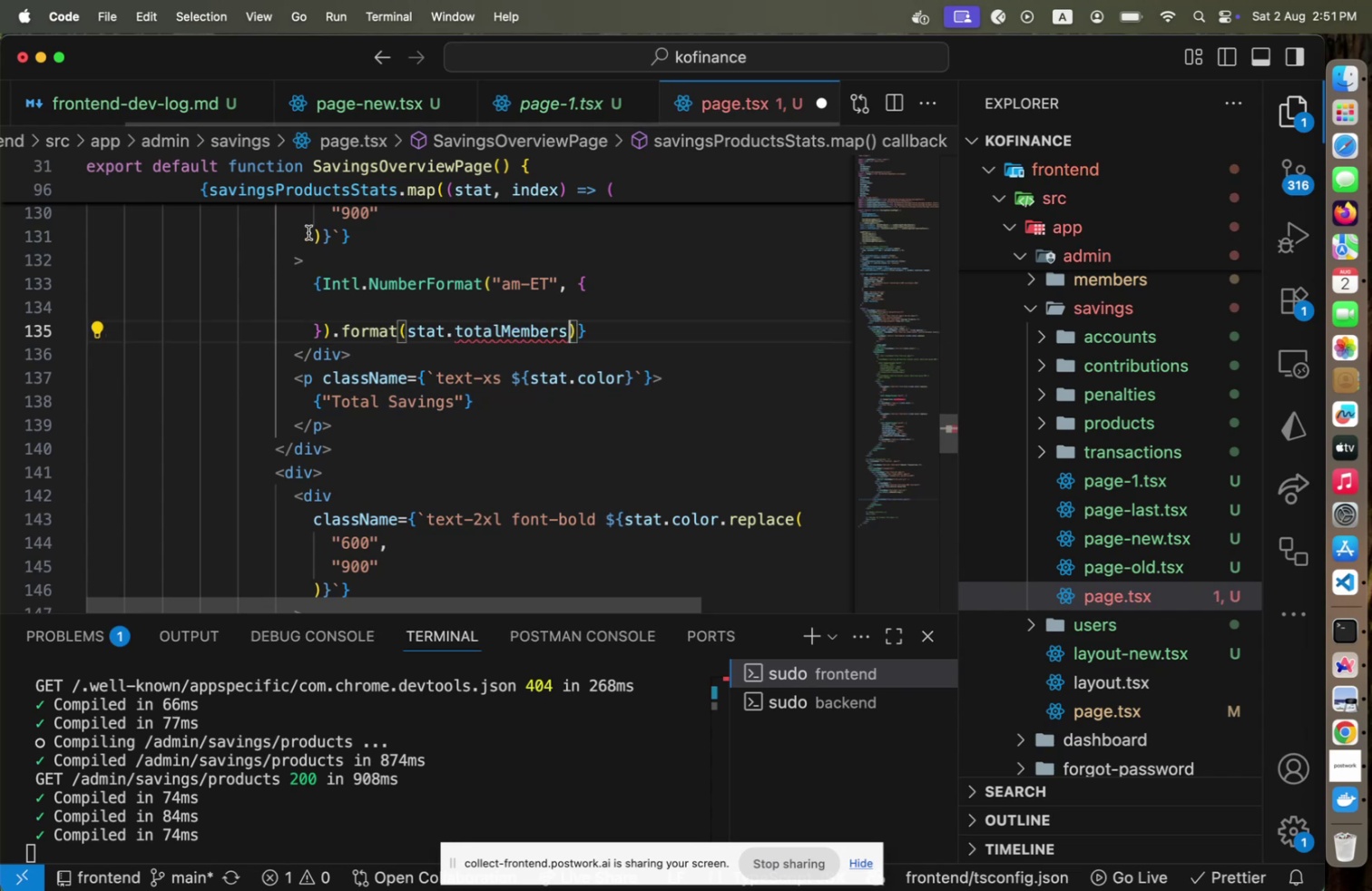 
scroll: coordinate [272, 267], scroll_direction: up, amount: 29.0
 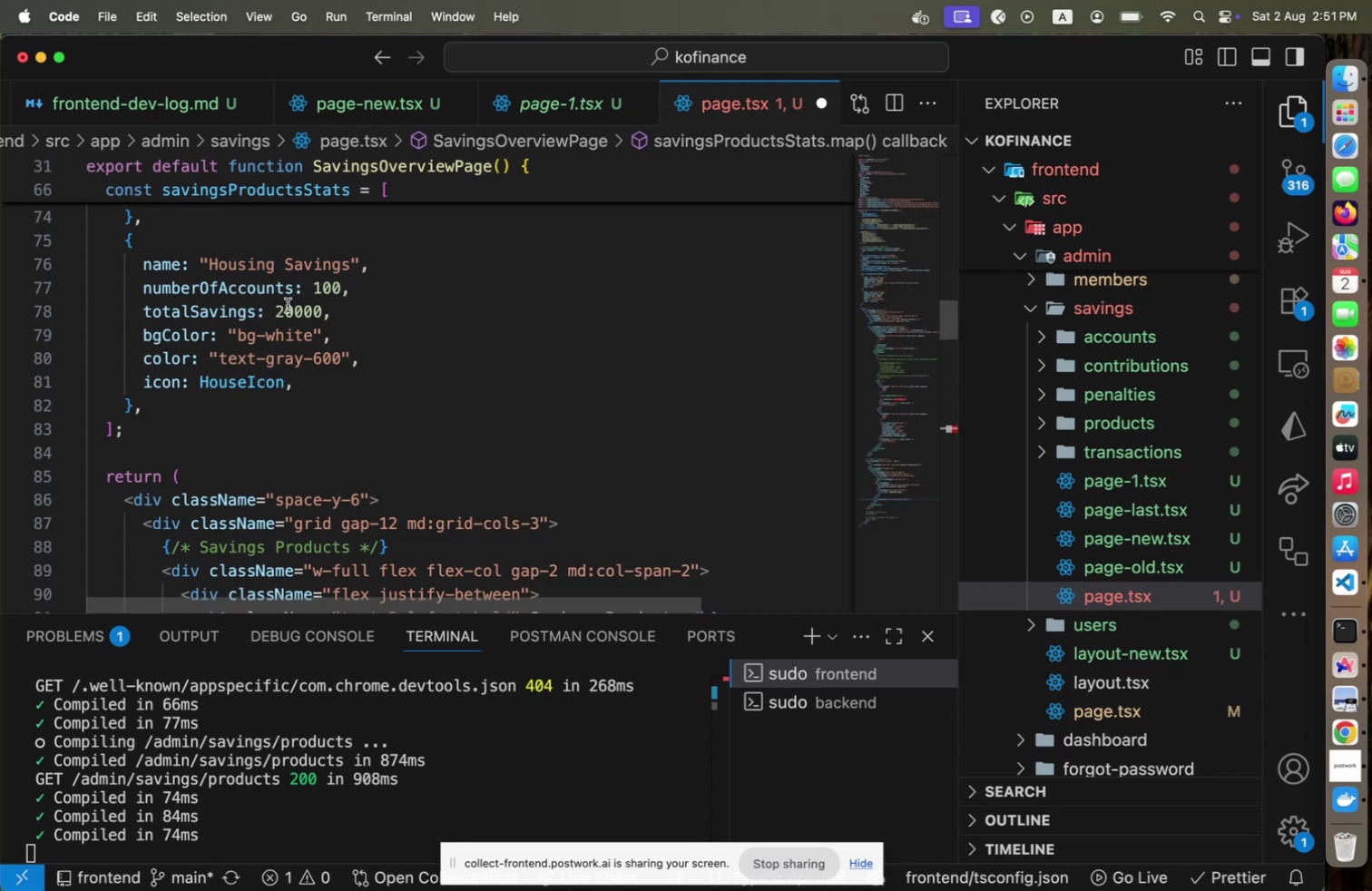 
left_click([367, 307])
 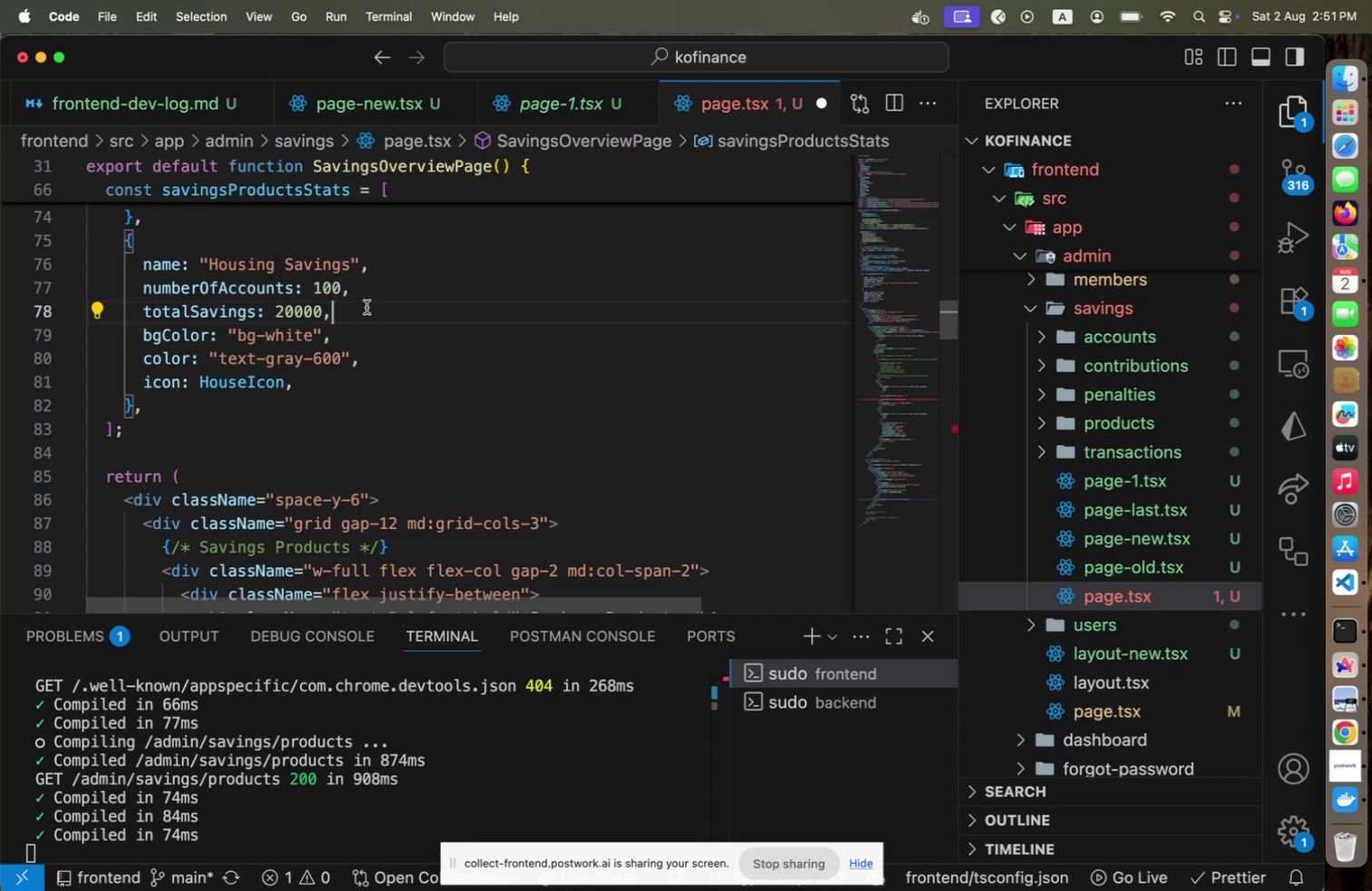 
key(Alt+Shift+ArrowUp)
 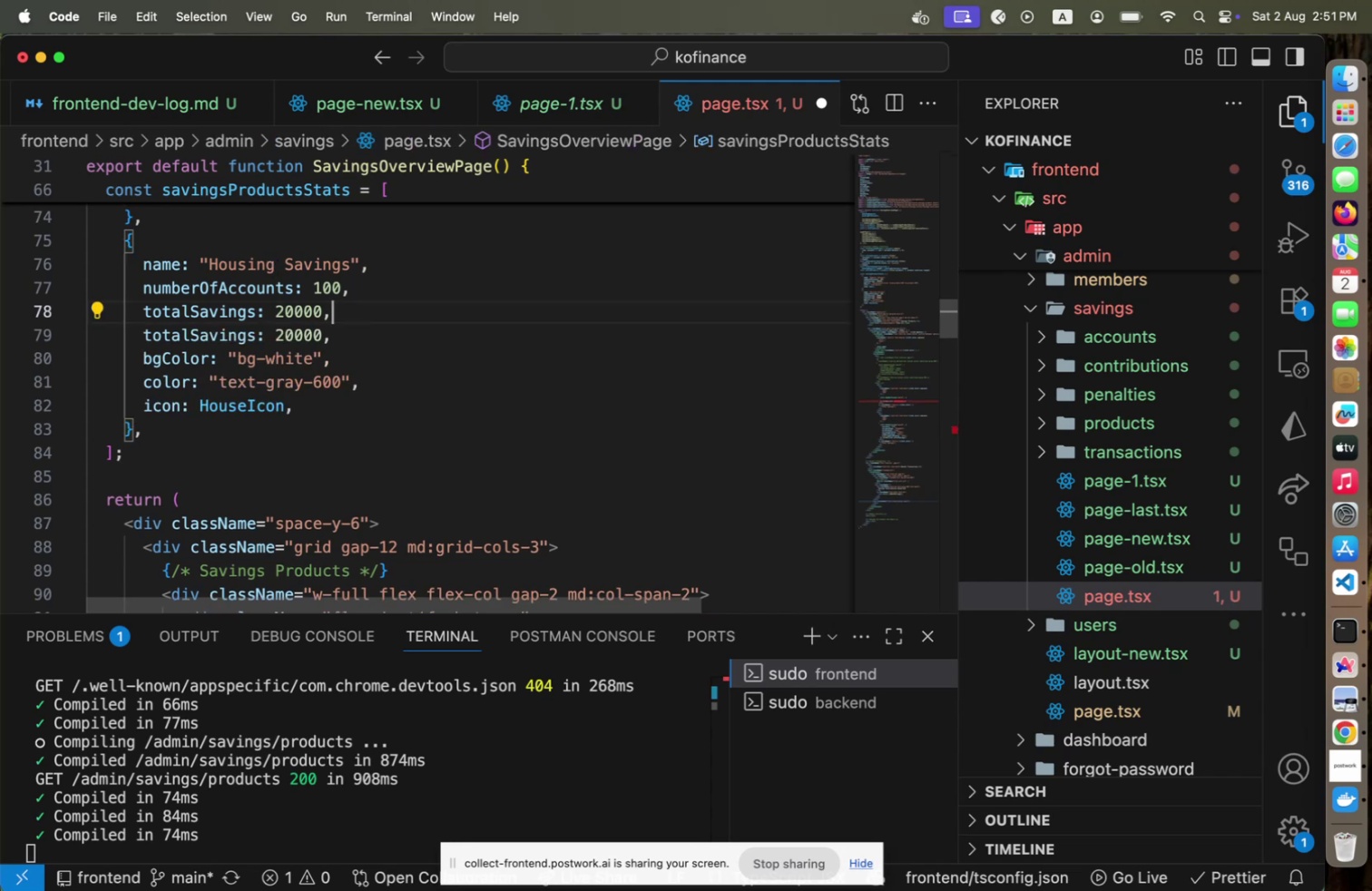 
key(ArrowLeft)
 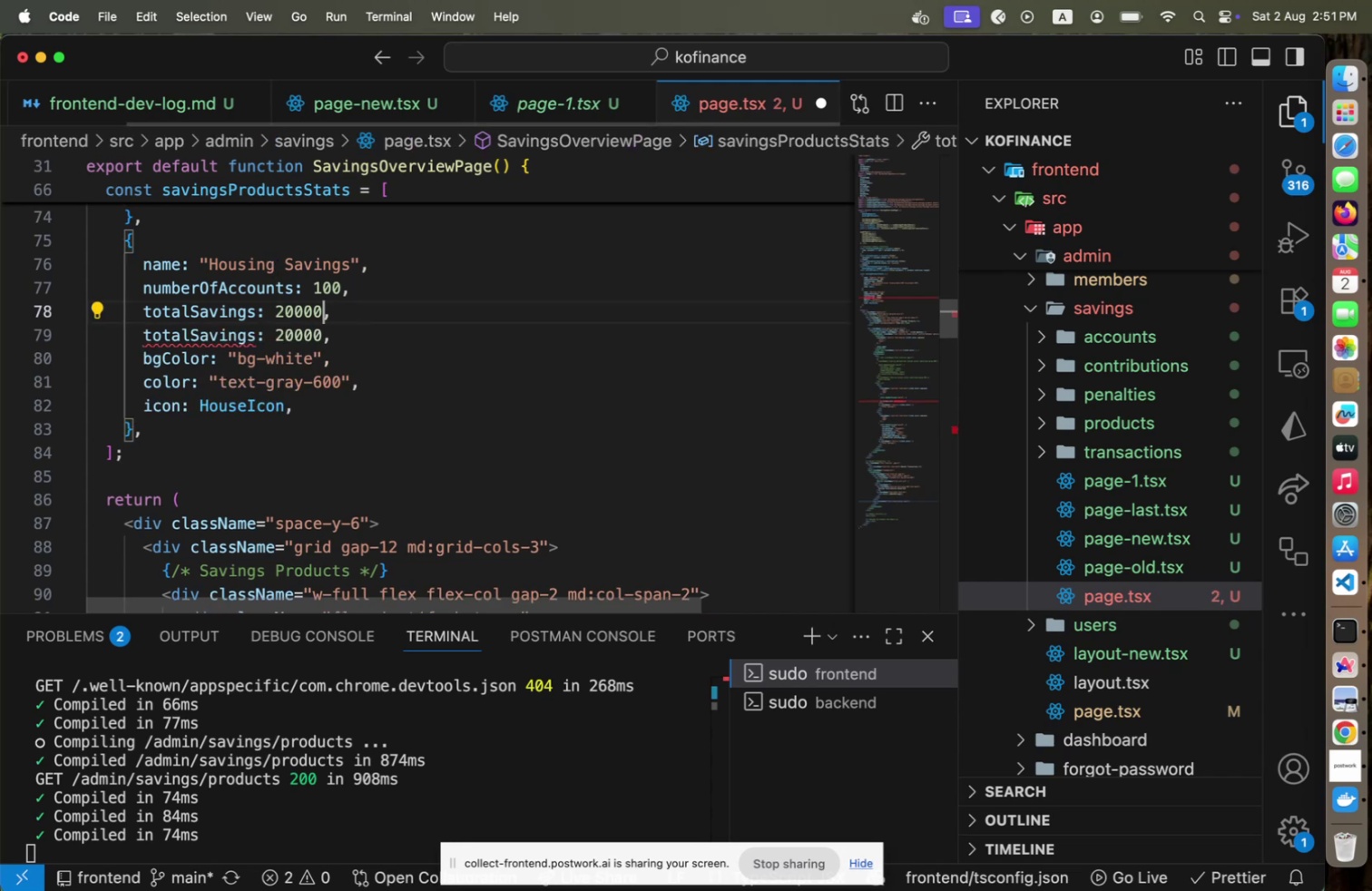 
key(Shift+ArrowLeft)
 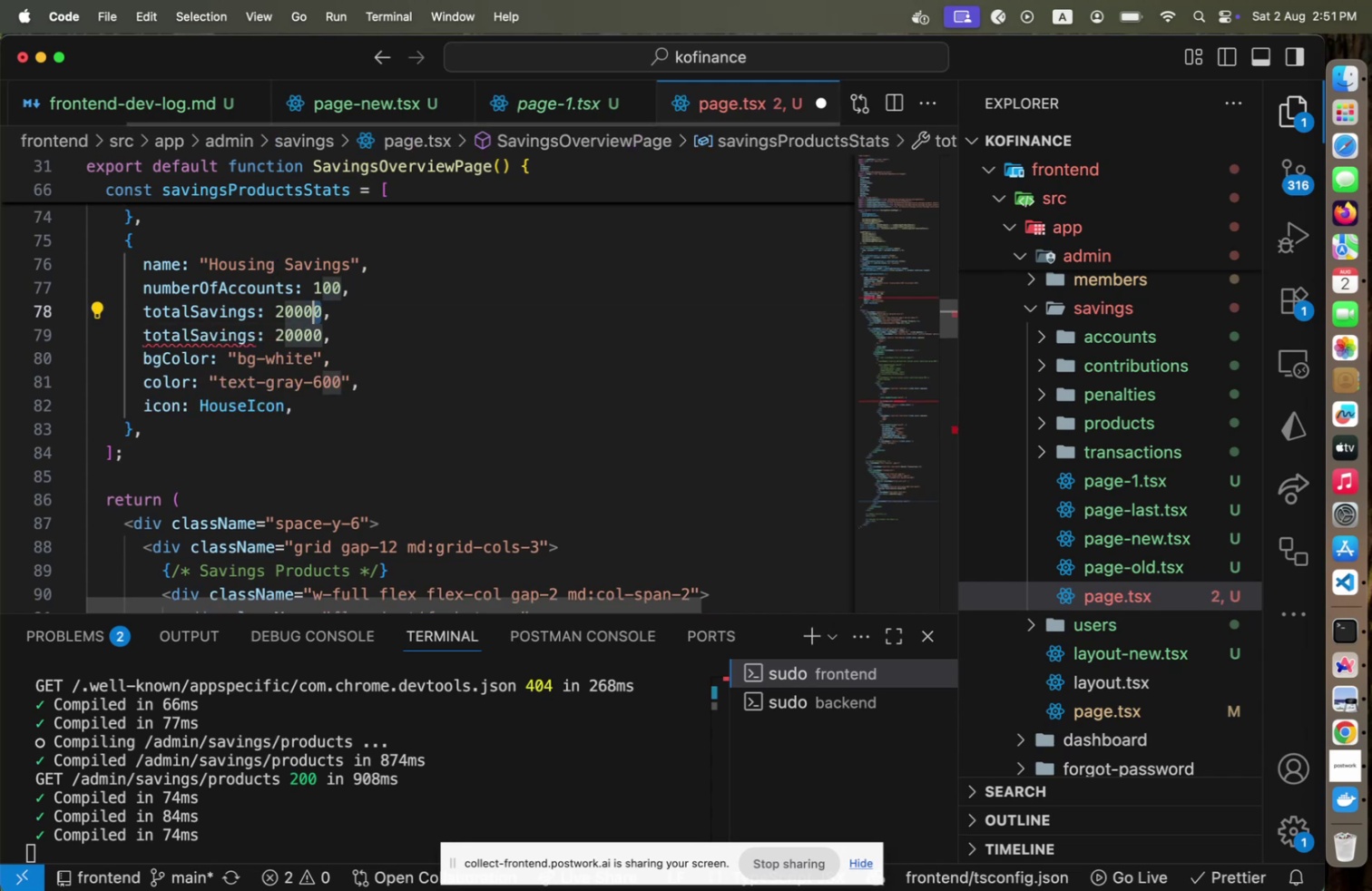 
key(Shift+ArrowLeft)
 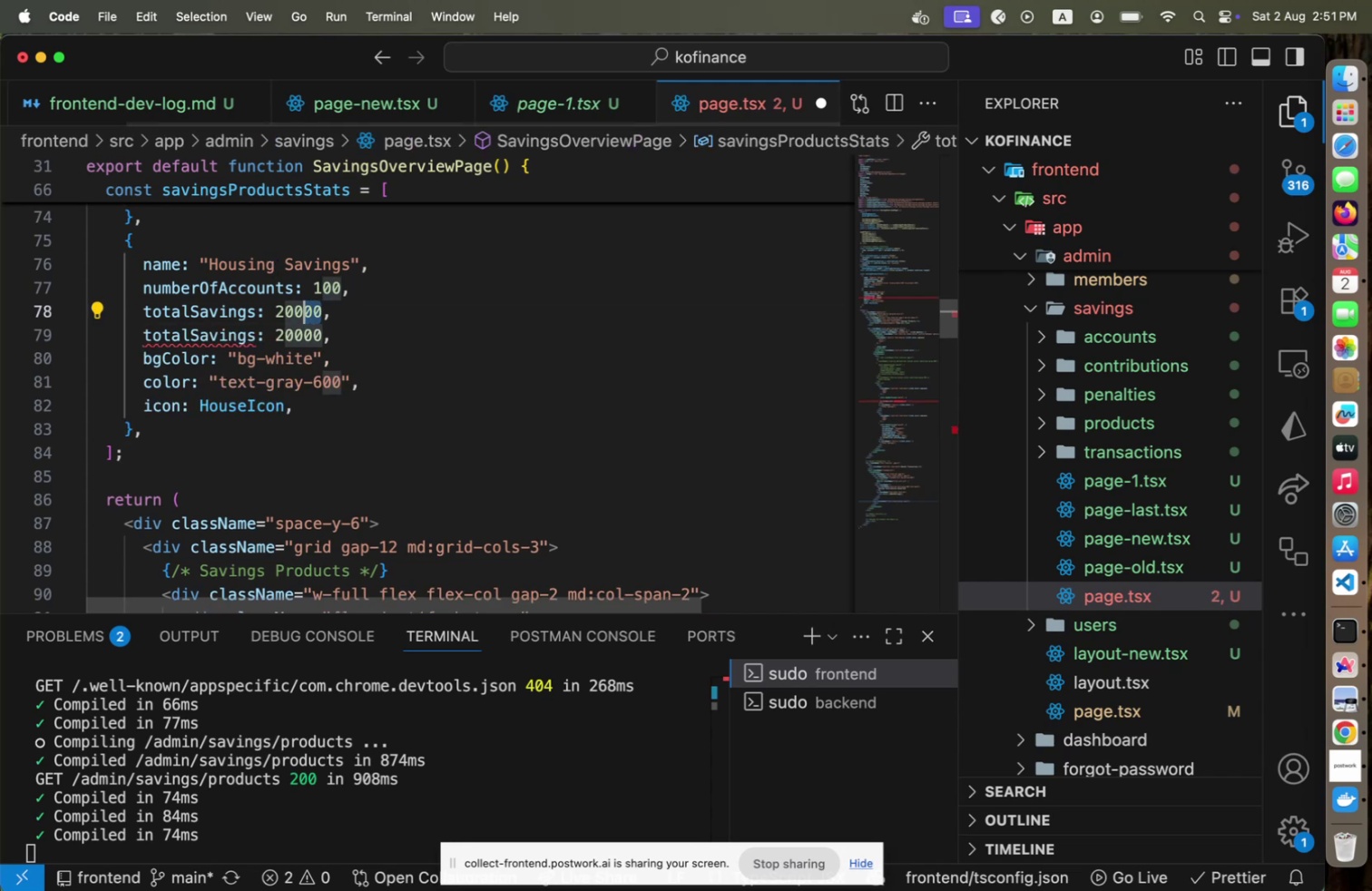 
key(Backspace)
 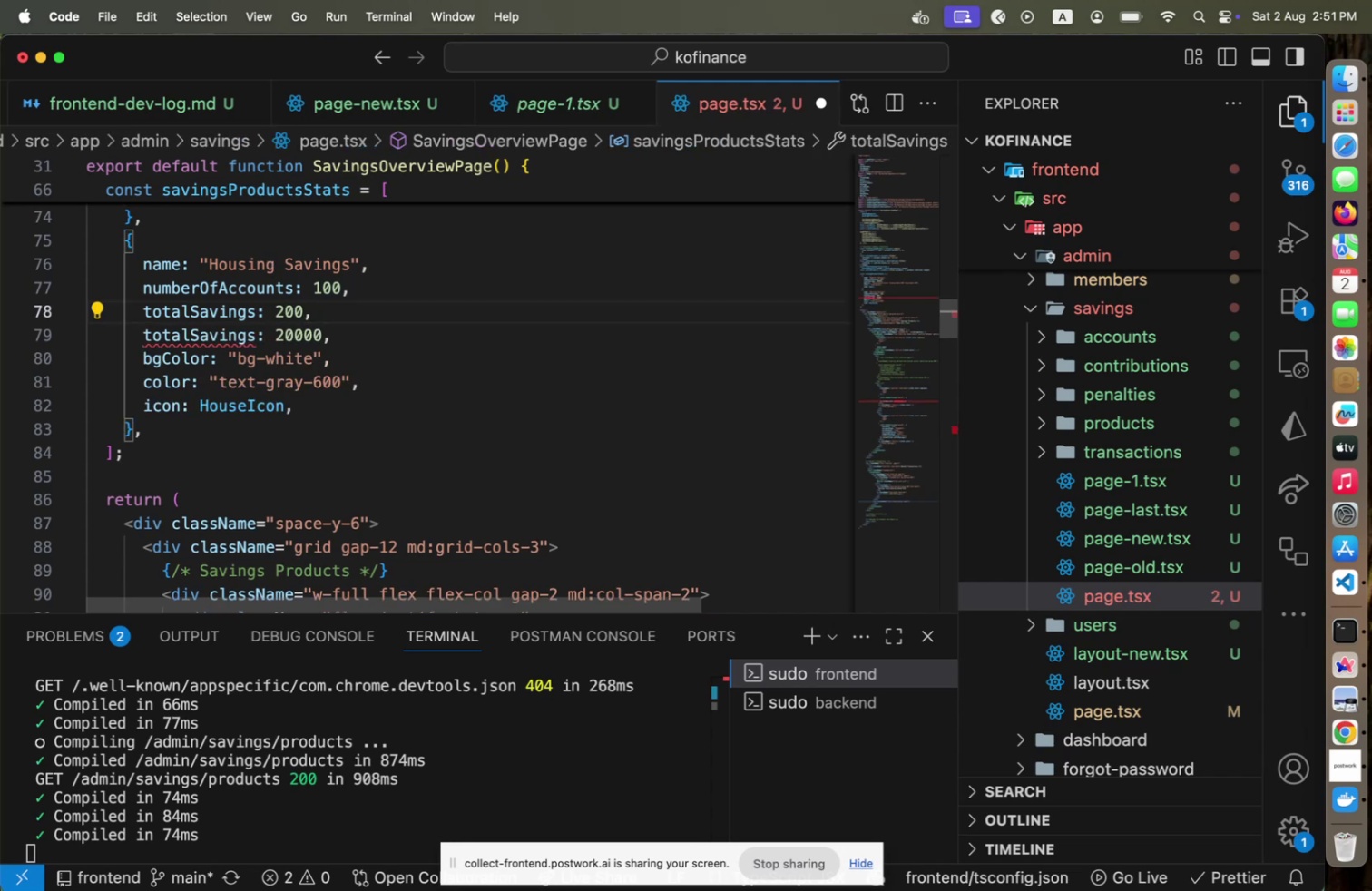 
key(Home)
 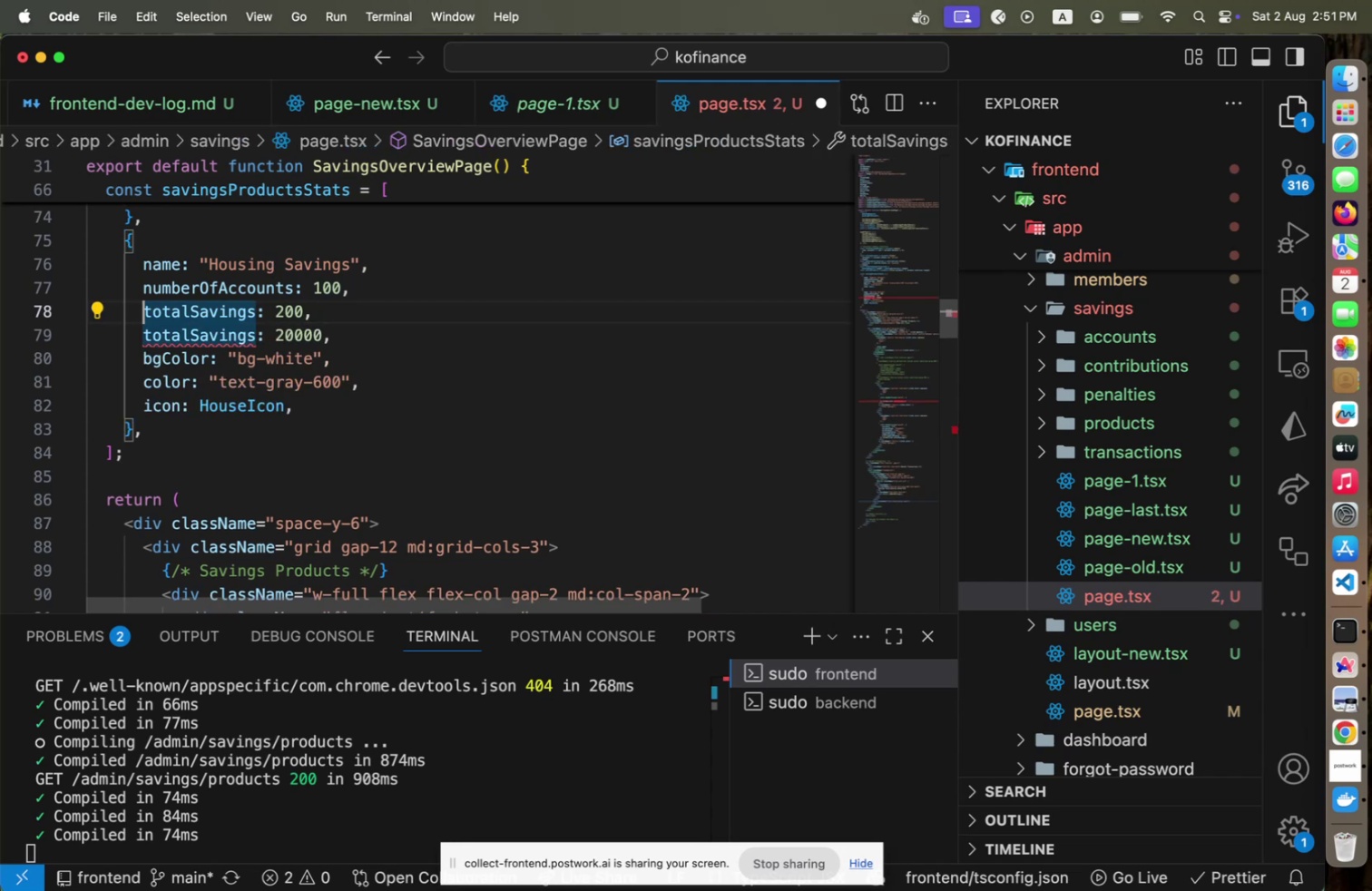 
key(Shift+End)
 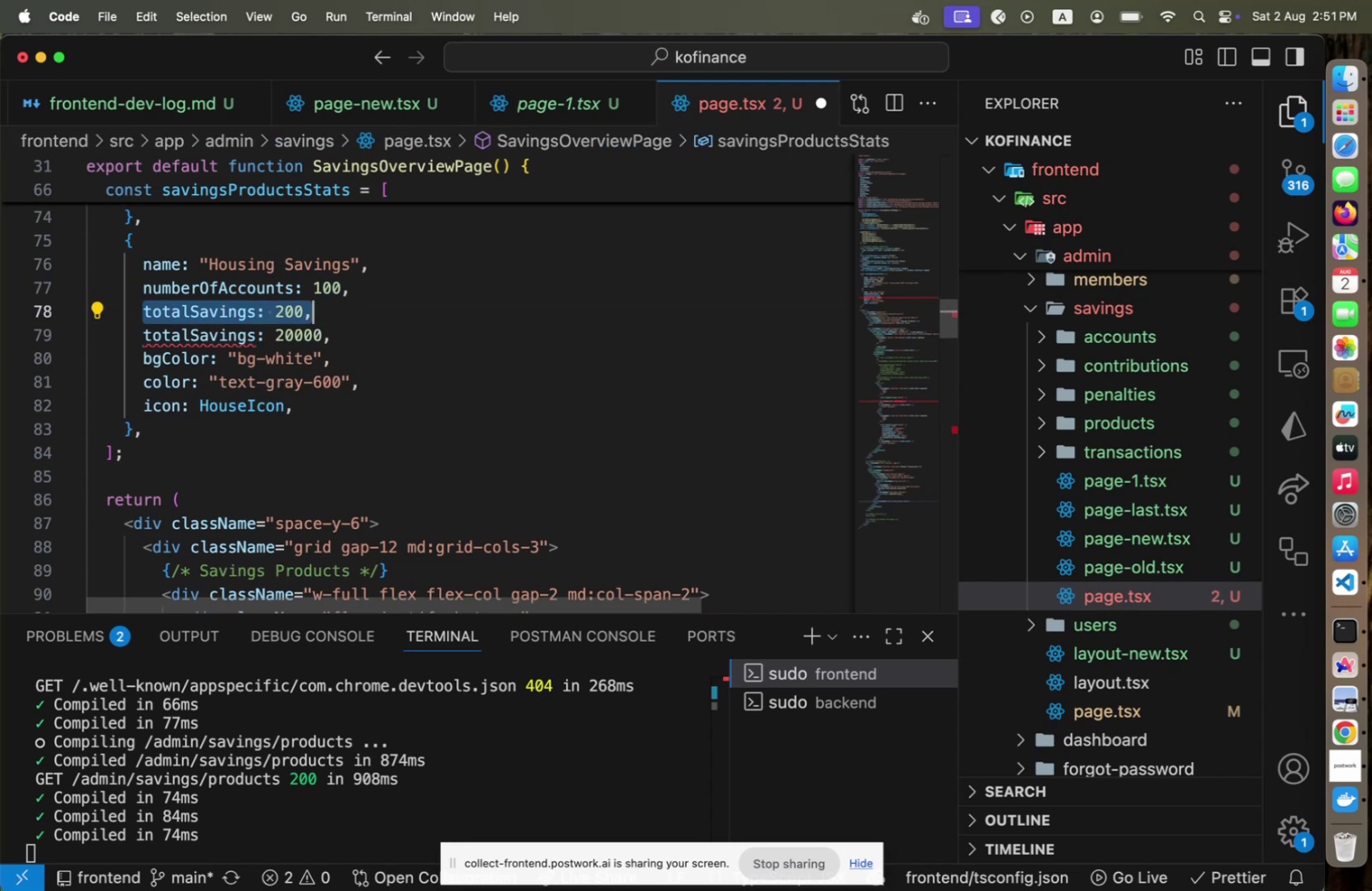 
key(Backspace)
 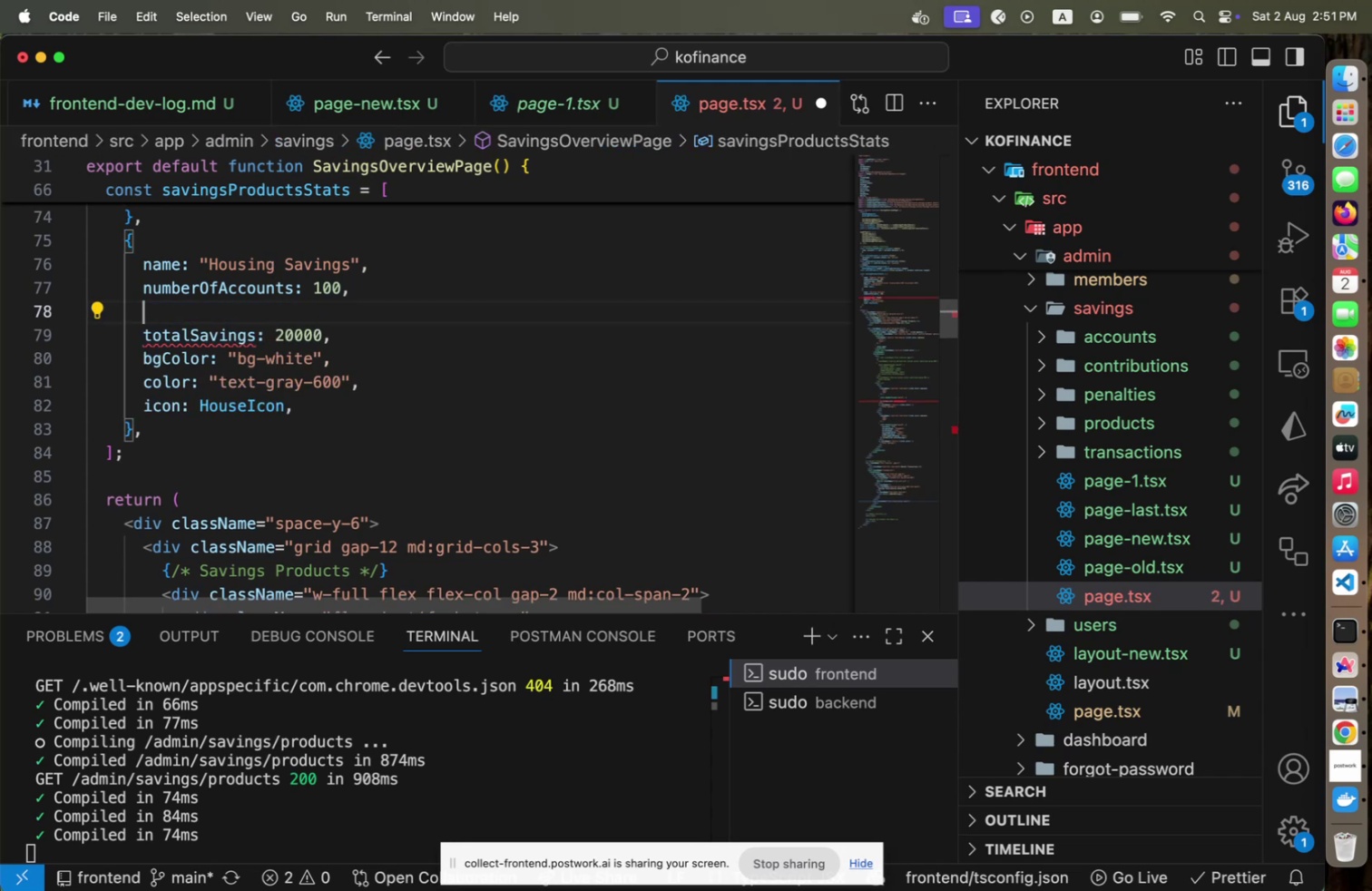 
key(Shift+Home)
 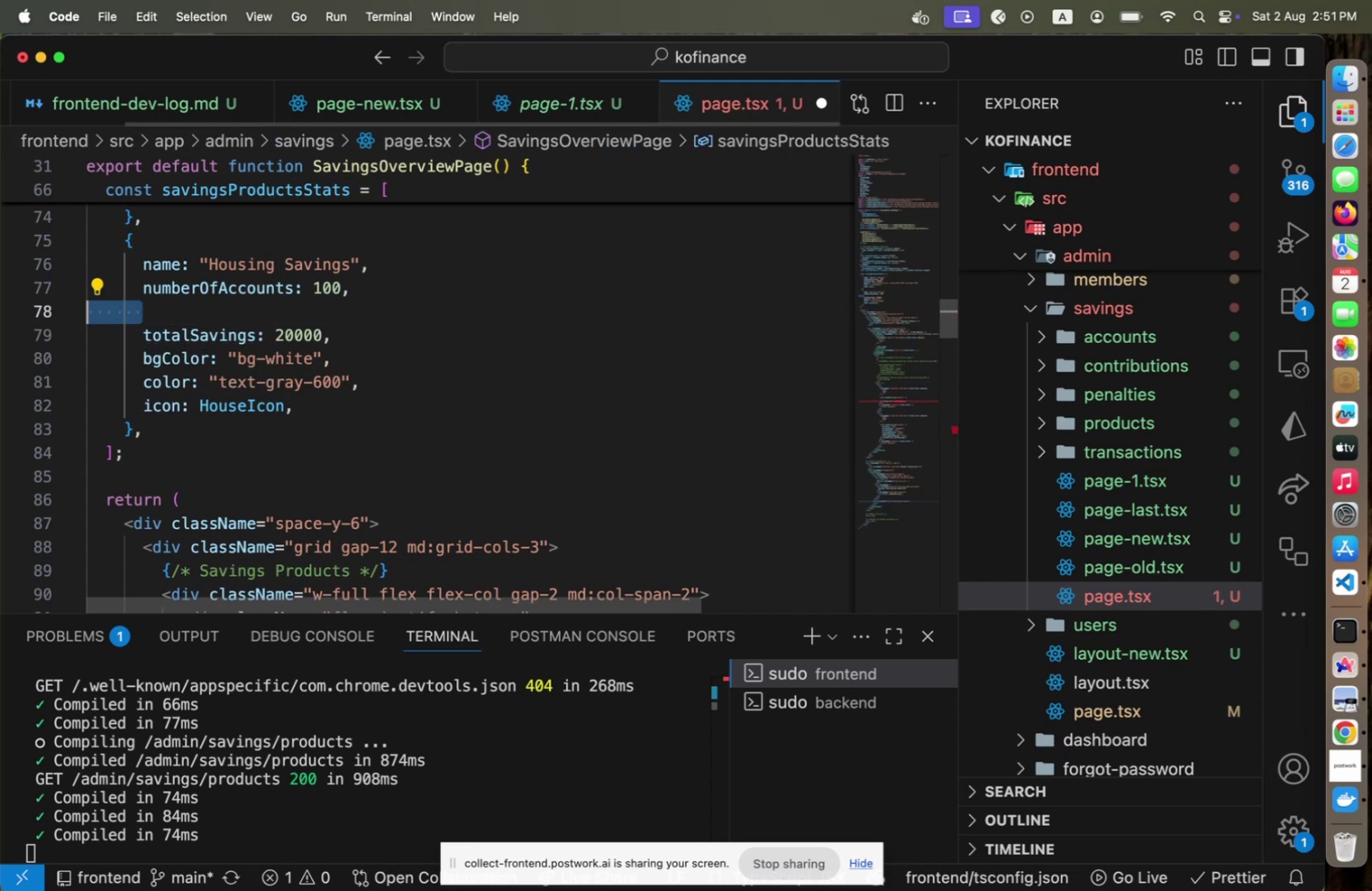 
key(Backspace)
 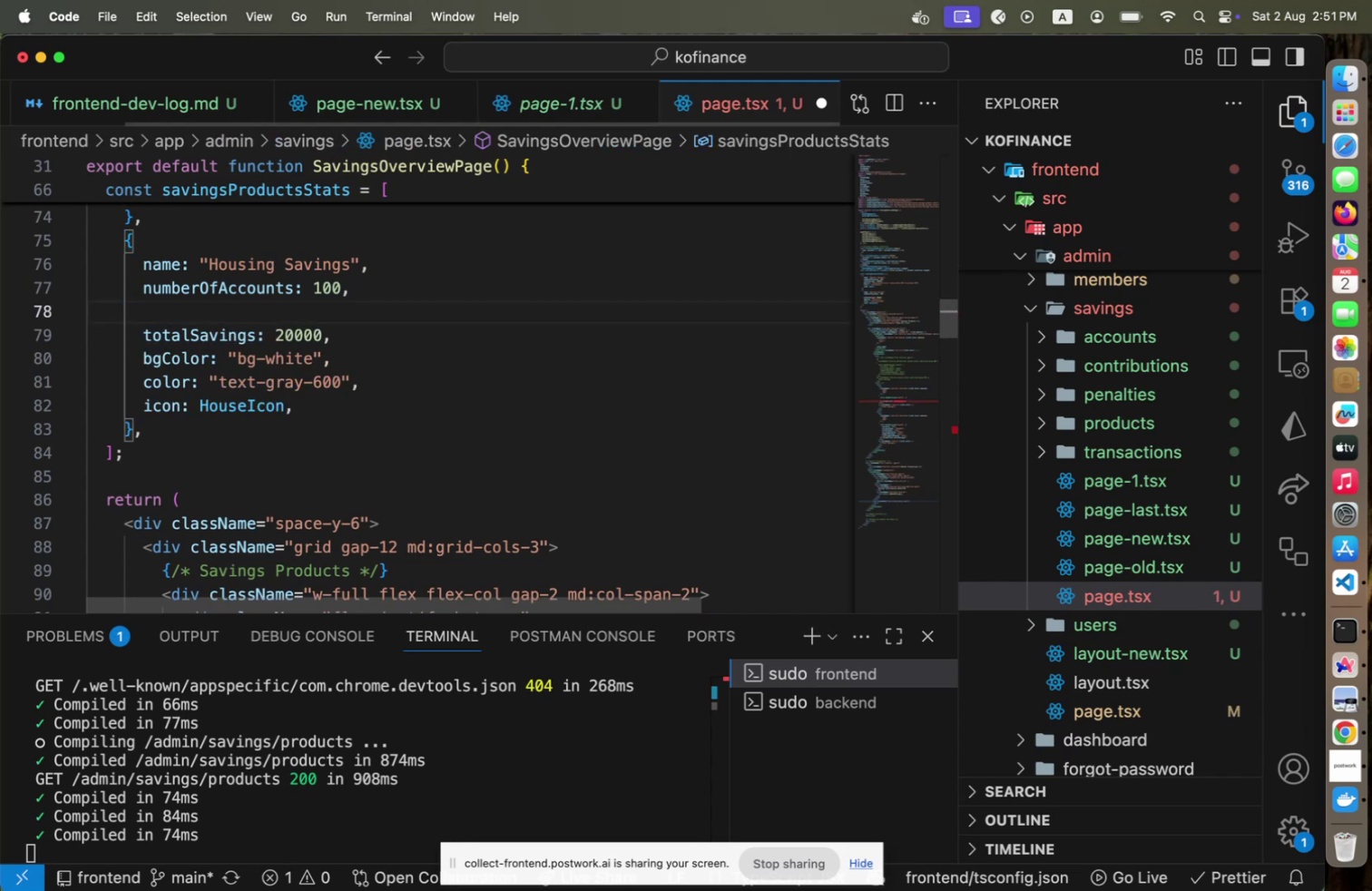 
key(Backspace)
 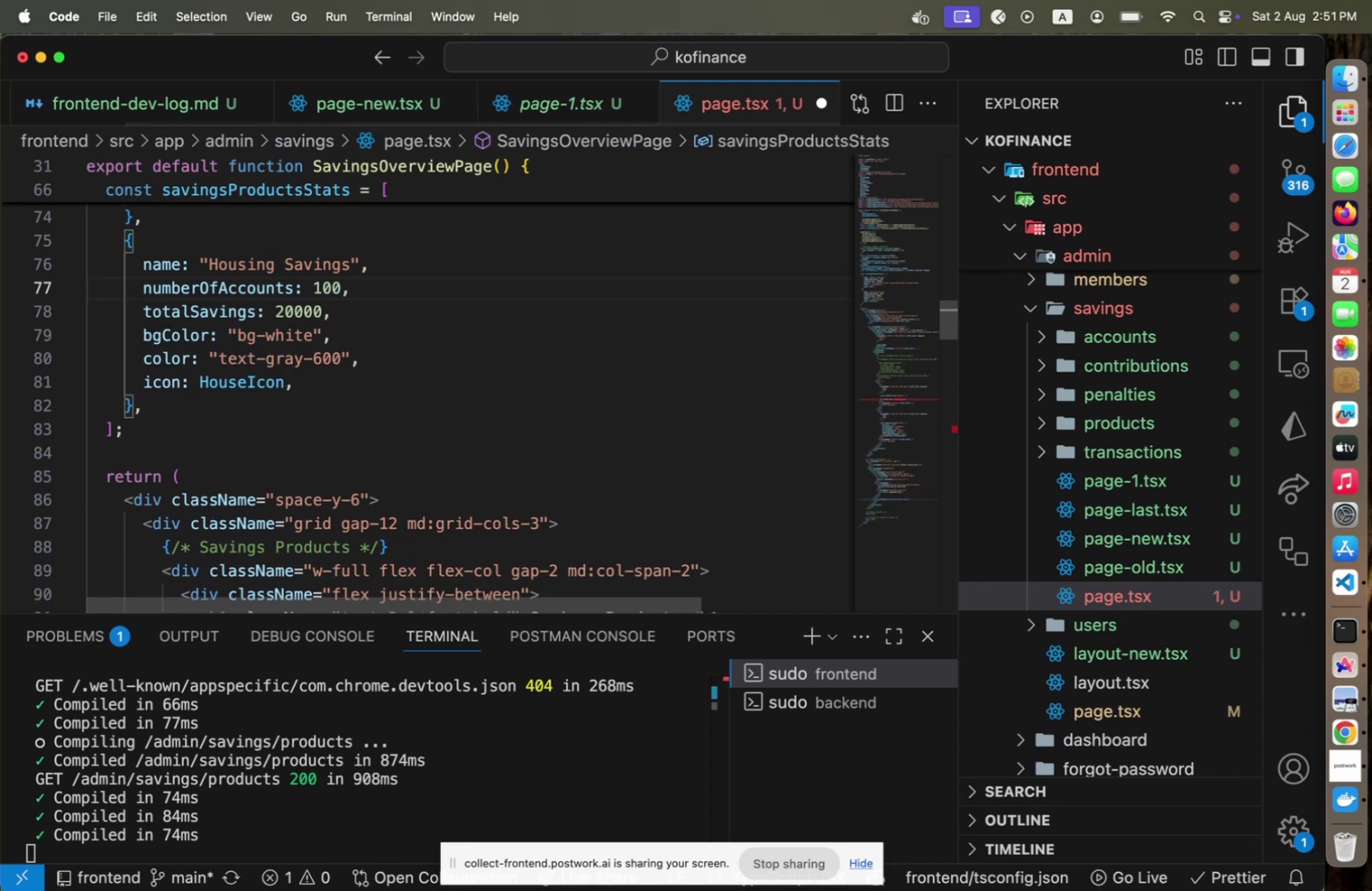 
scroll: coordinate [358, 321], scroll_direction: up, amount: 3.0
 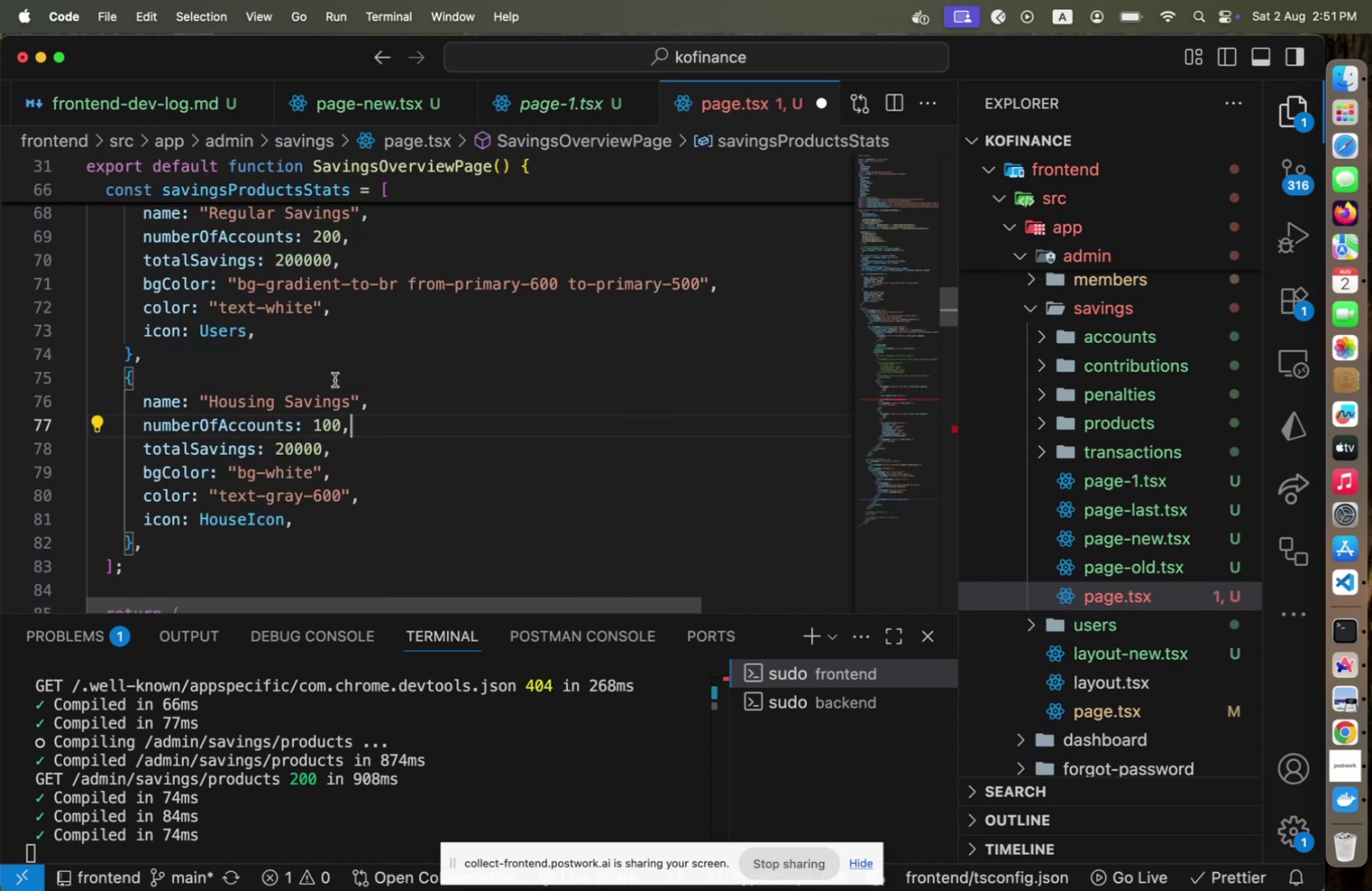 
scroll: coordinate [301, 448], scroll_direction: down, amount: 27.0
 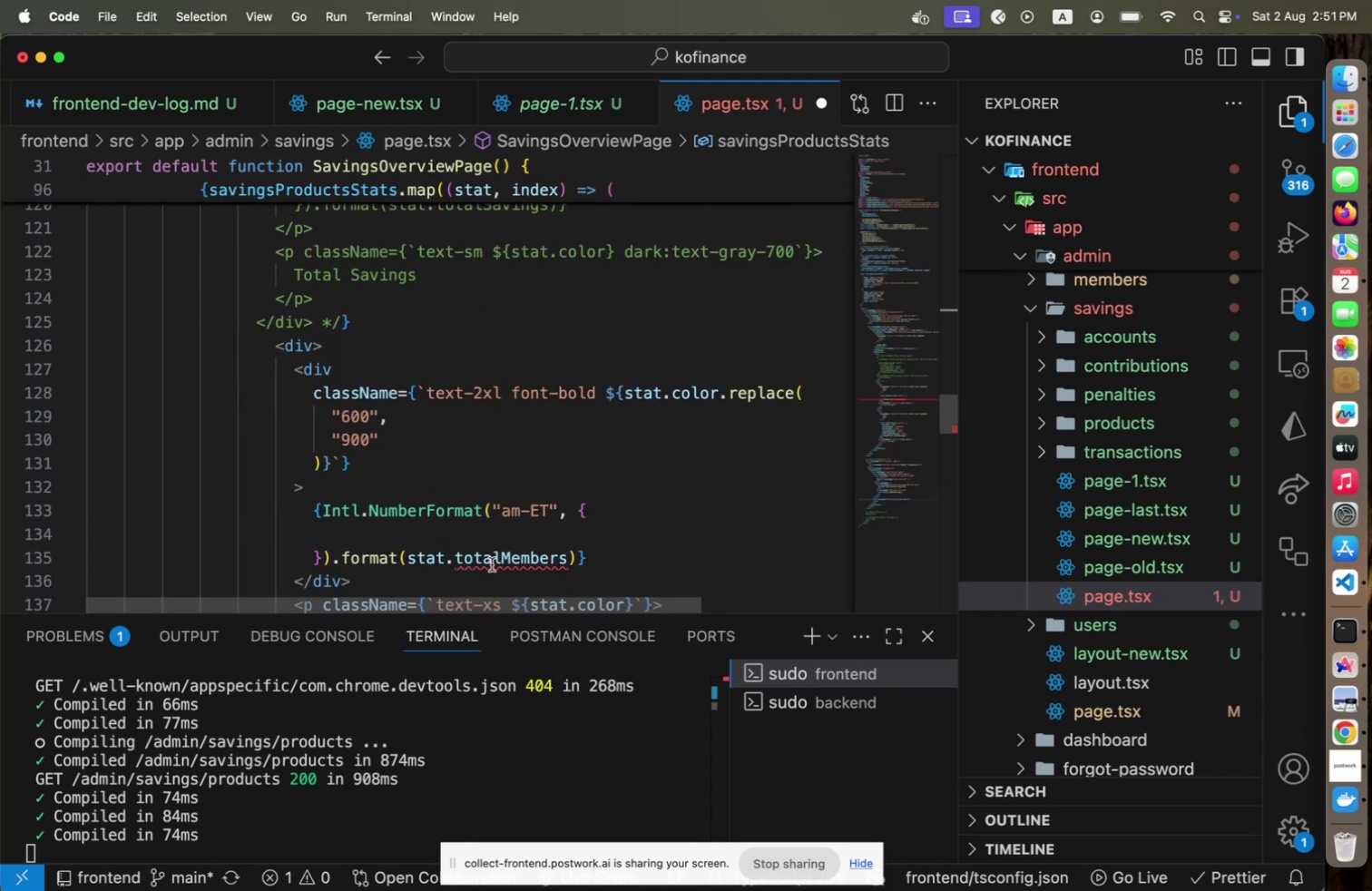 
left_click([491, 561])
 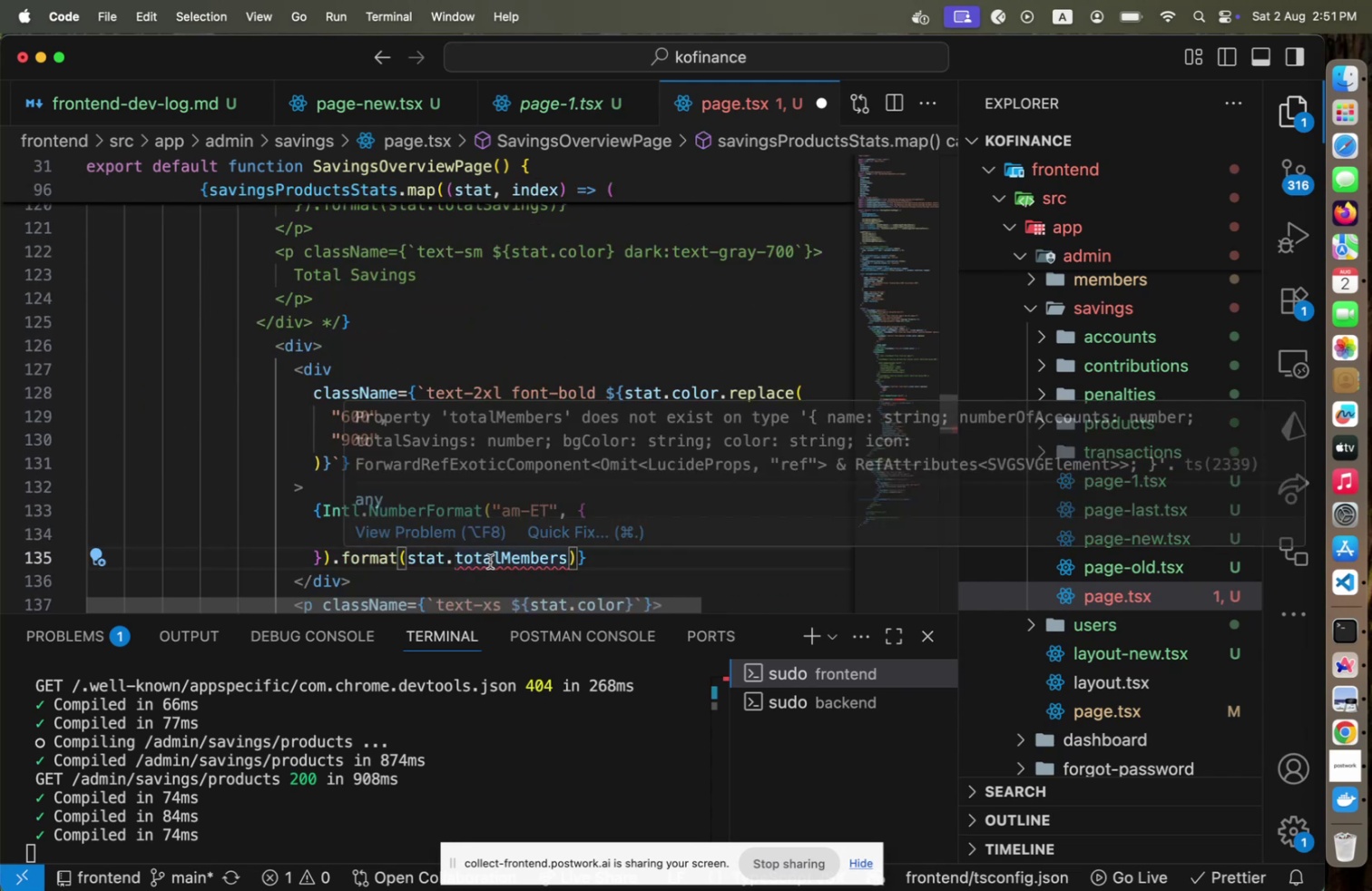 
key(ArrowRight)
 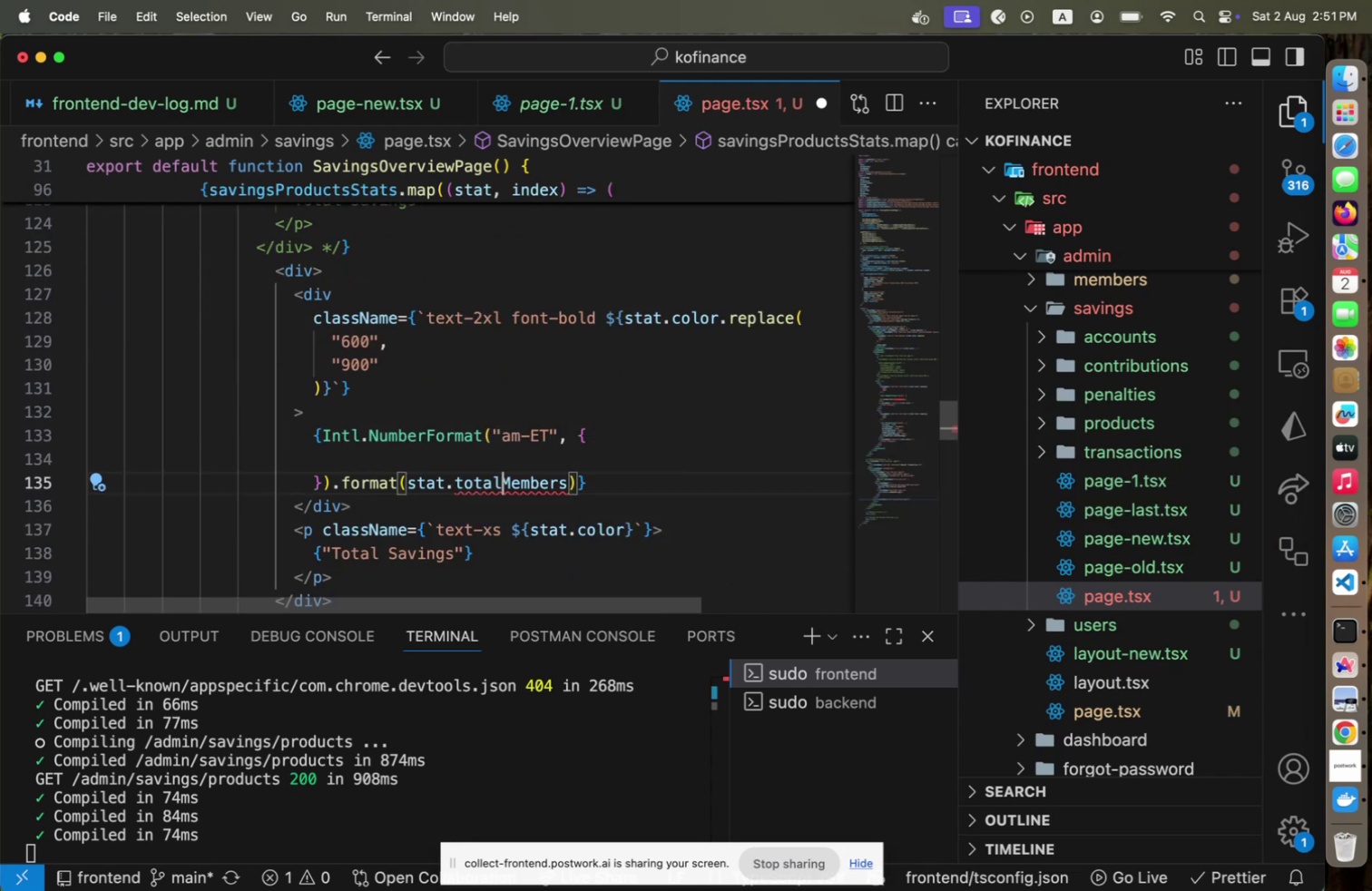 
key(Shift+End)
 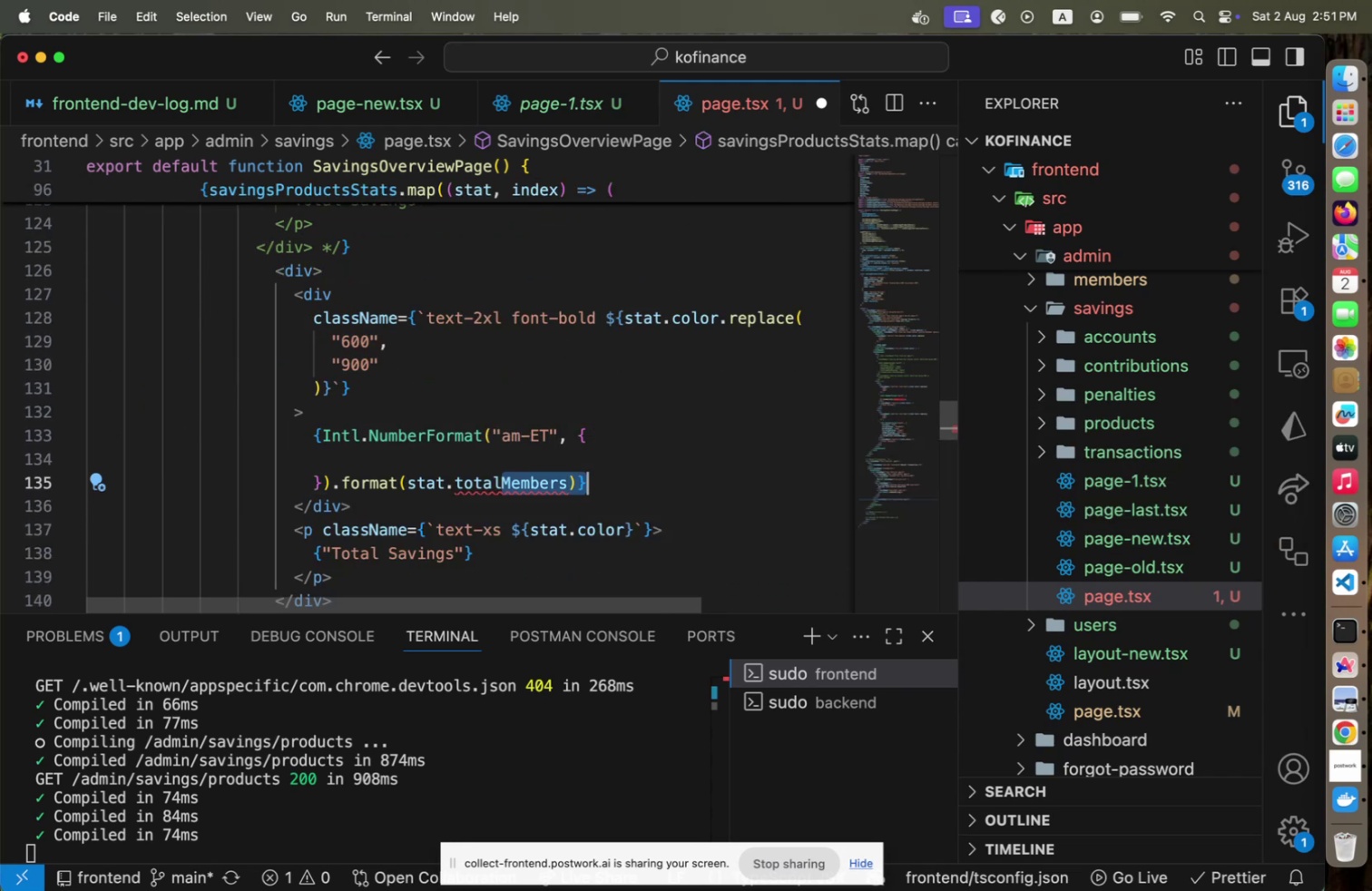 
key(Shift+ArrowLeft)
 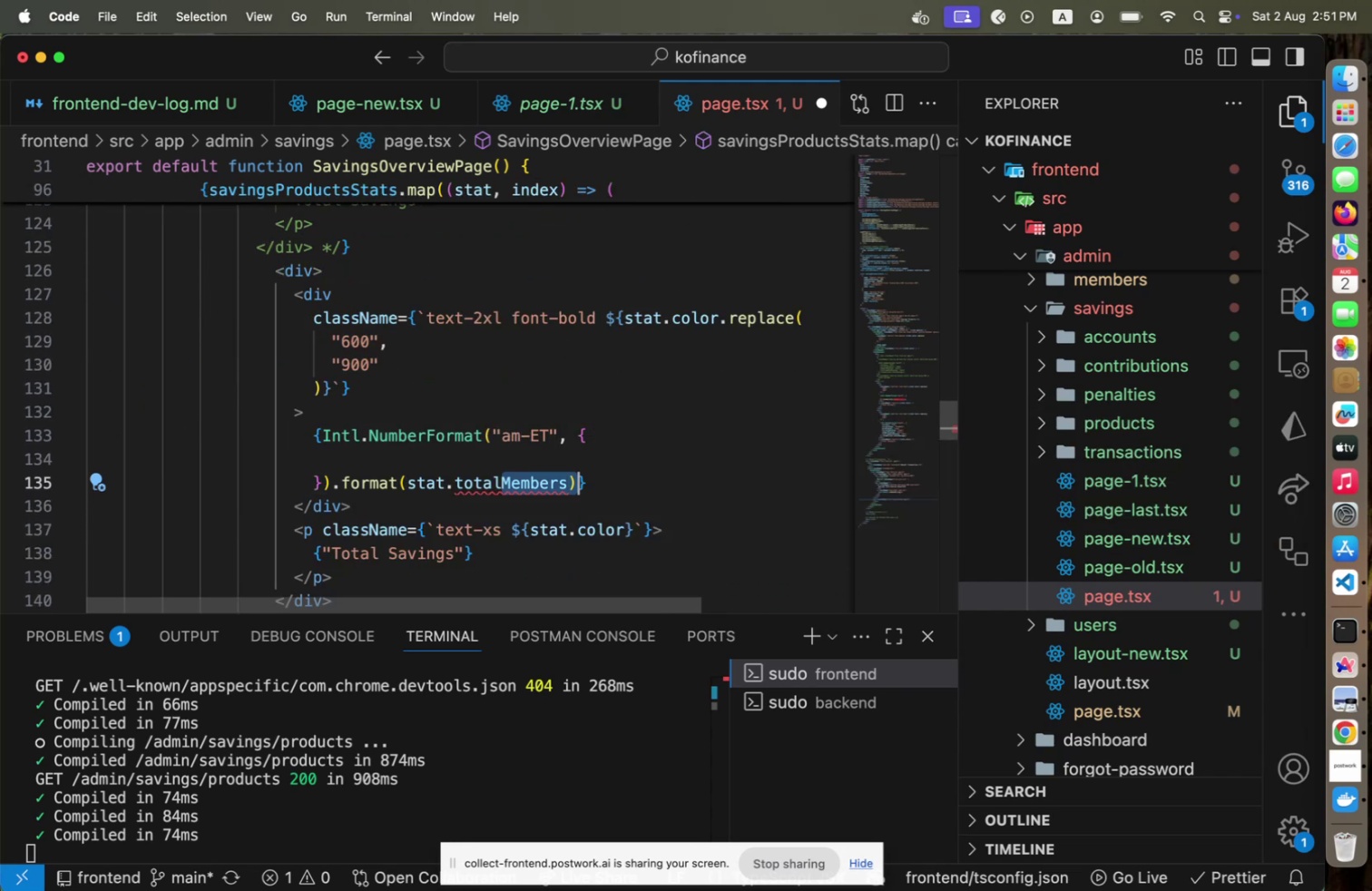 
key(Shift+ArrowLeft)
 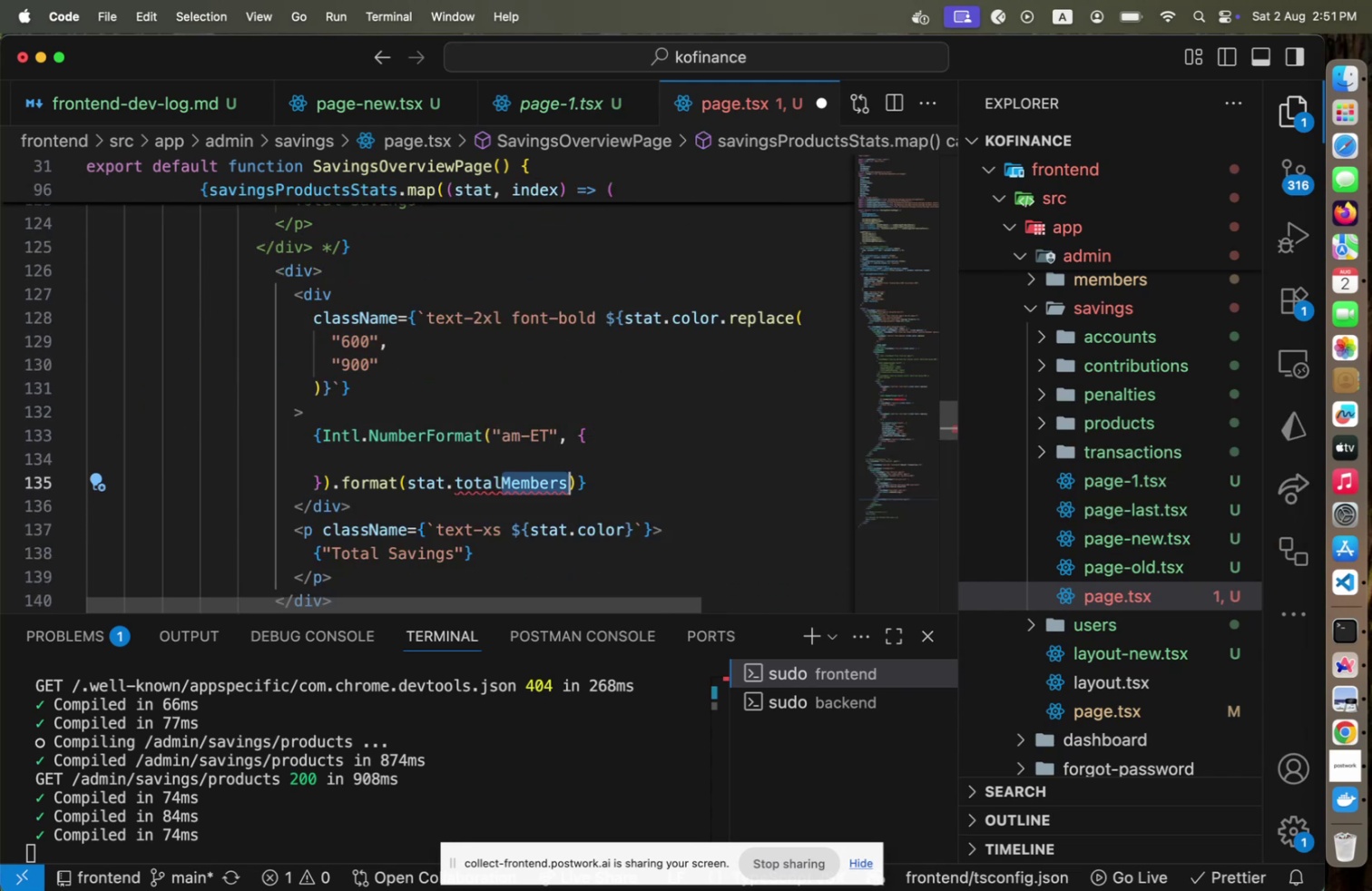 
key(Shift+A)
 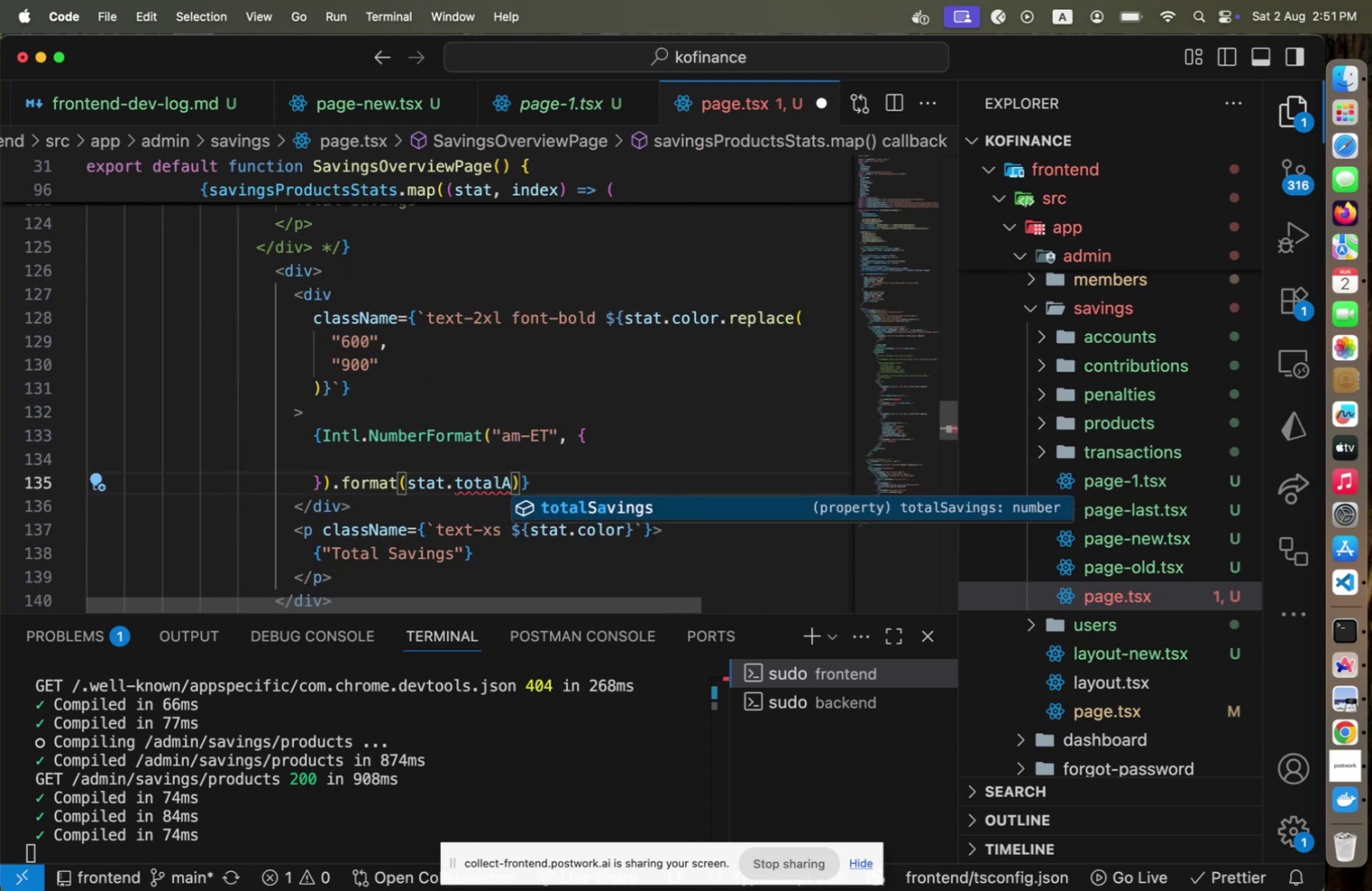 
key(Enter)
 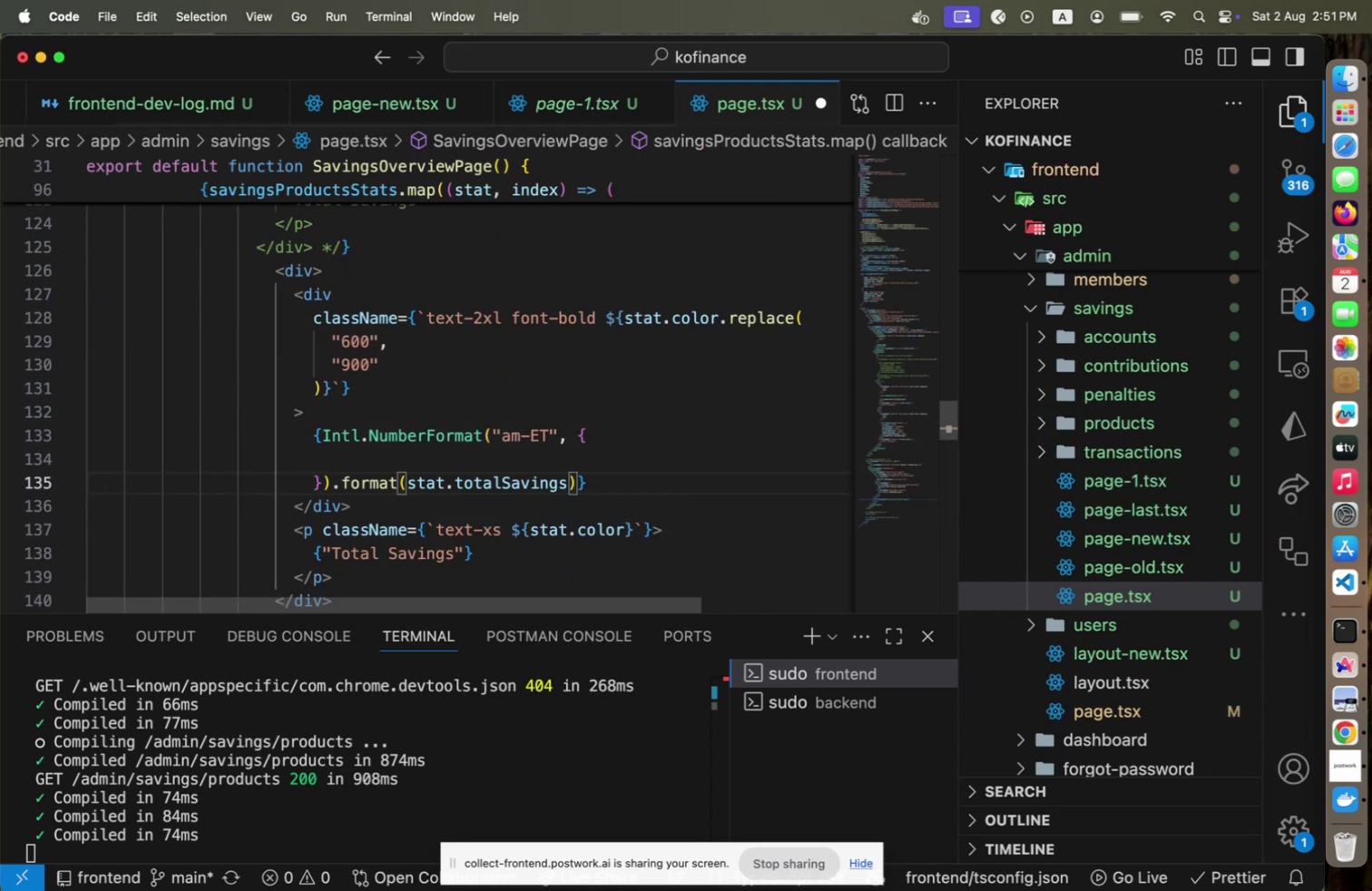 
hold_key(key=ShiftLeft, duration=2.02)
 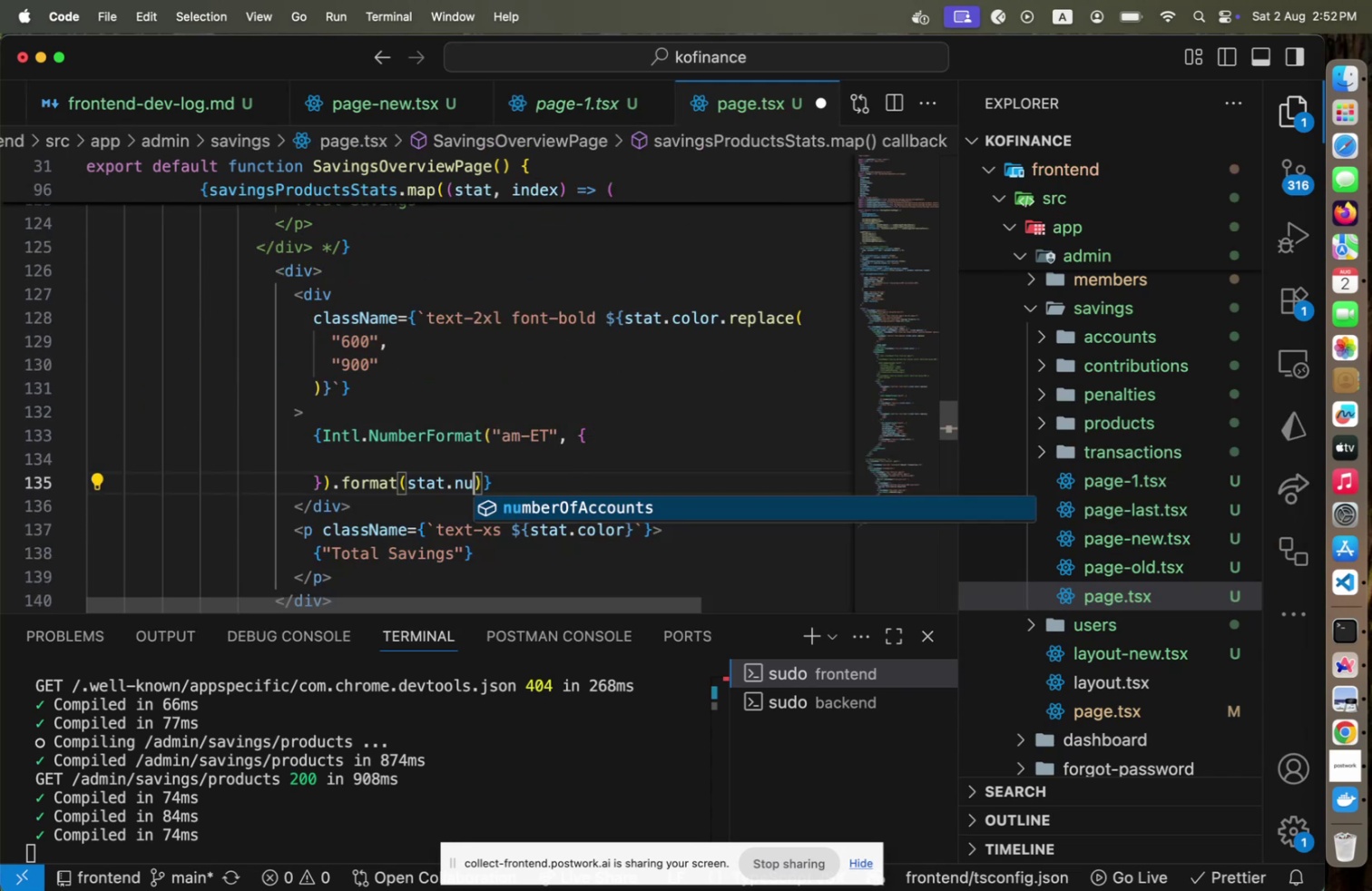 
hold_key(key=ArrowLeft, duration=1.39)
 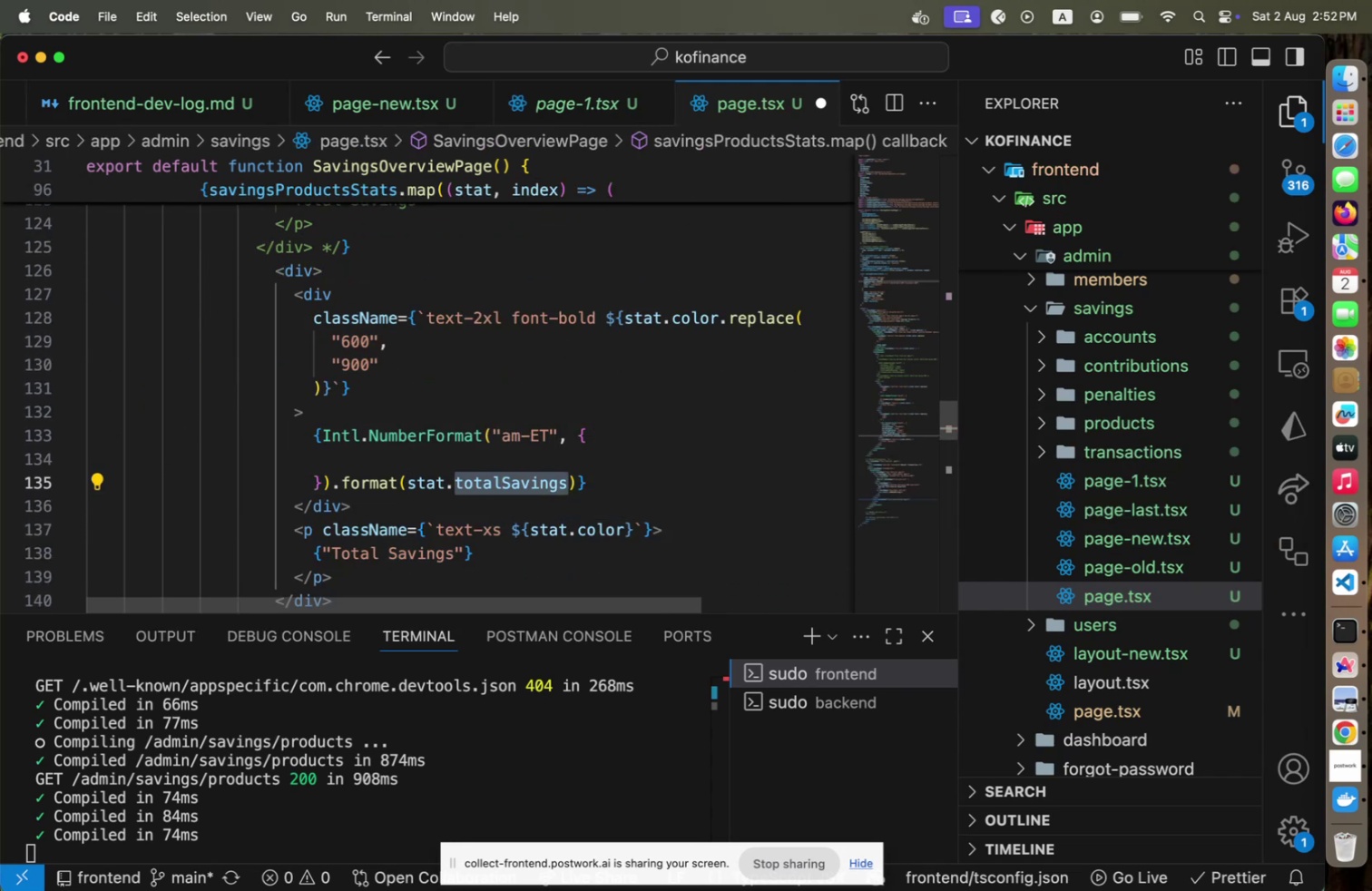 
type(nu)
 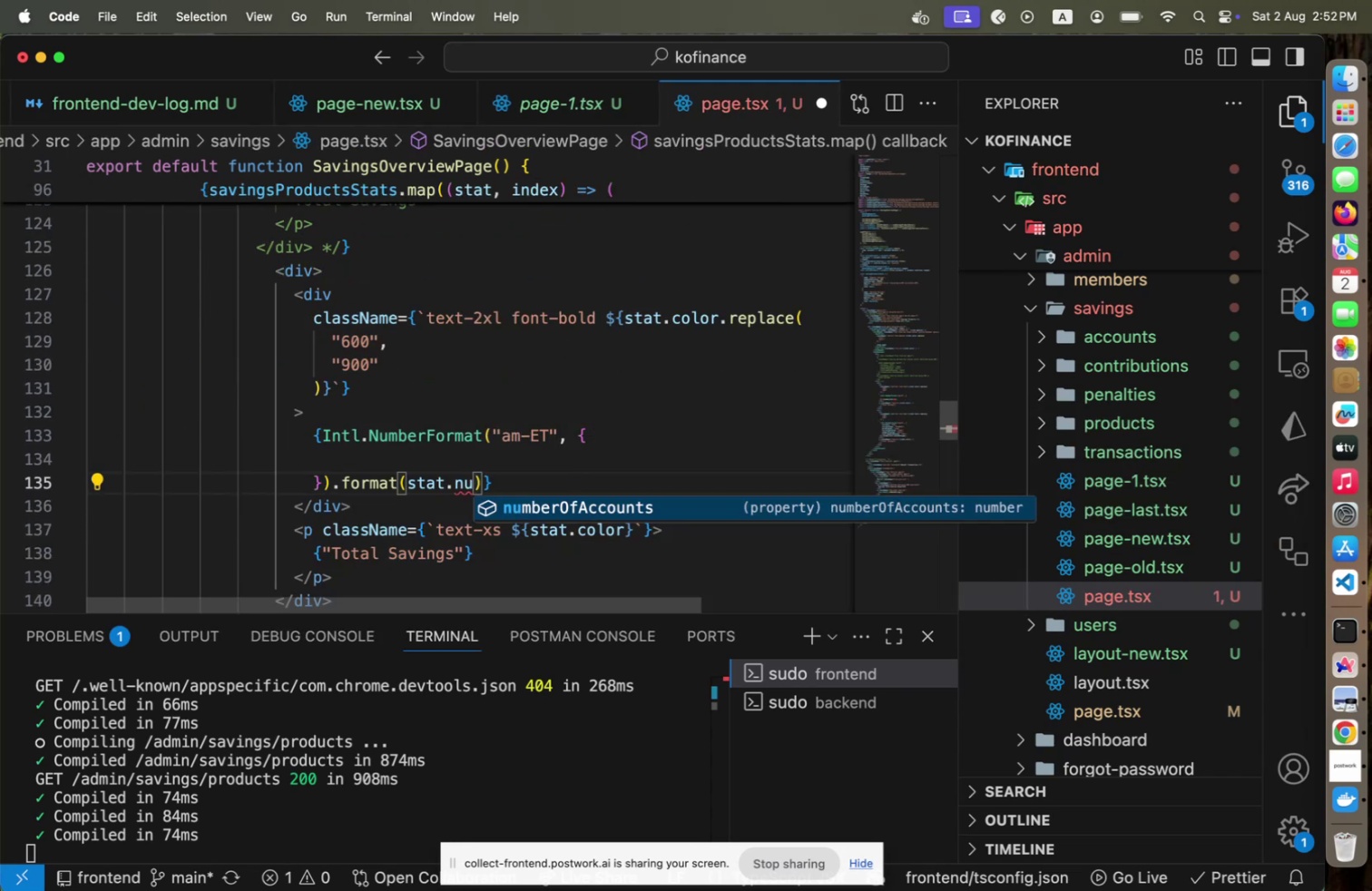 
key(Enter)
 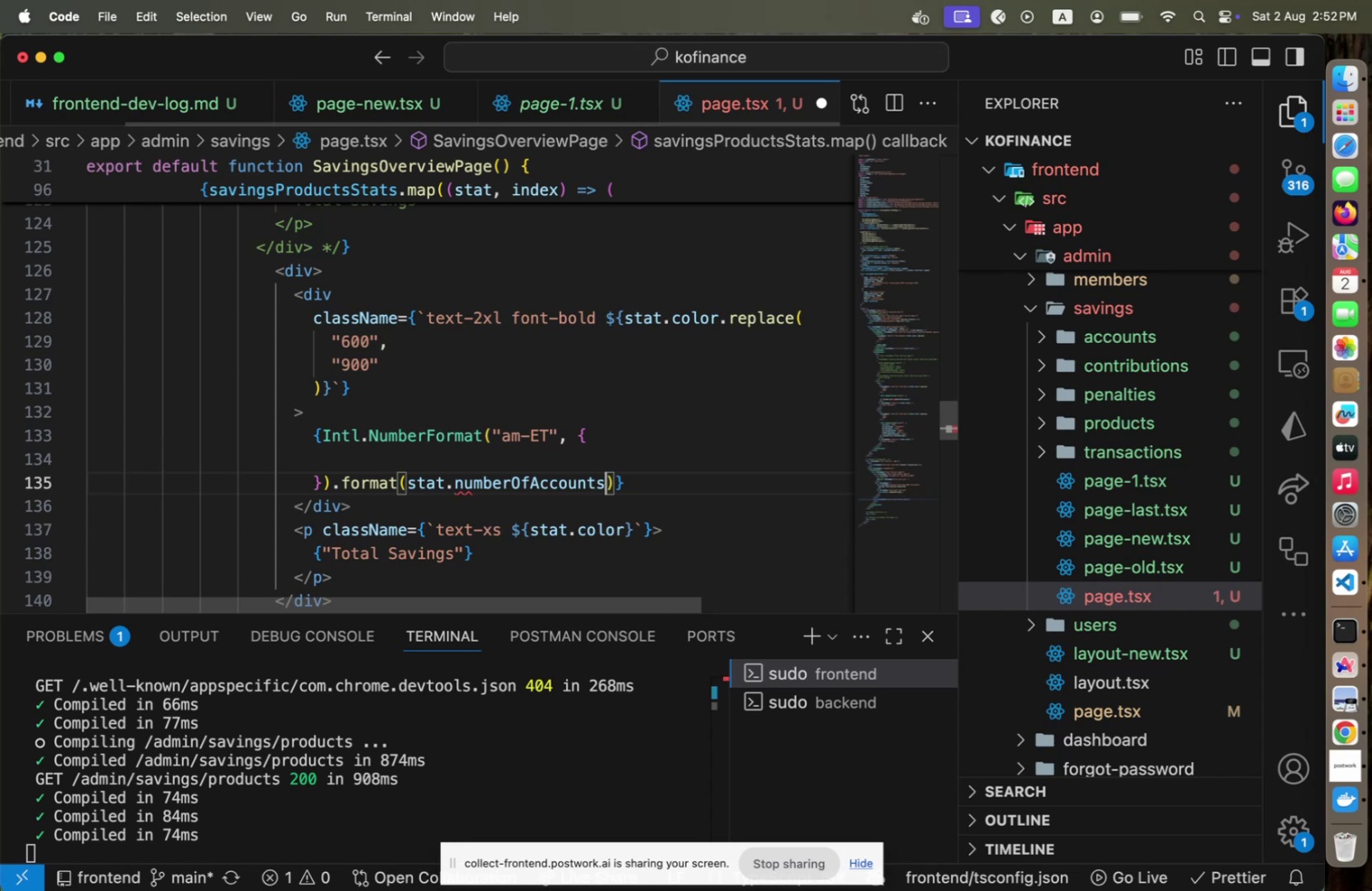 
key(ArrowUp)
 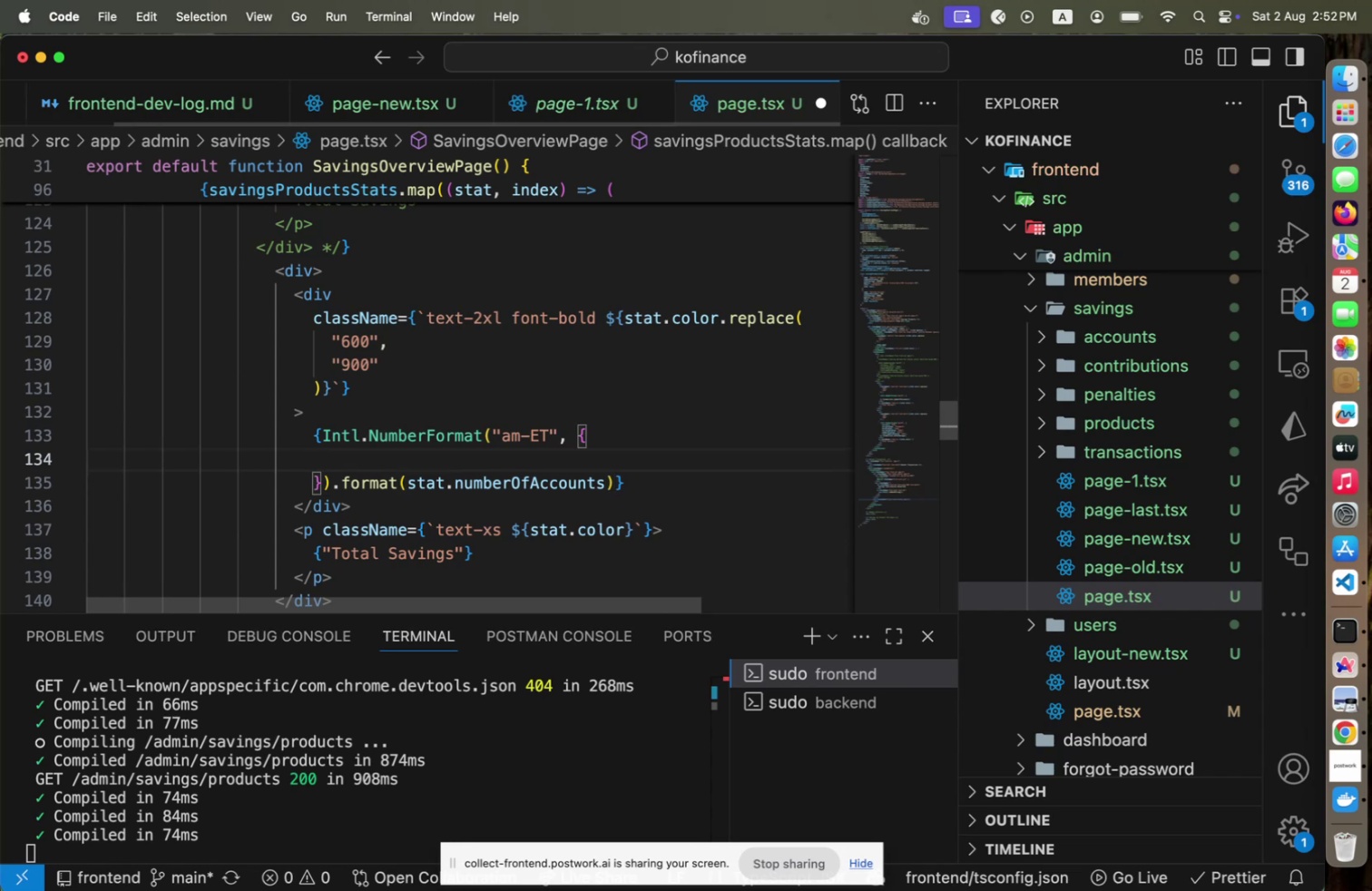 
key(Meta+CommandLeft)
 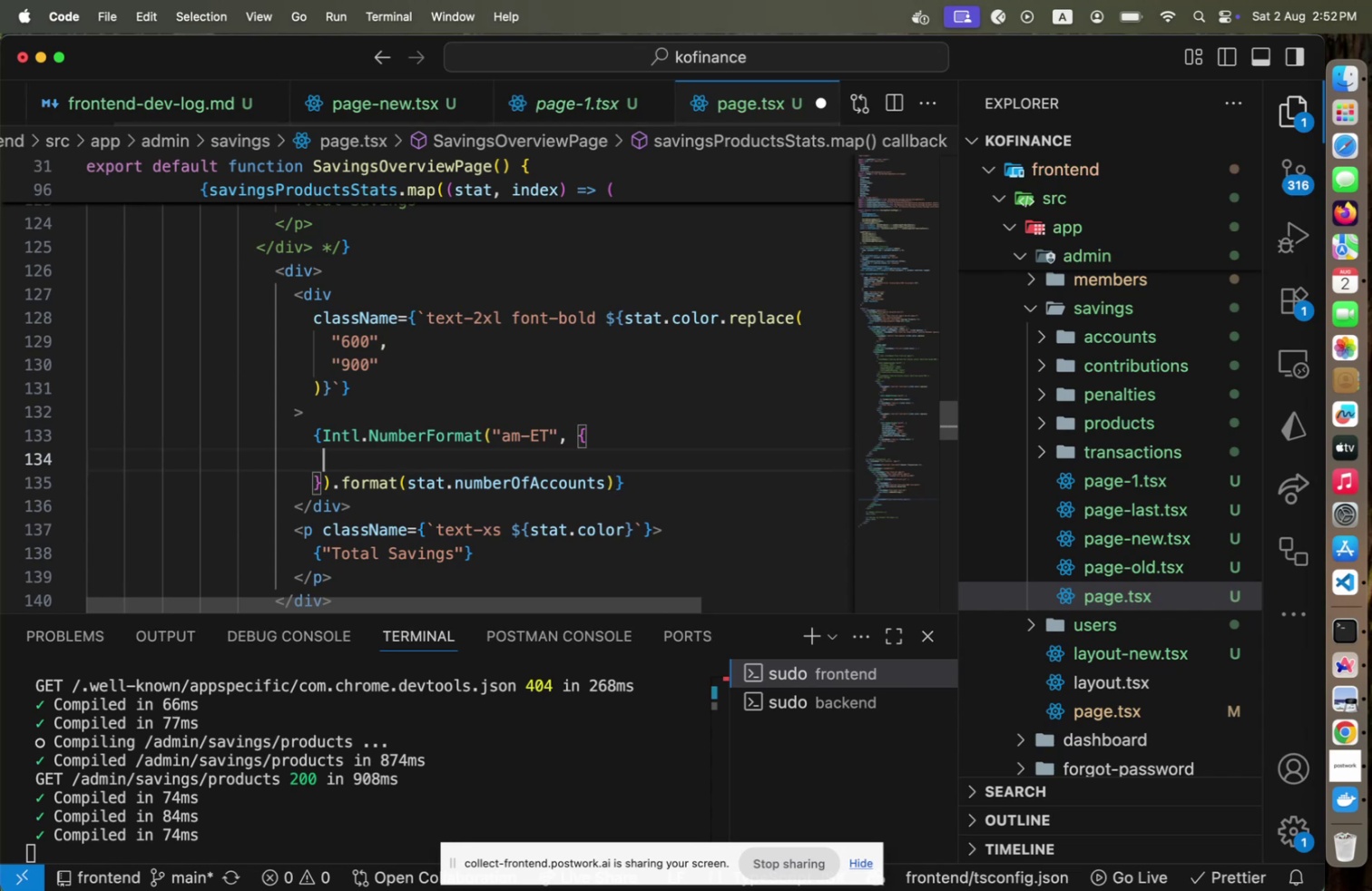 
key(ArrowDown)
 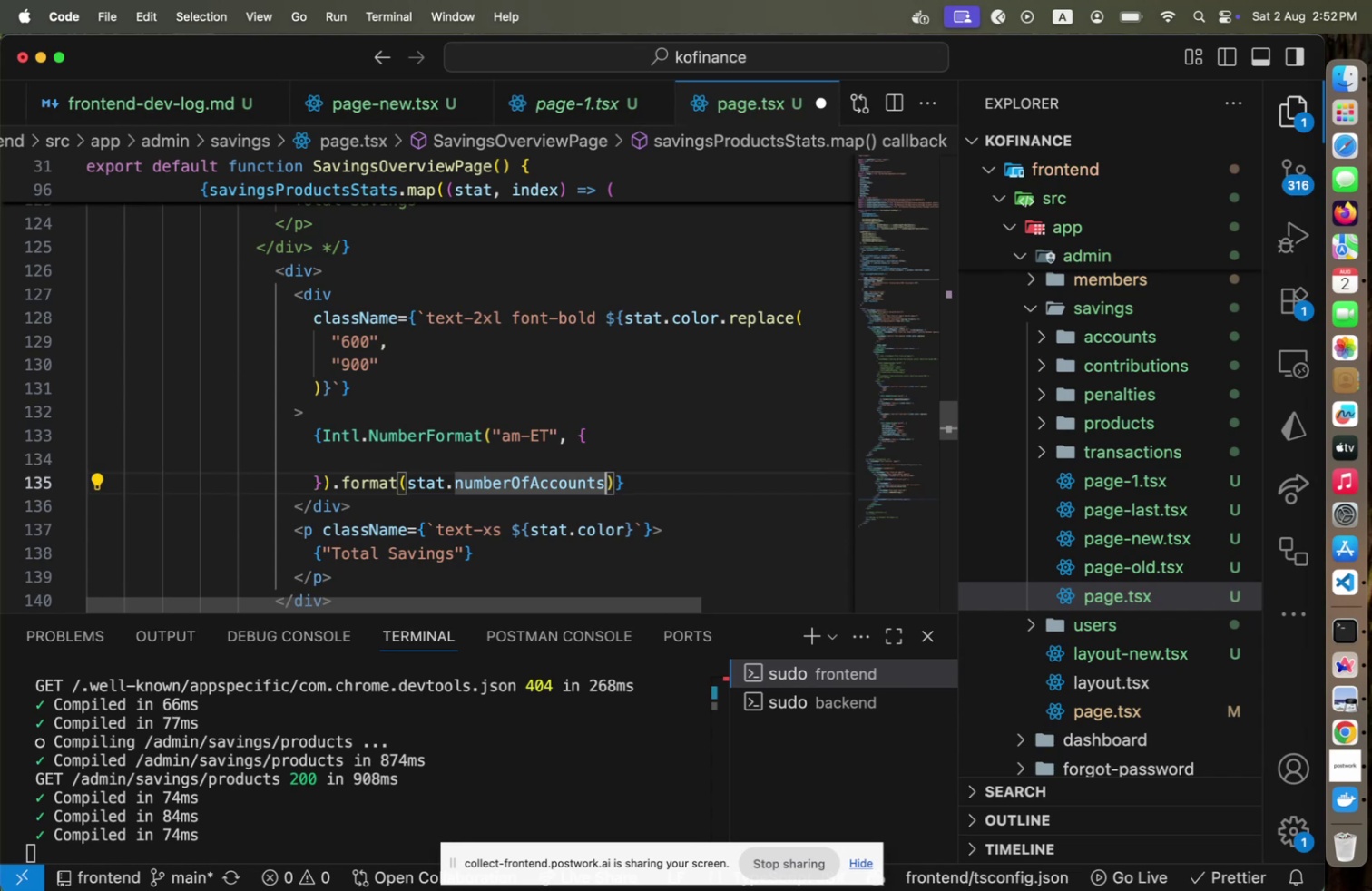 
hold_key(key=ArrowLeft, duration=1.05)
 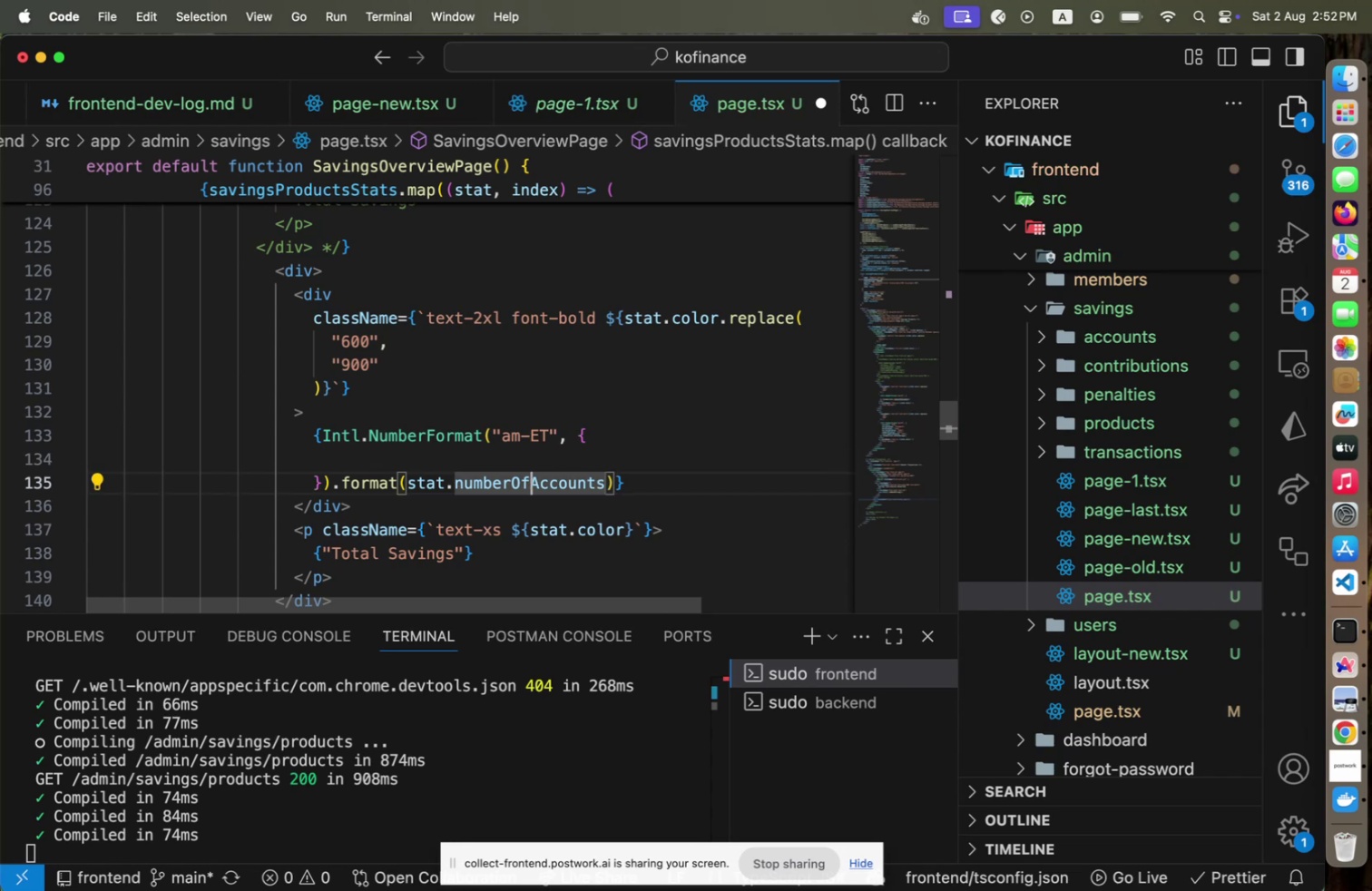 
hold_key(key=ArrowLeft, duration=0.92)
 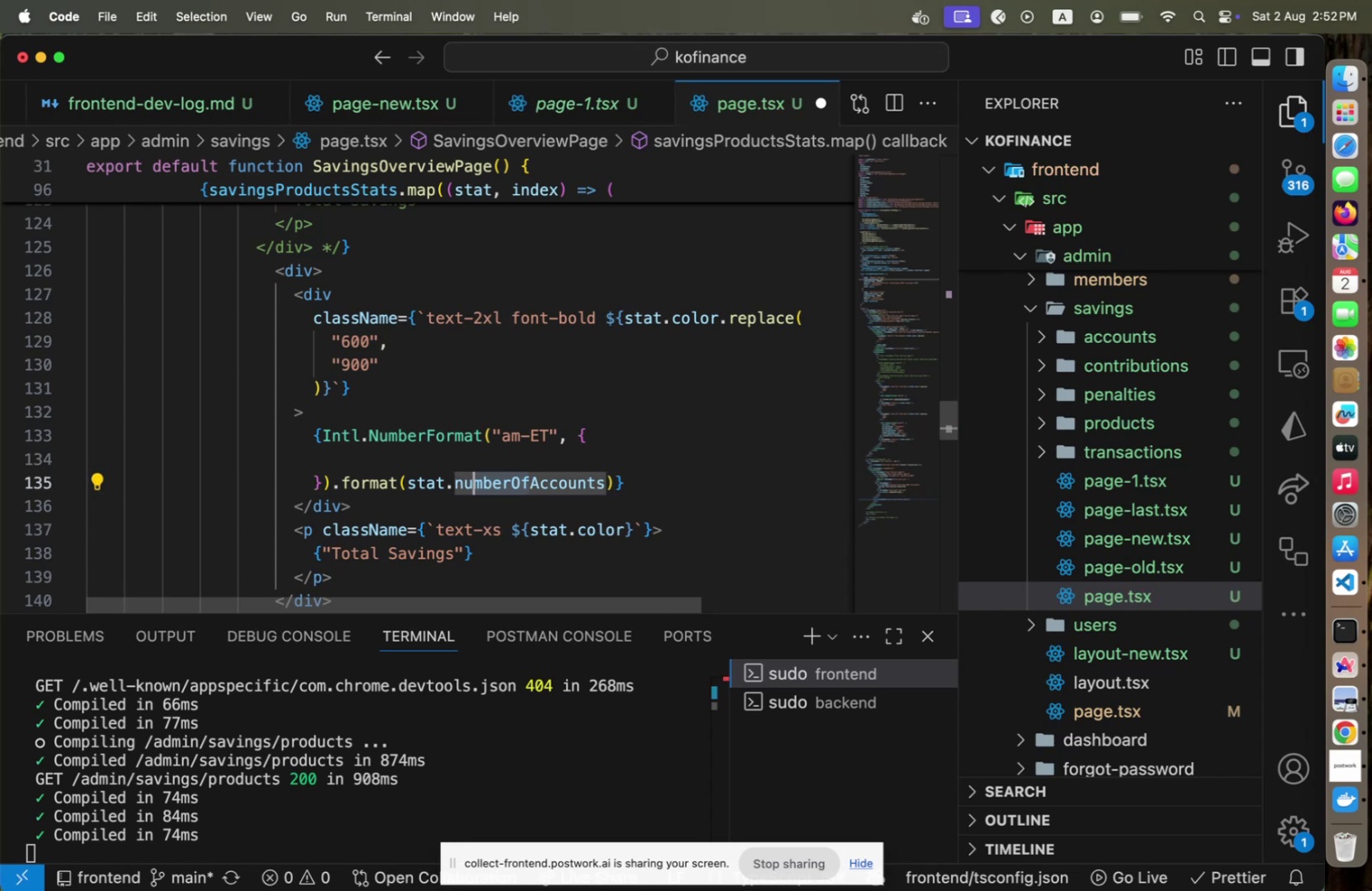 
key(Shift+ArrowLeft)
 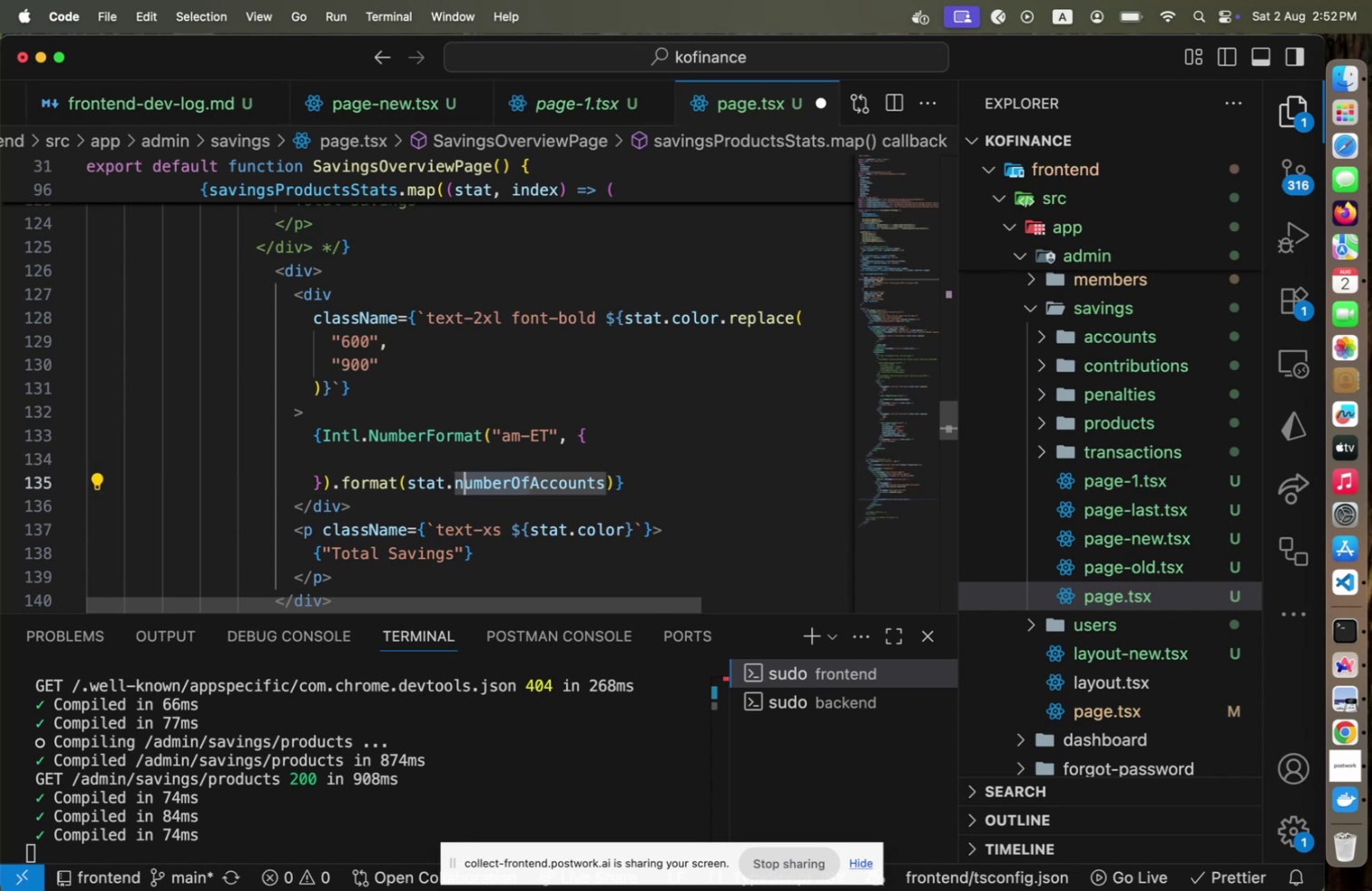 
key(Shift+ArrowLeft)
 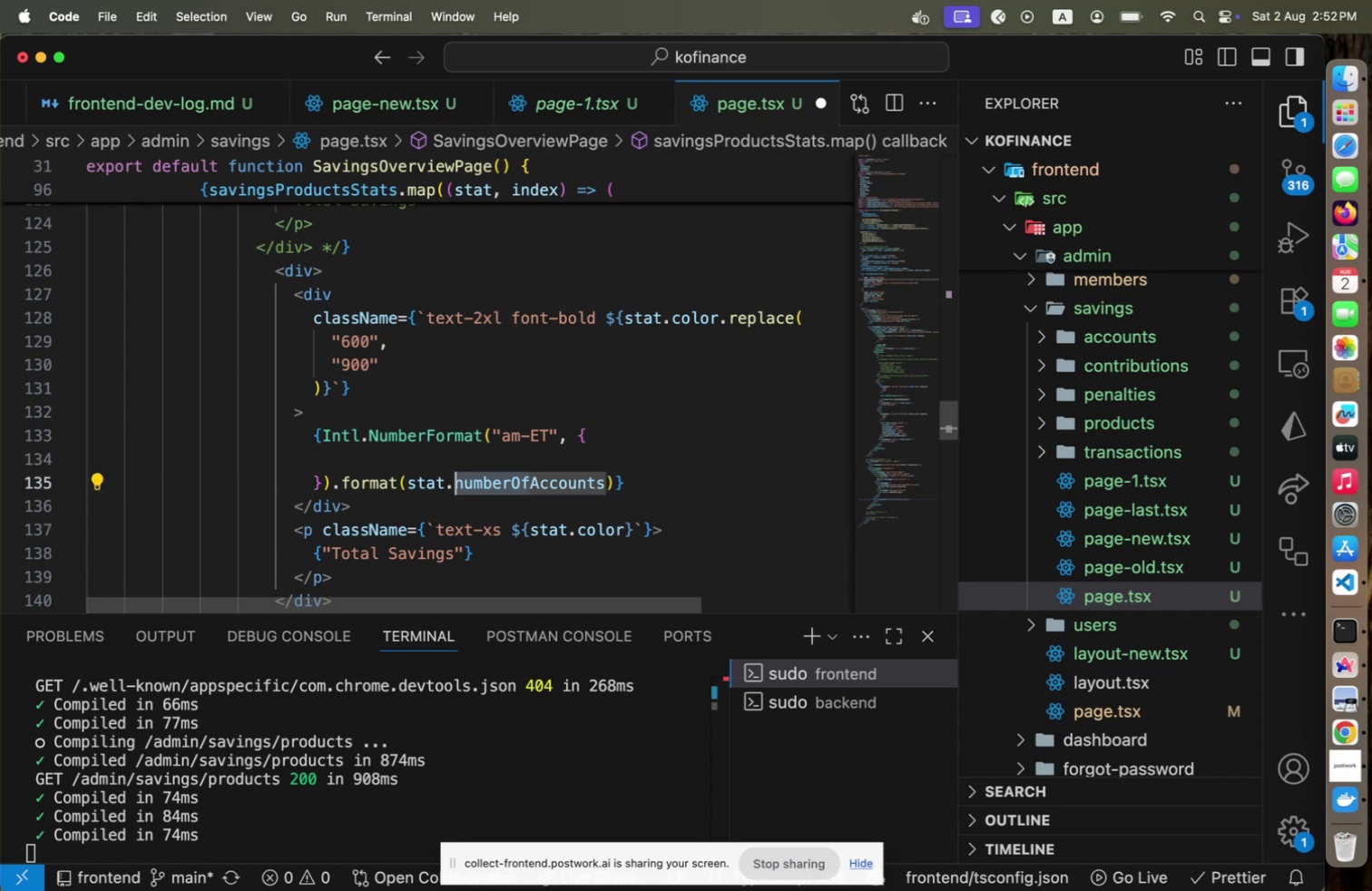 
type(total)
 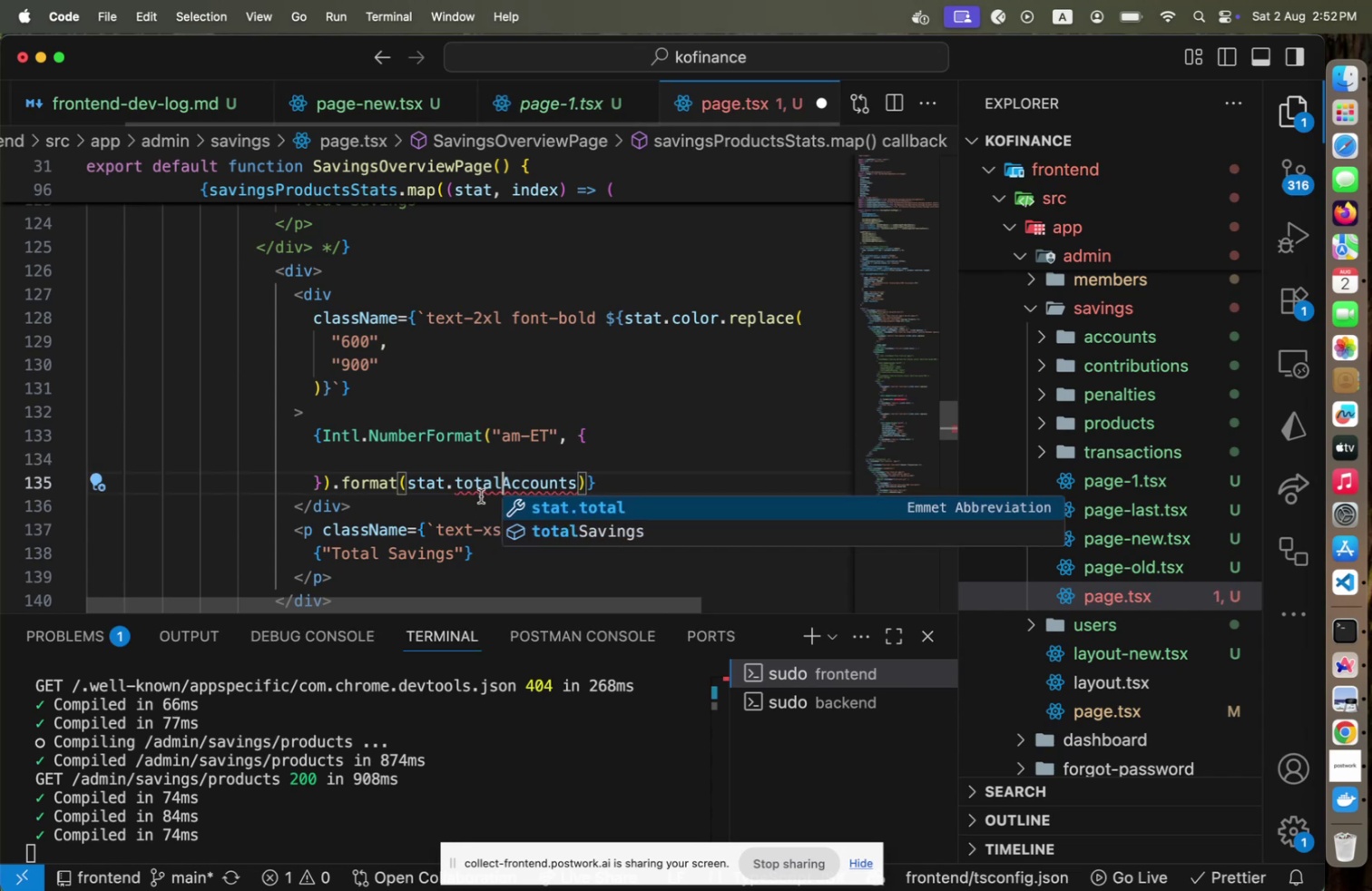 
left_click([471, 463])
 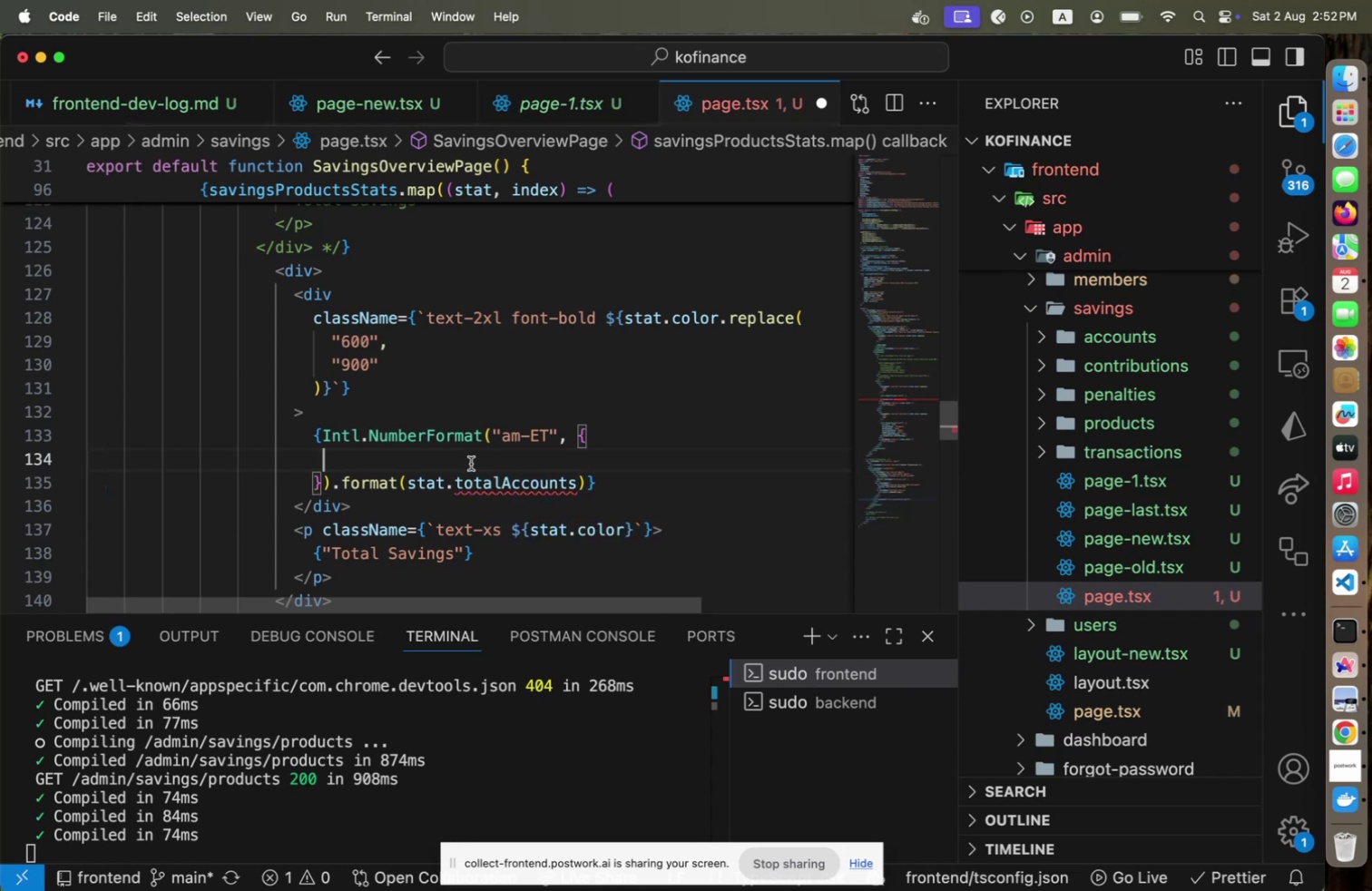 
scroll: coordinate [471, 465], scroll_direction: up, amount: 16.0
 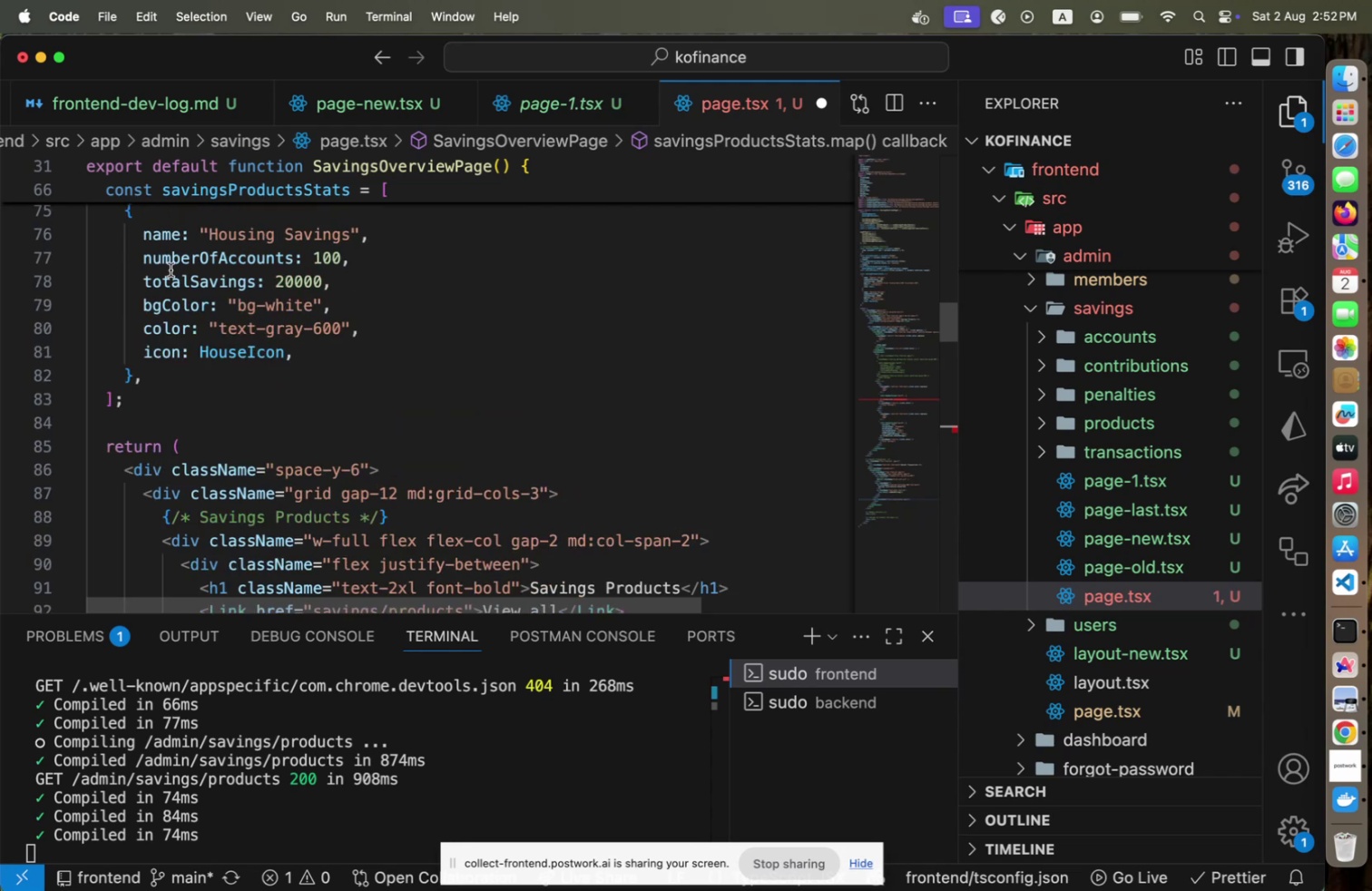 
left_click([211, 259])
 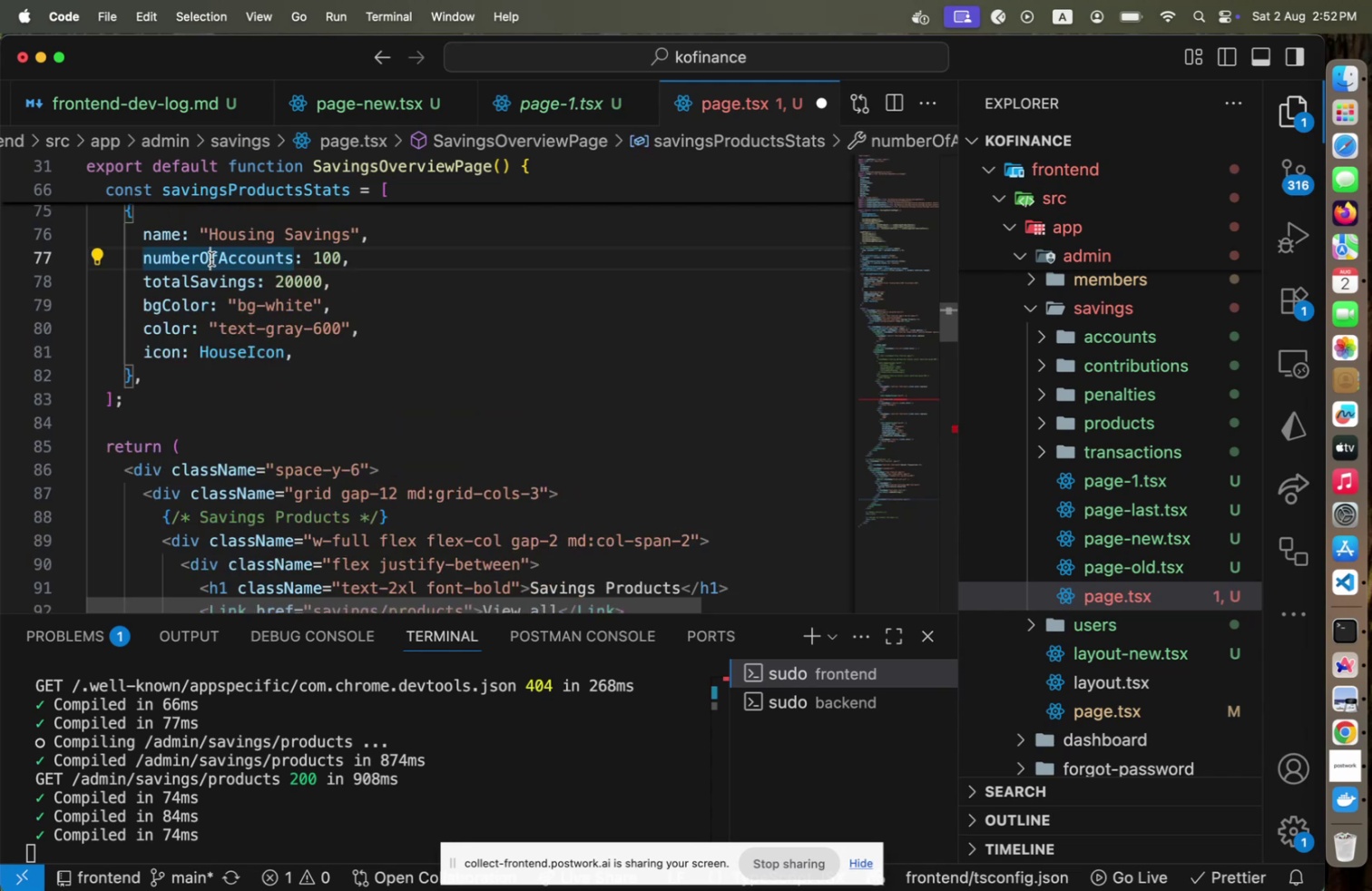 
key(ArrowRight)
 